 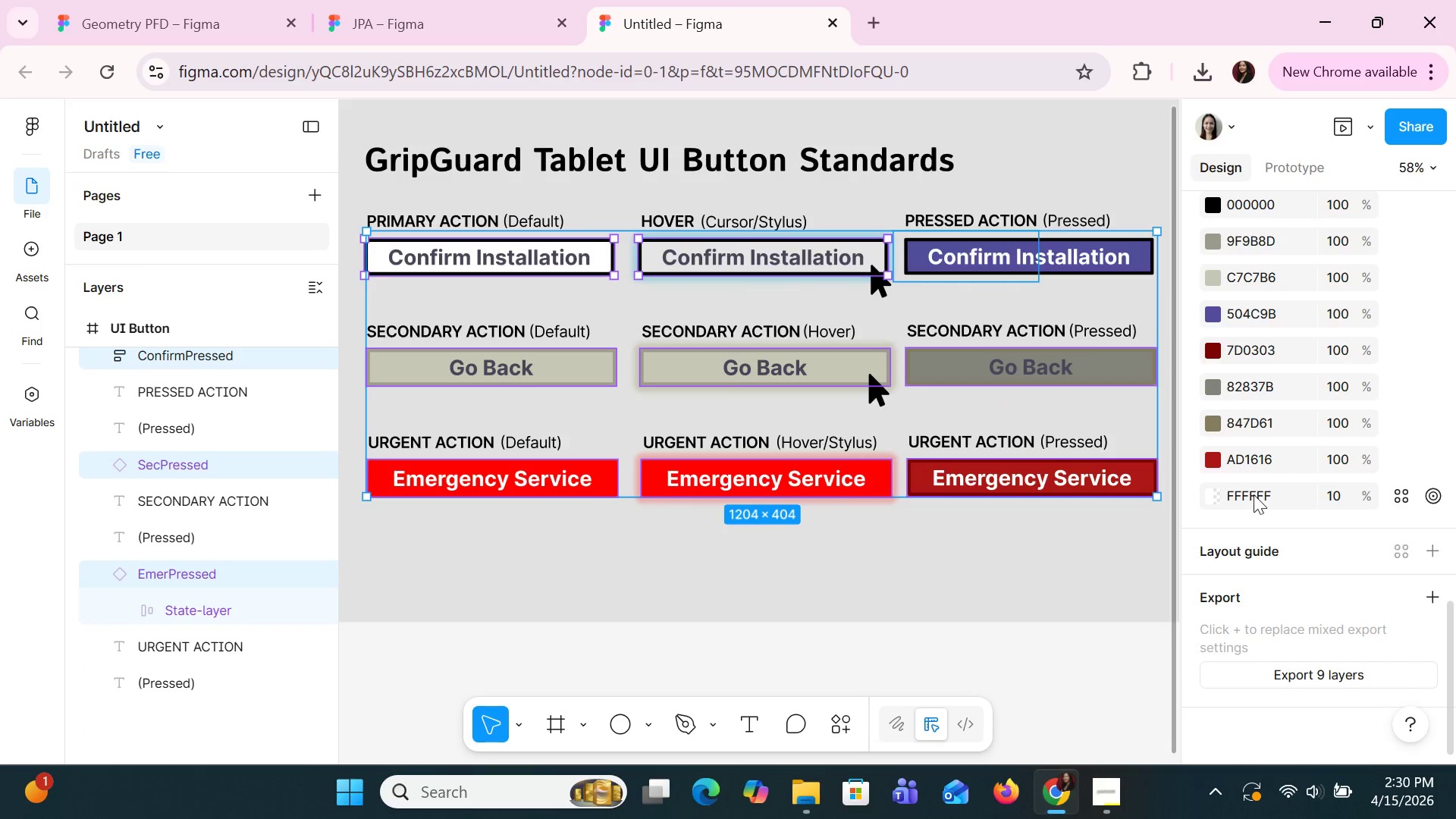 
key(Shift+ShiftLeft)
 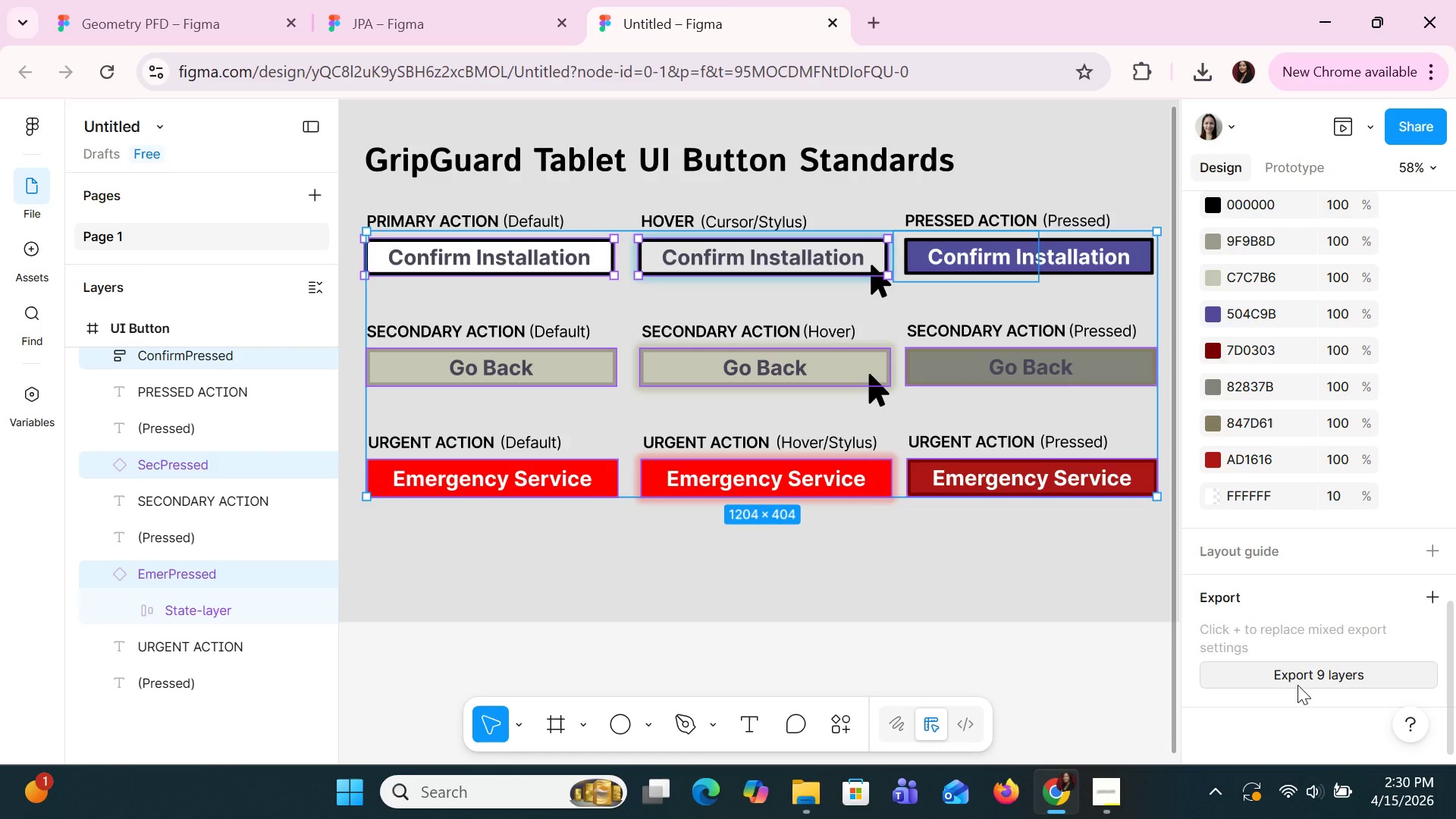 
left_click([1298, 685])
 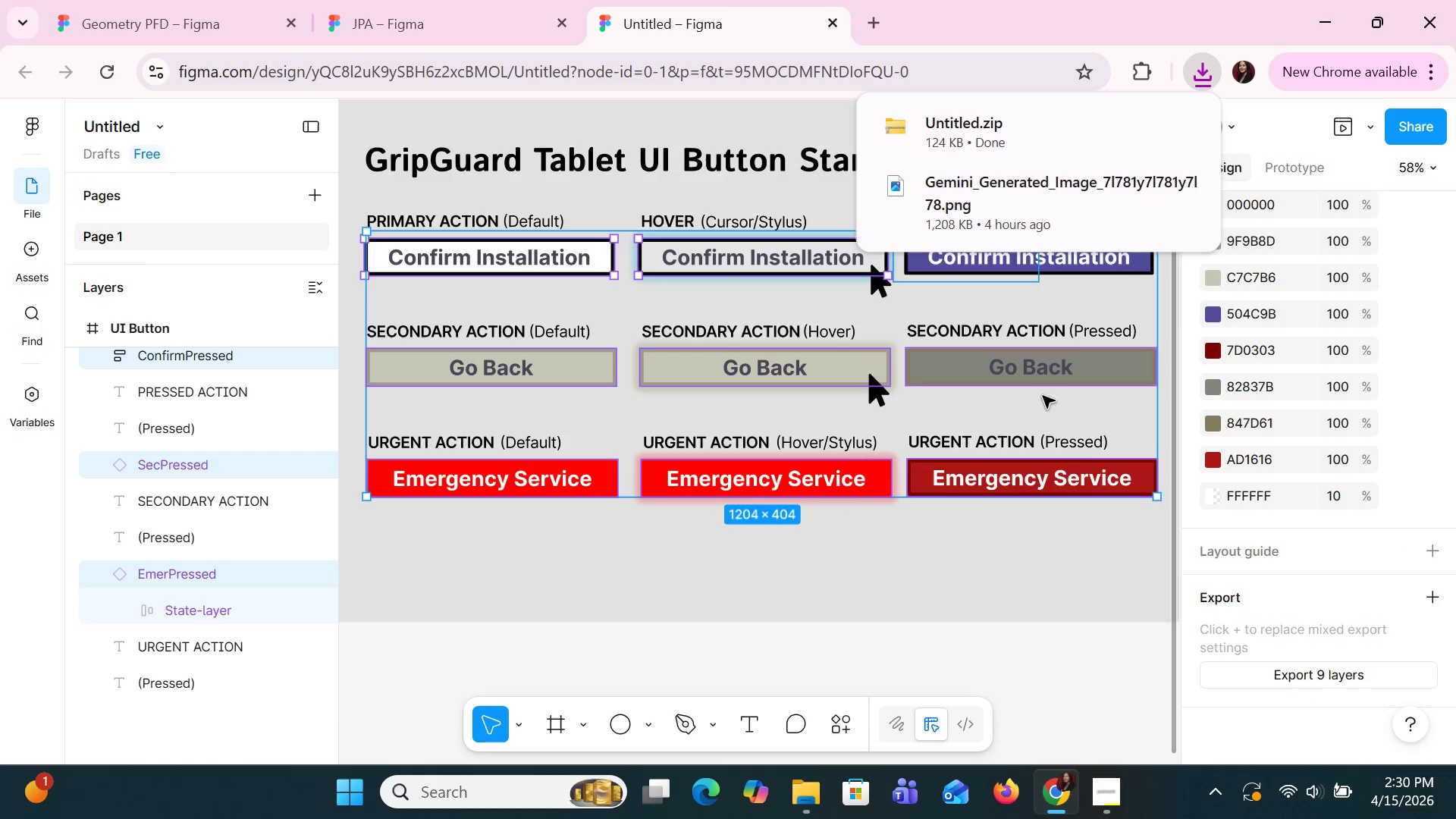 
left_click([972, 121])
 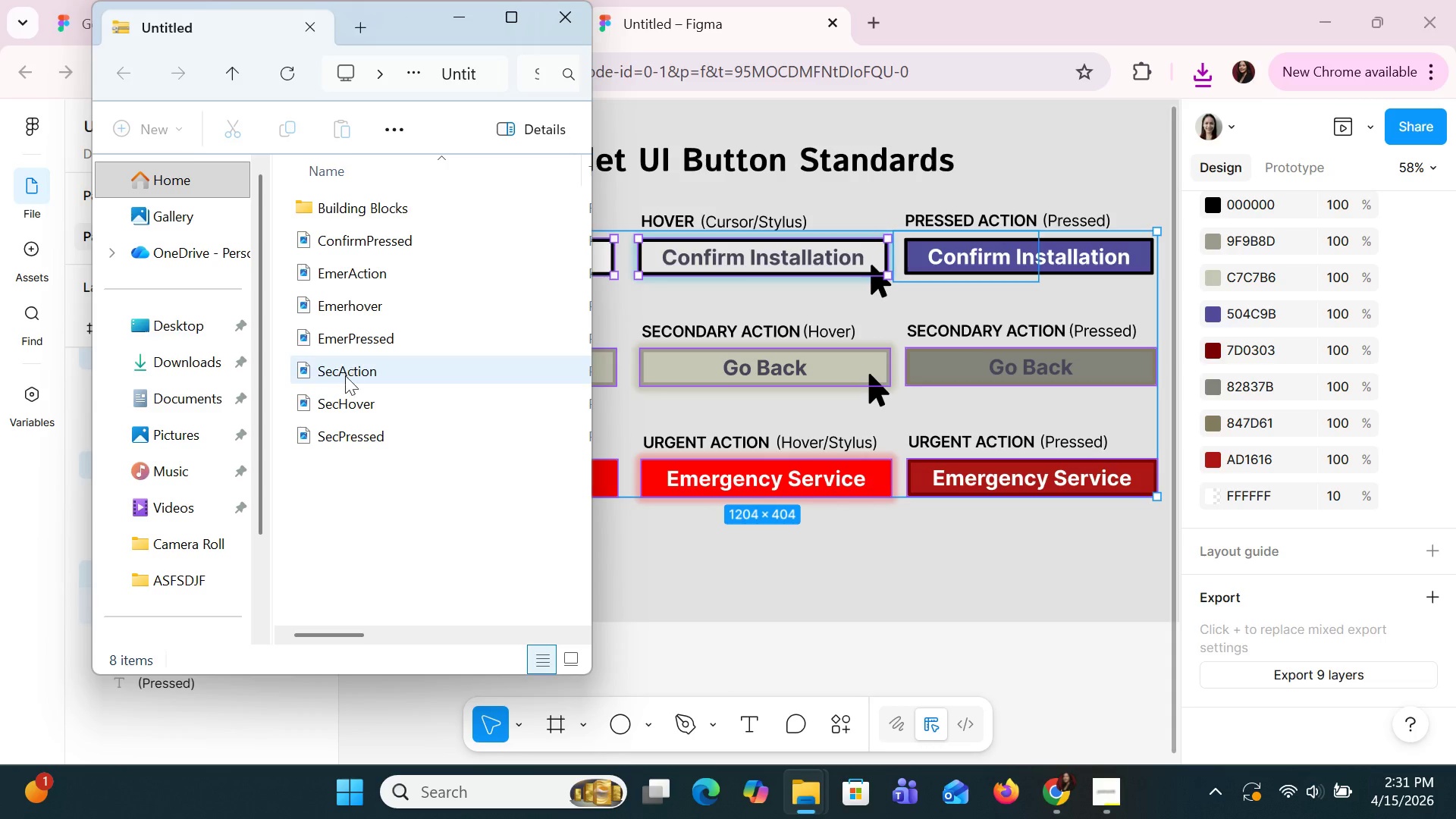 
wait(6.77)
 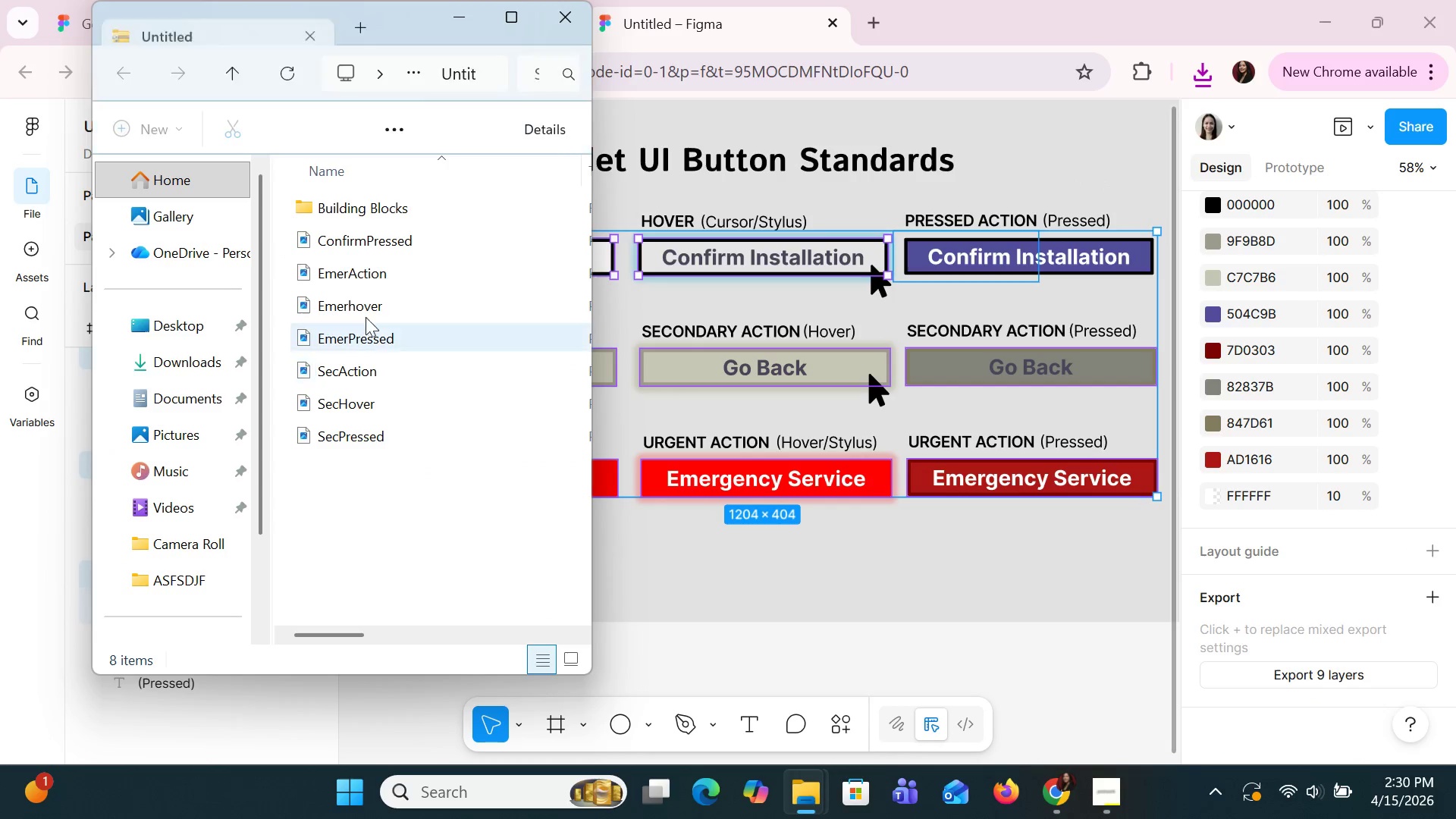 
double_click([379, 209])
 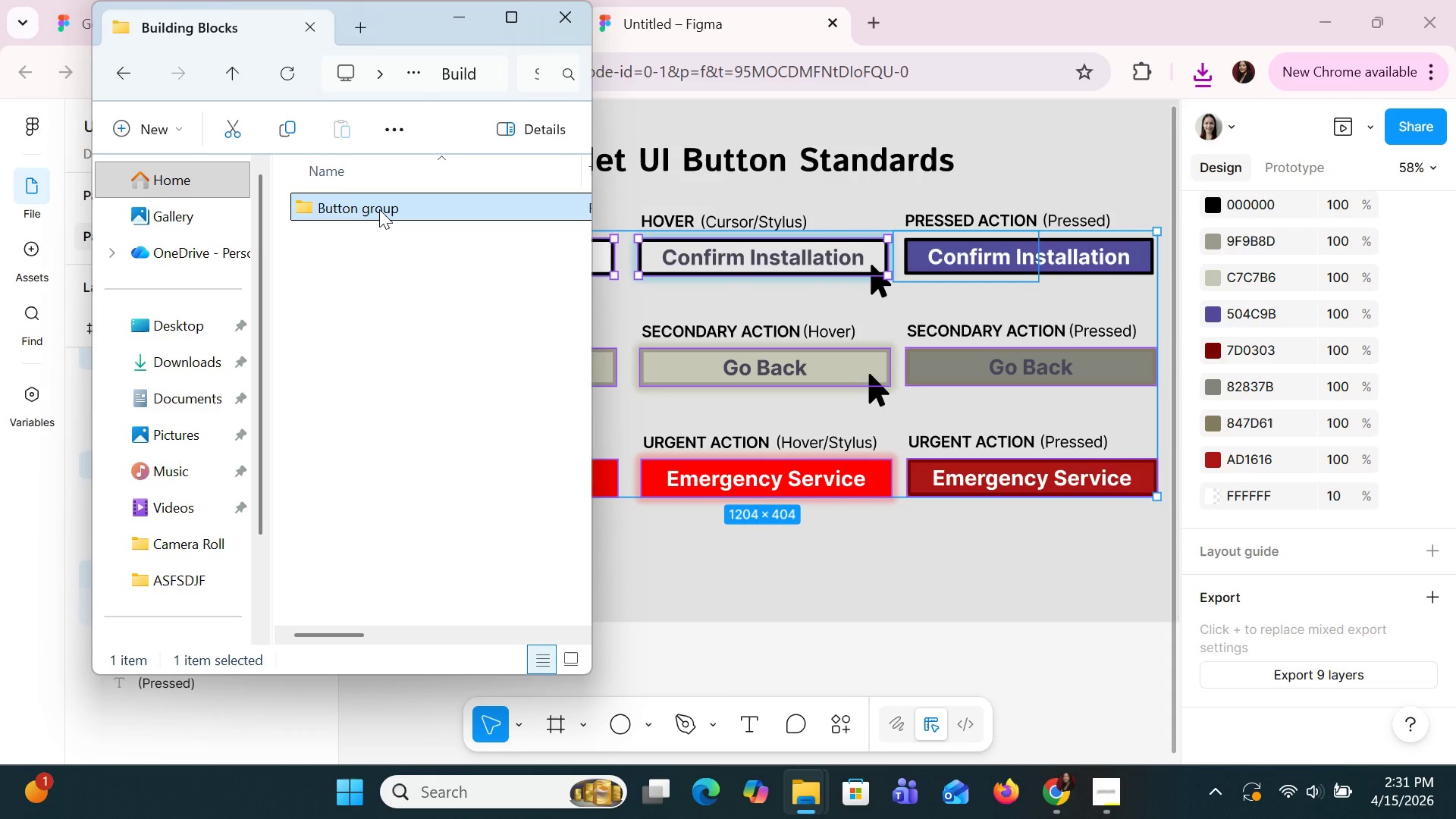 
double_click([379, 209])
 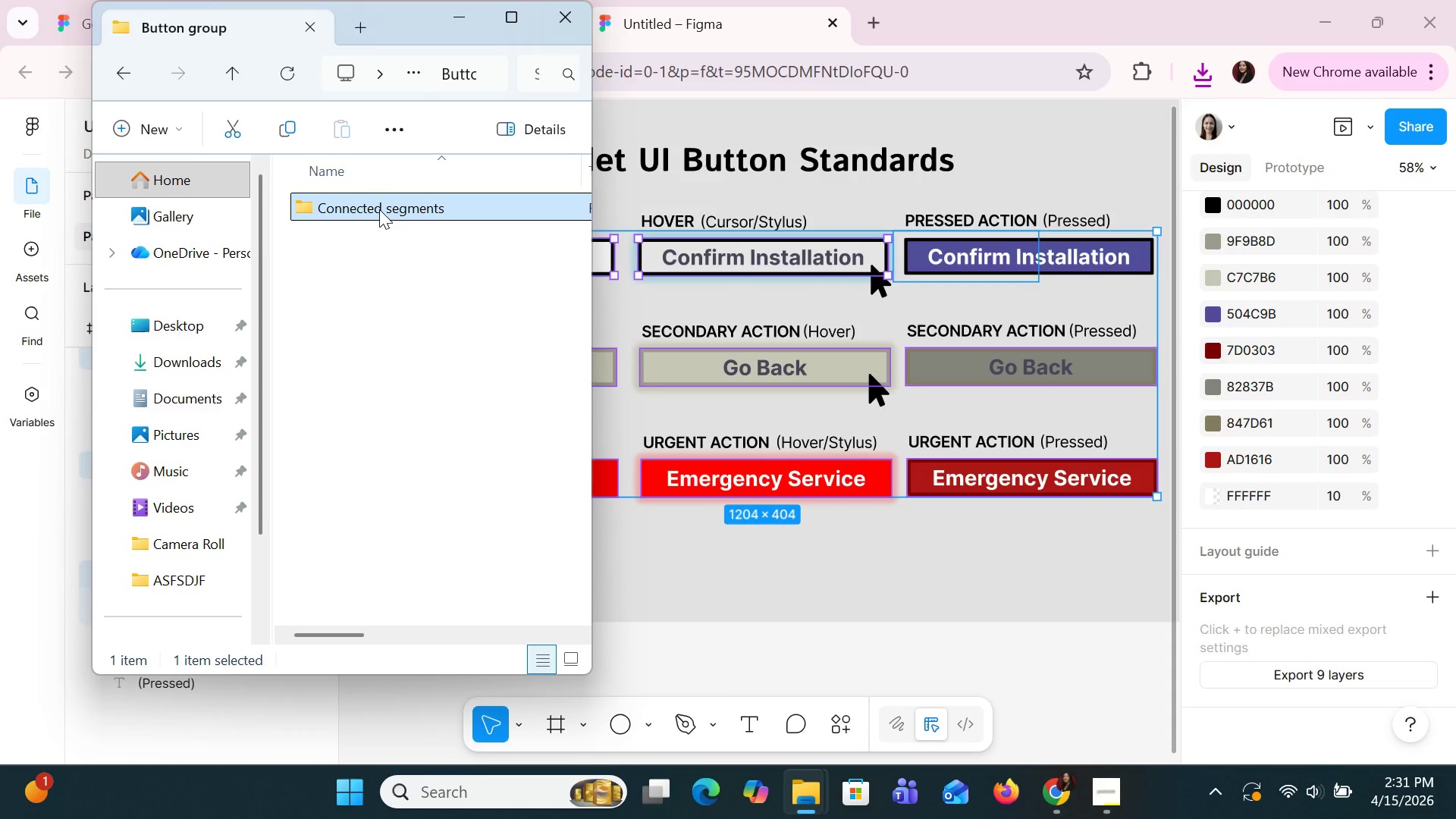 
double_click([379, 209])
 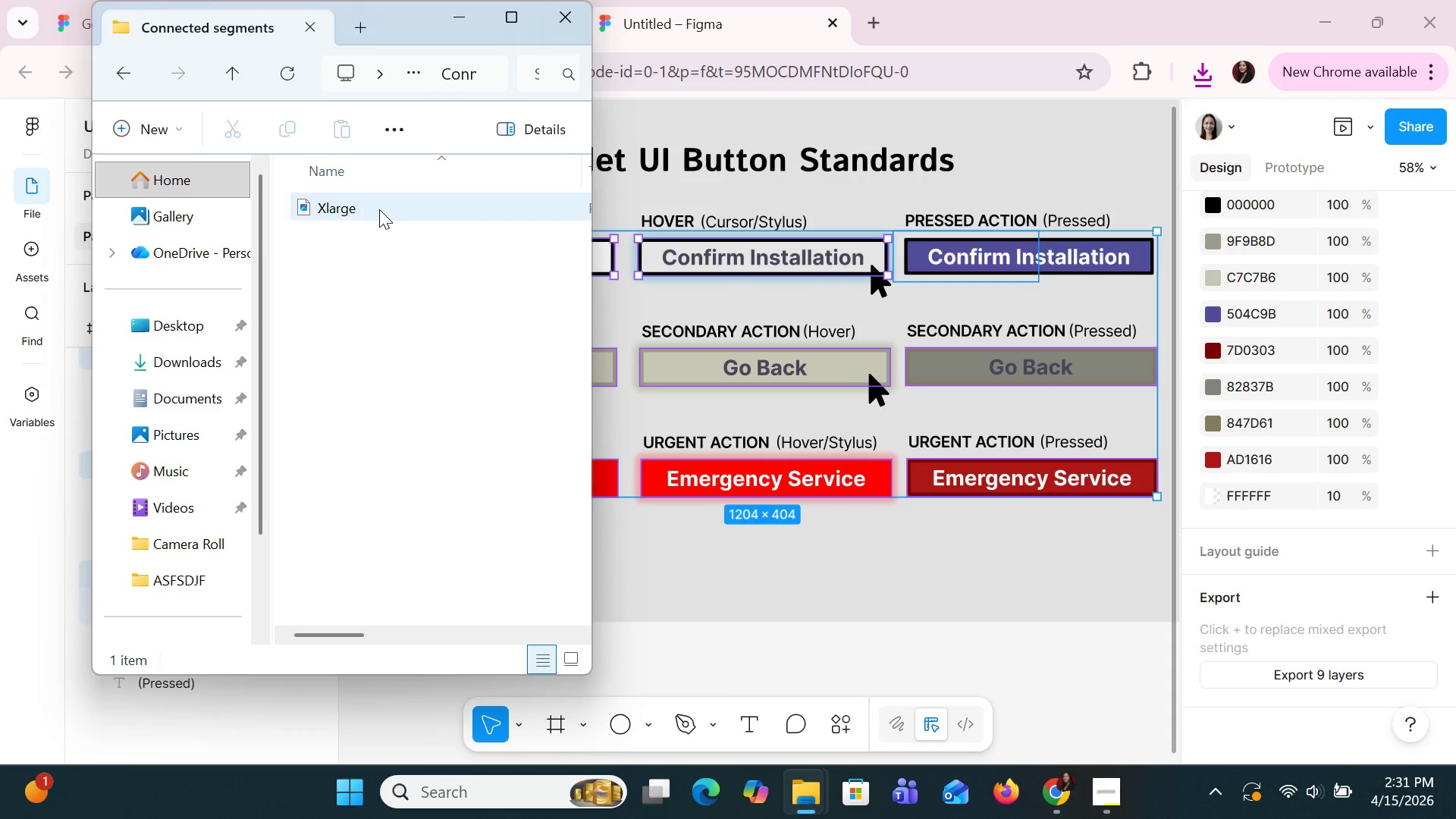 
left_click([379, 209])
 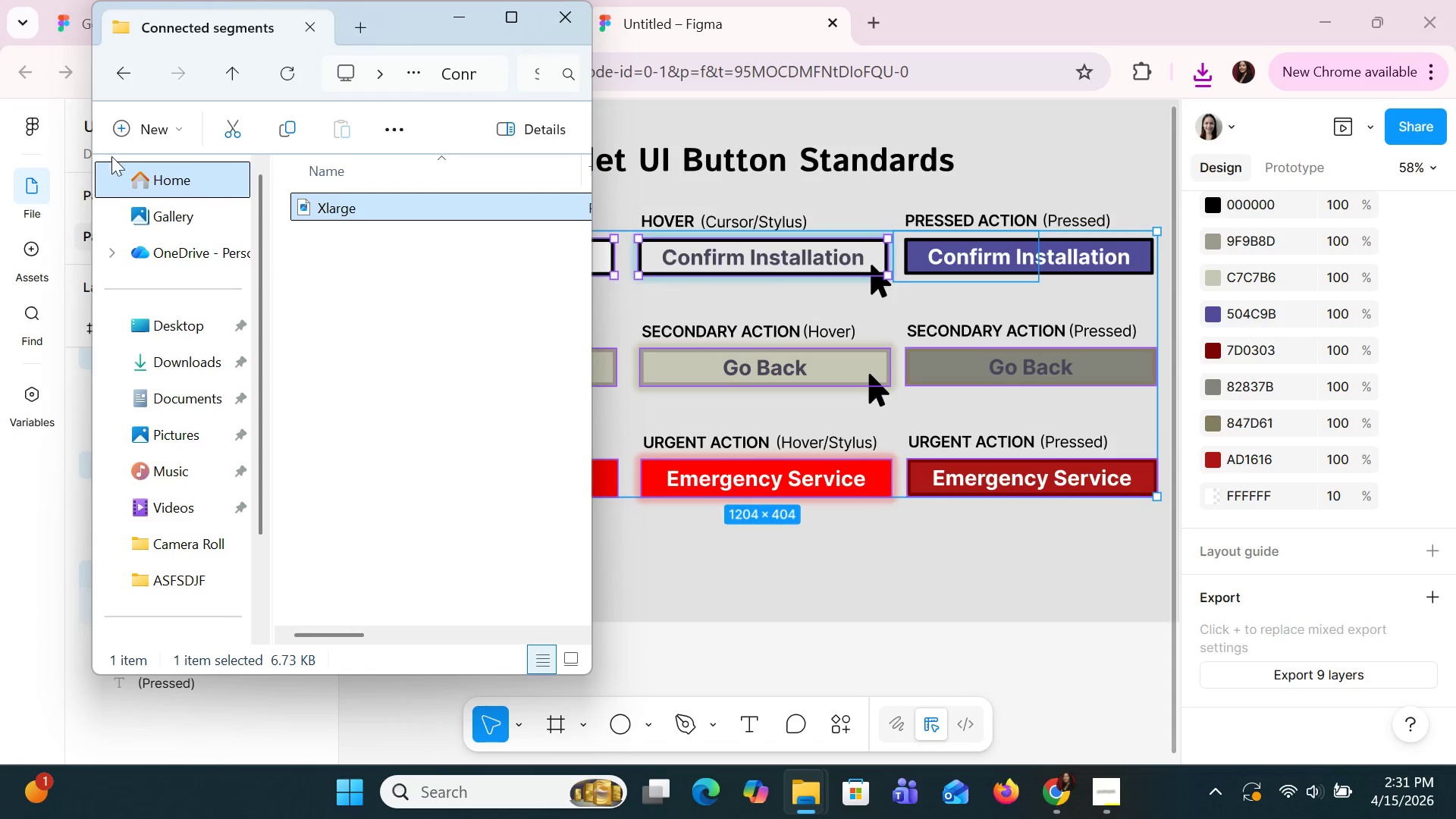 
wait(5.16)
 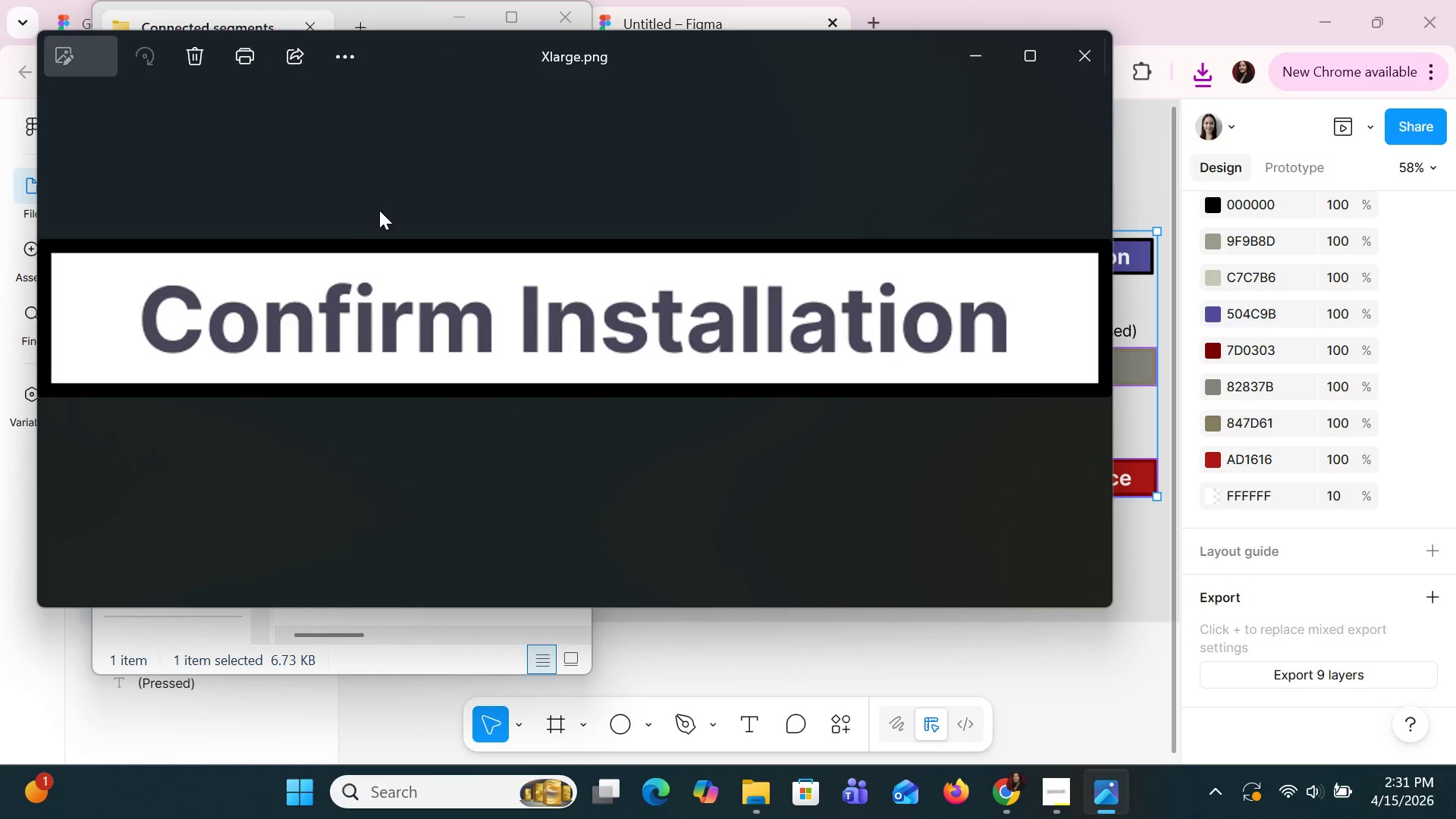 
key(Backspace)
 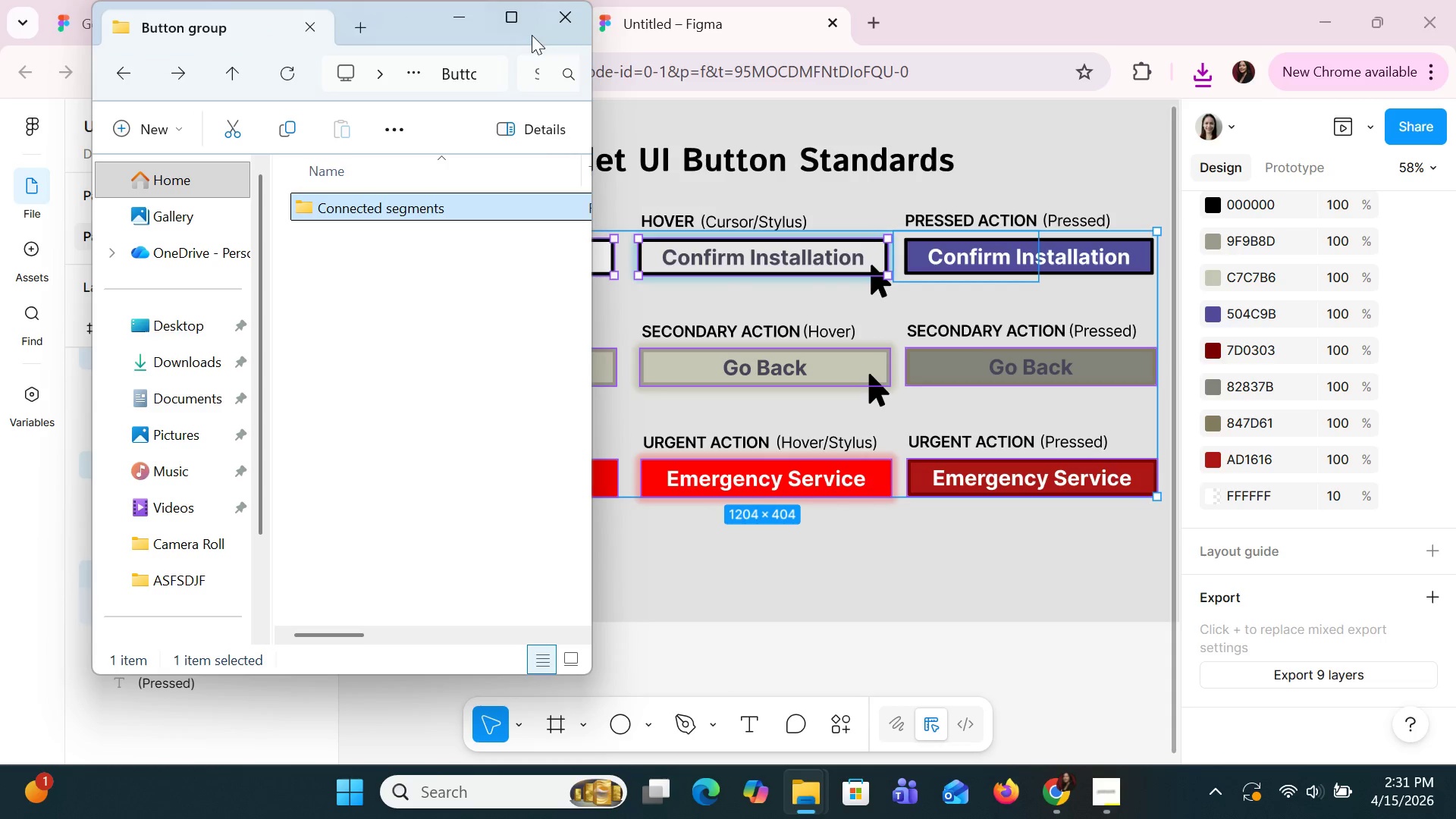 
left_click([517, 20])
 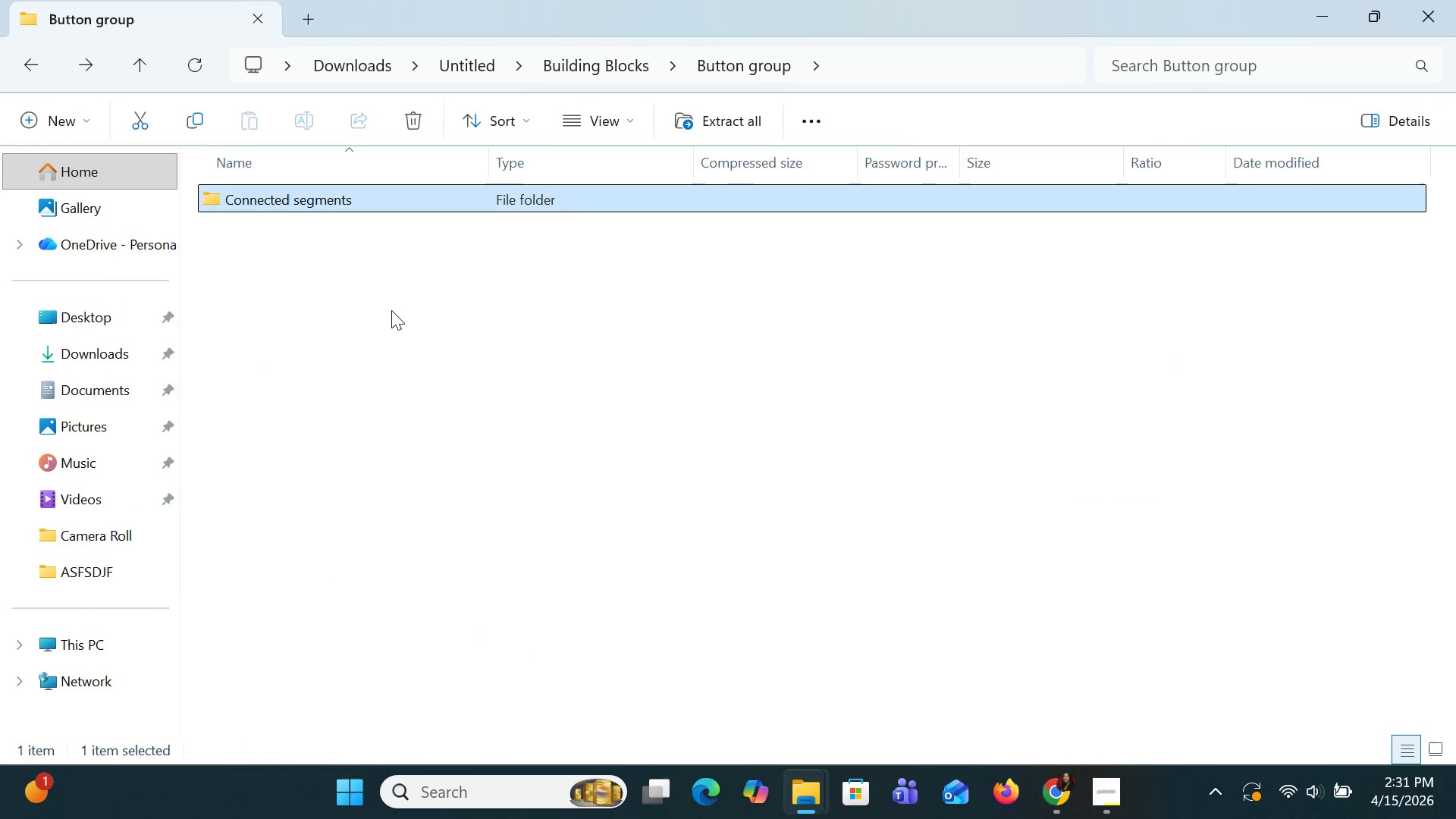 
key(Backspace)
 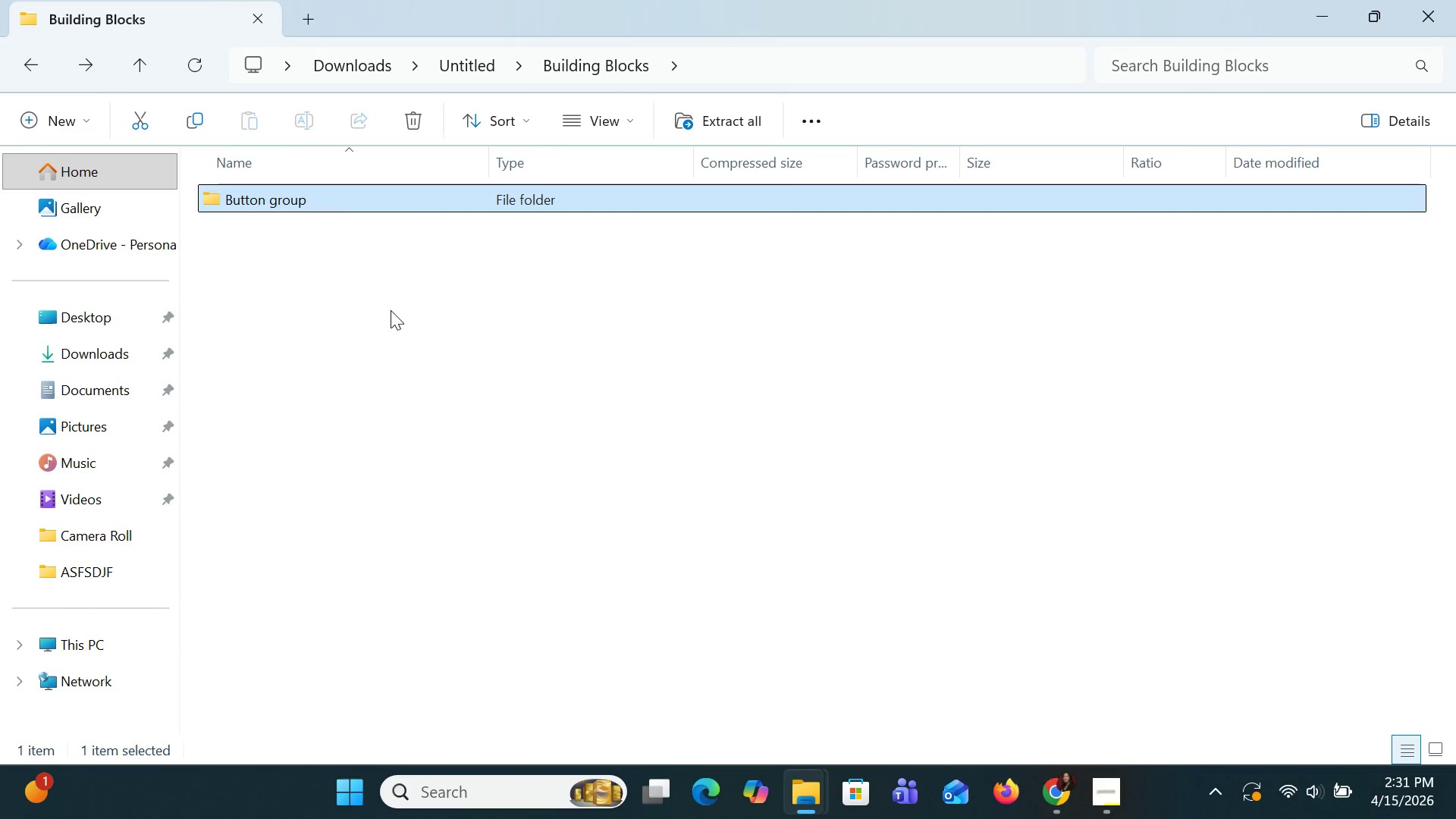 
key(Backspace)
 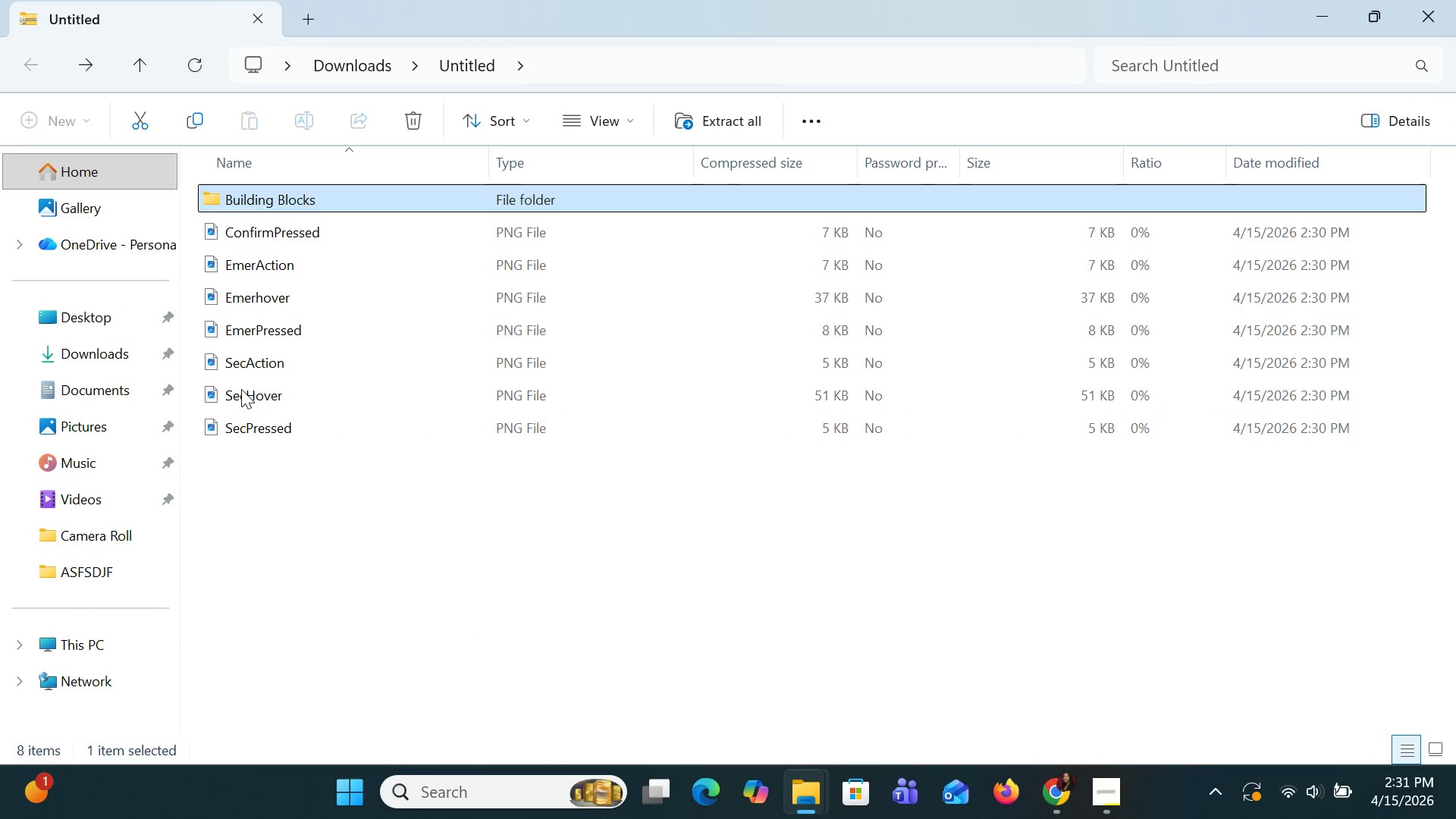 
wait(7.17)
 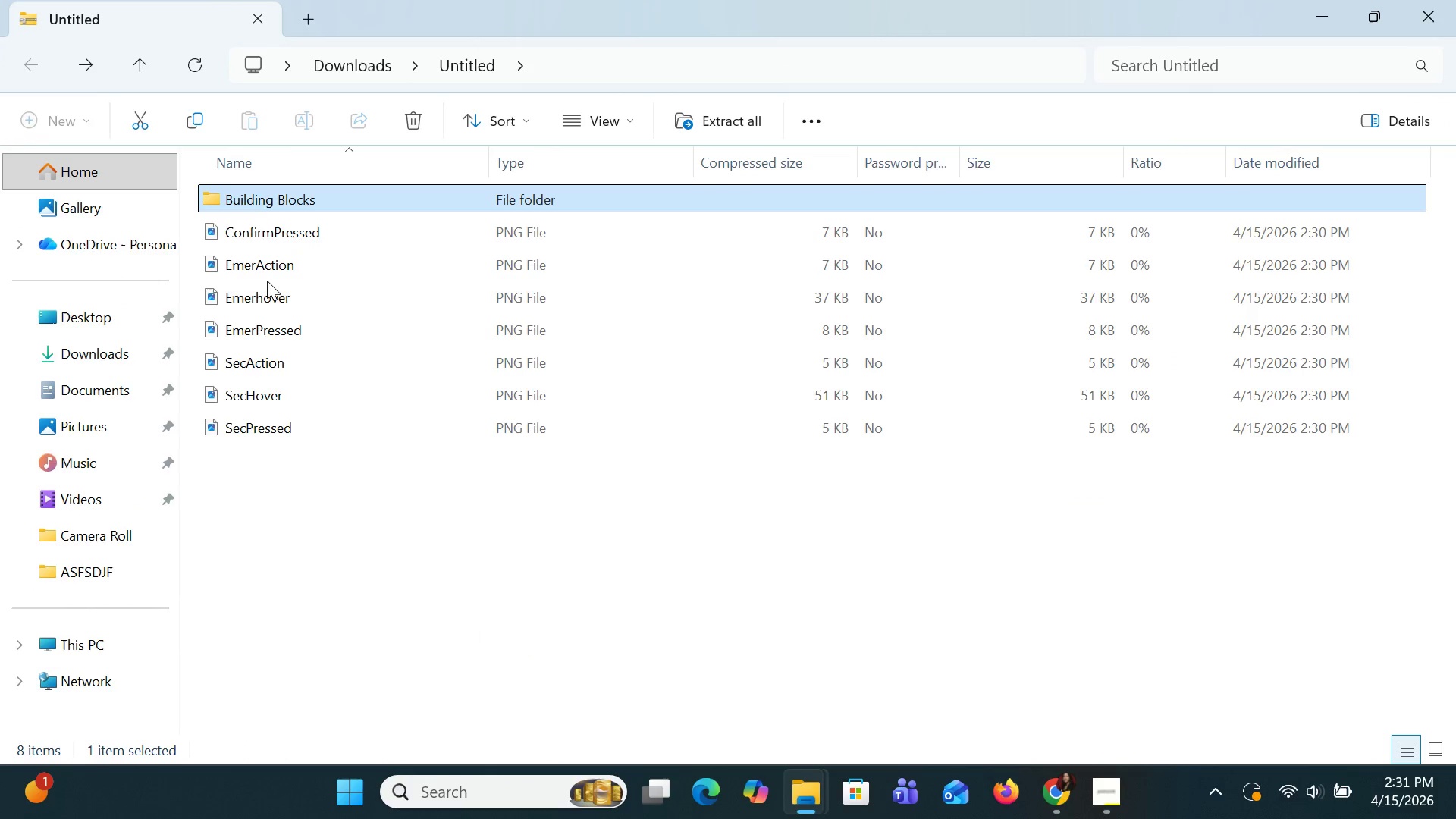 
key(Backspace)
 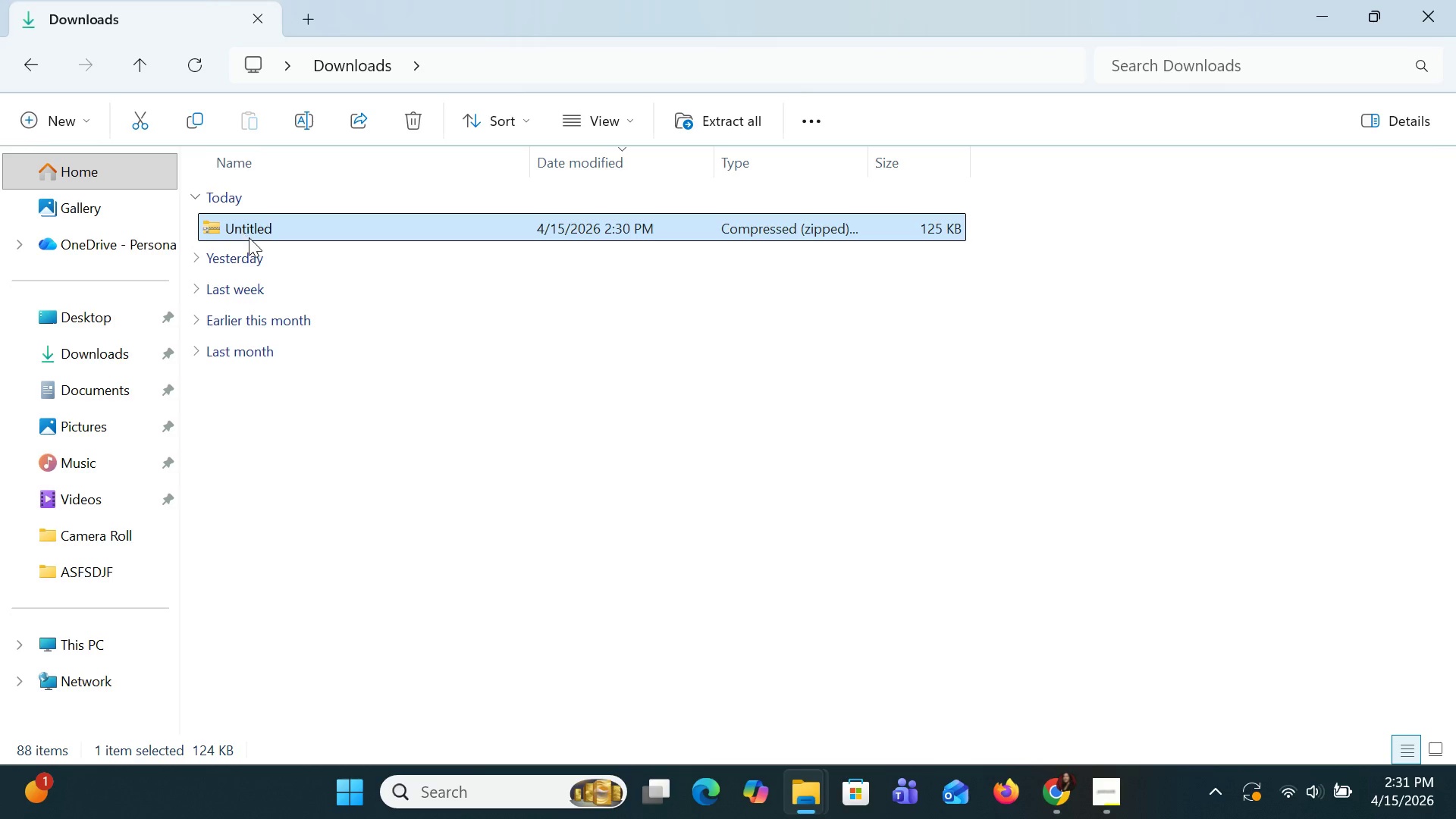 
left_click([249, 237])
 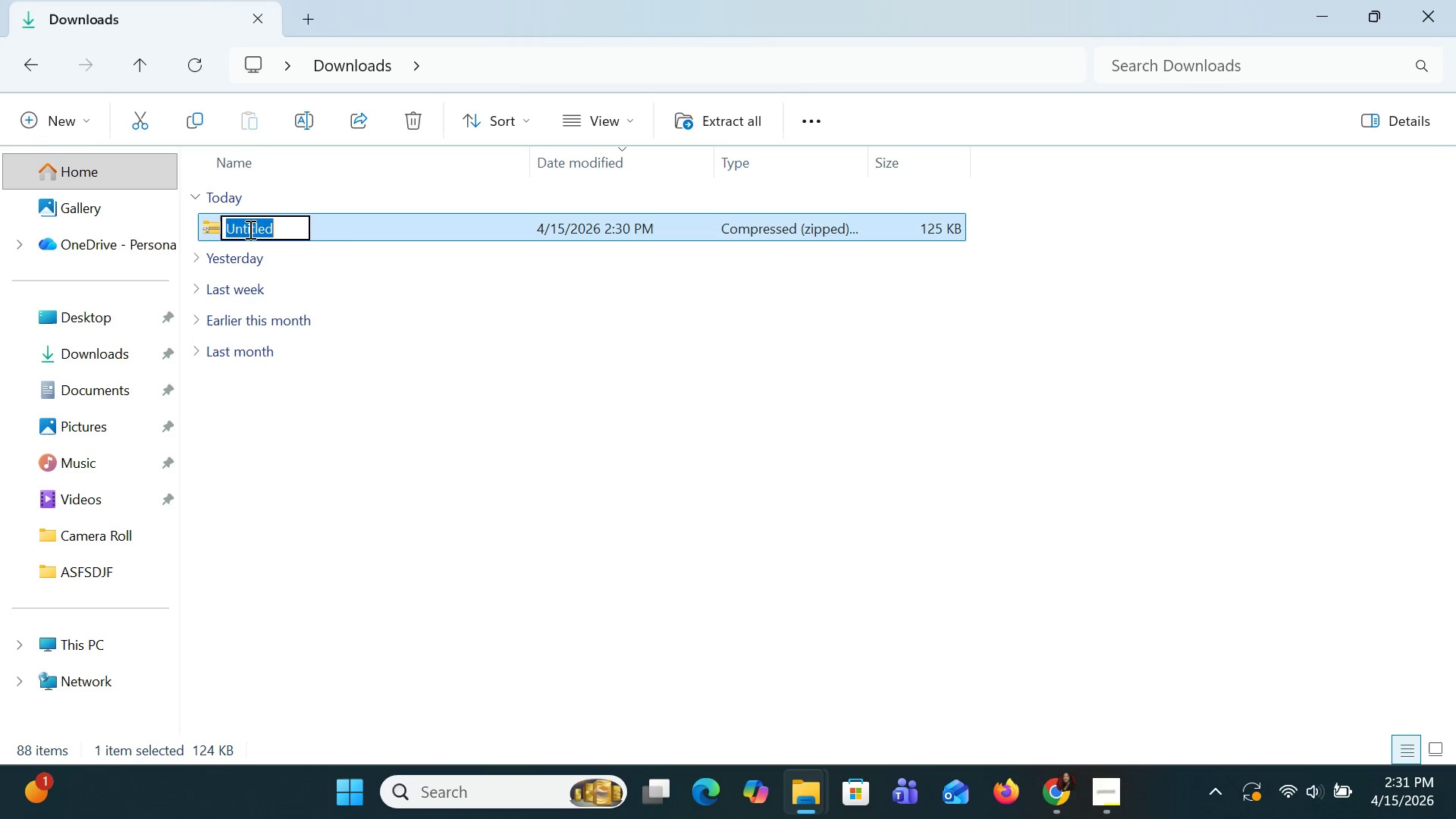 
left_click([249, 229])
 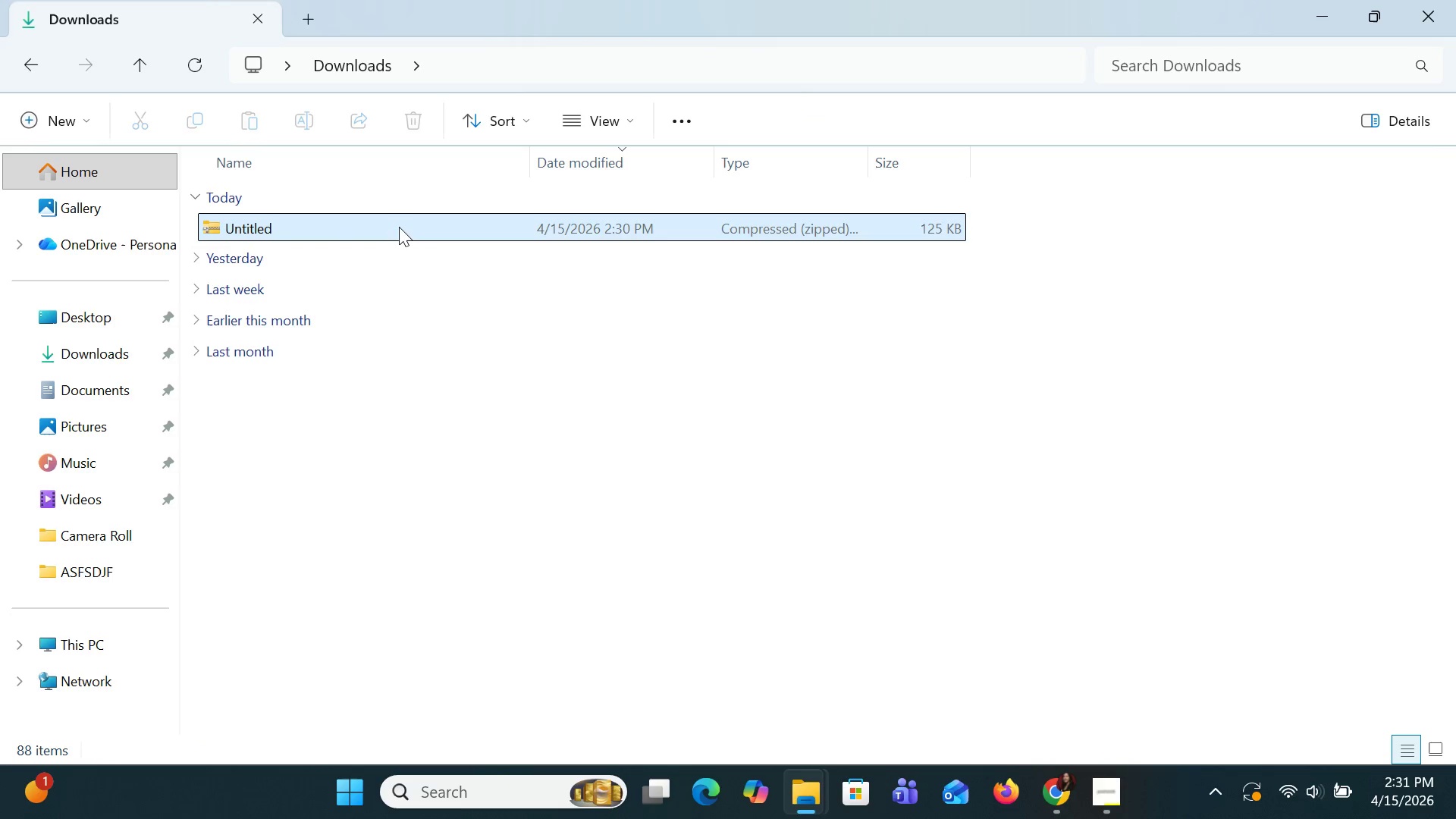 
double_click([399, 224])
 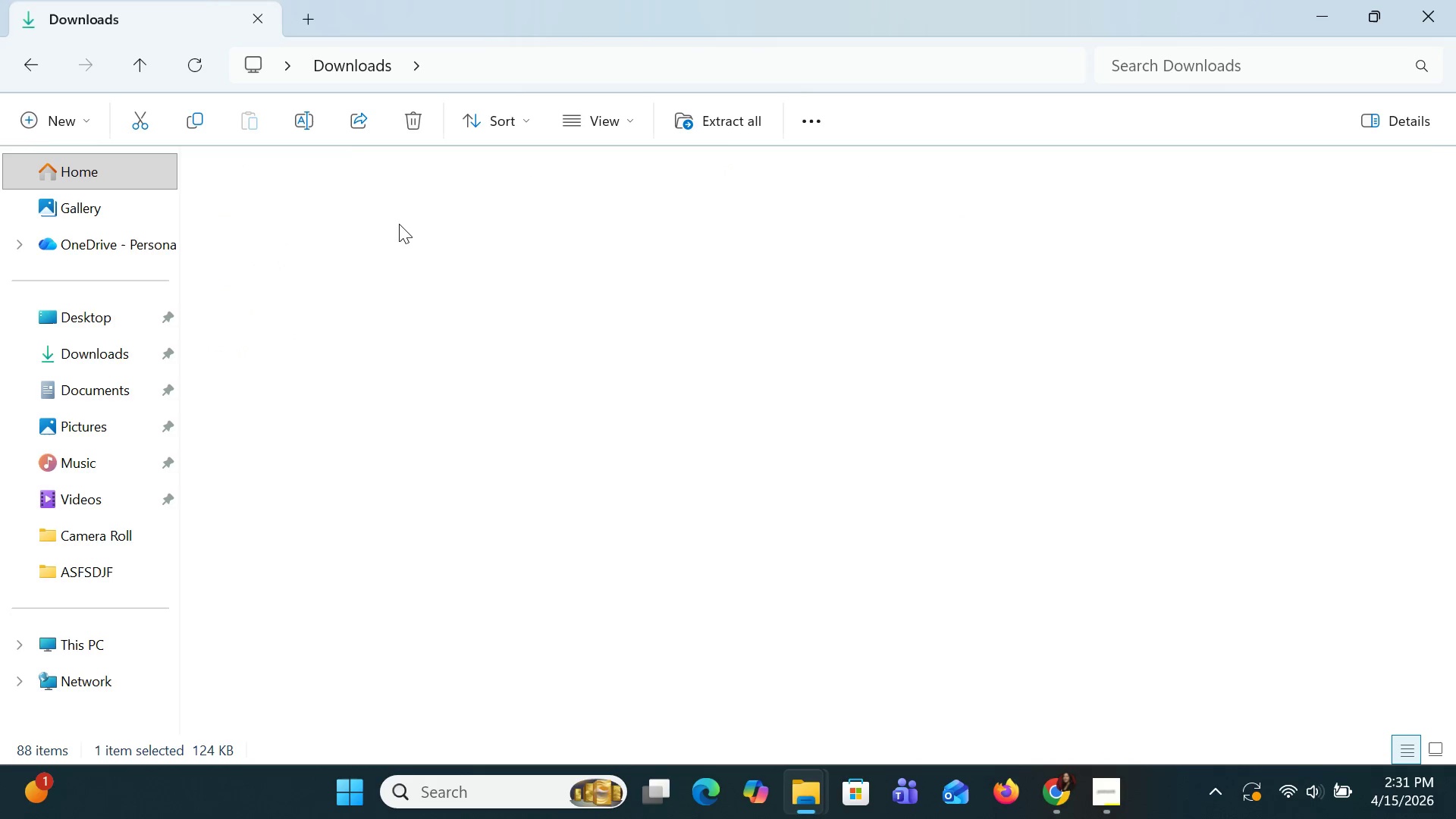 
triple_click([399, 224])
 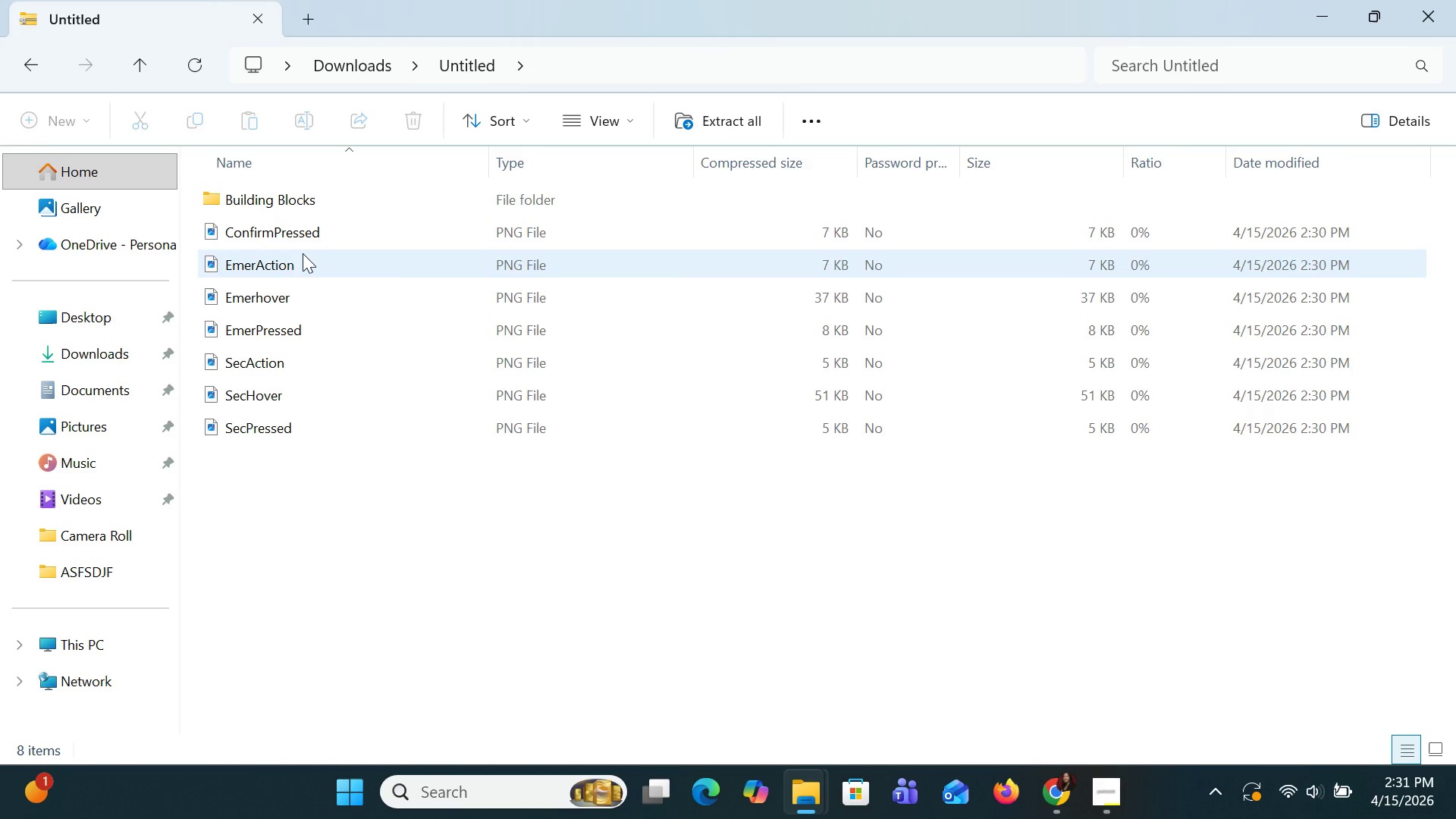 
wait(10.36)
 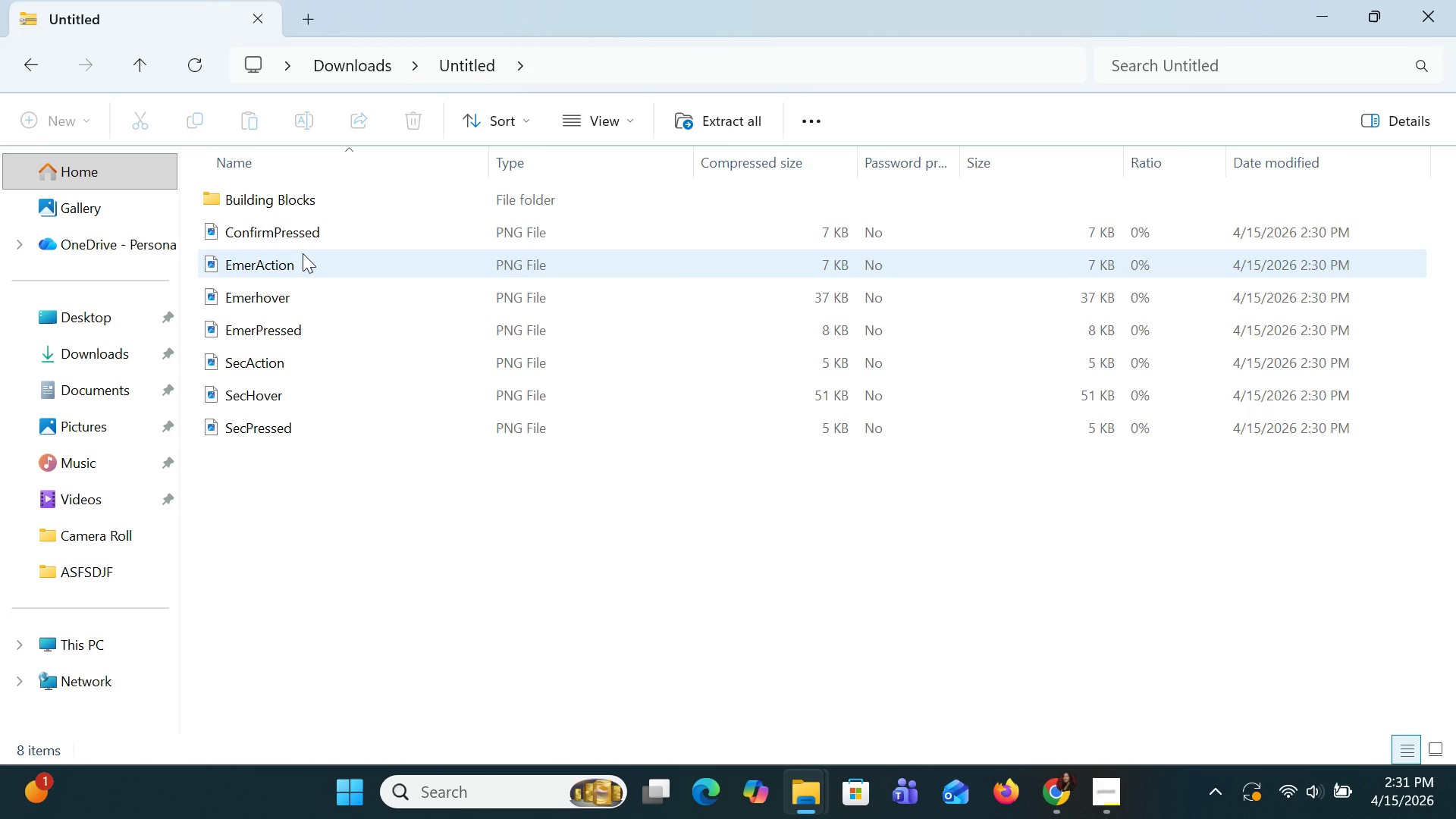 
left_click([267, 229])
 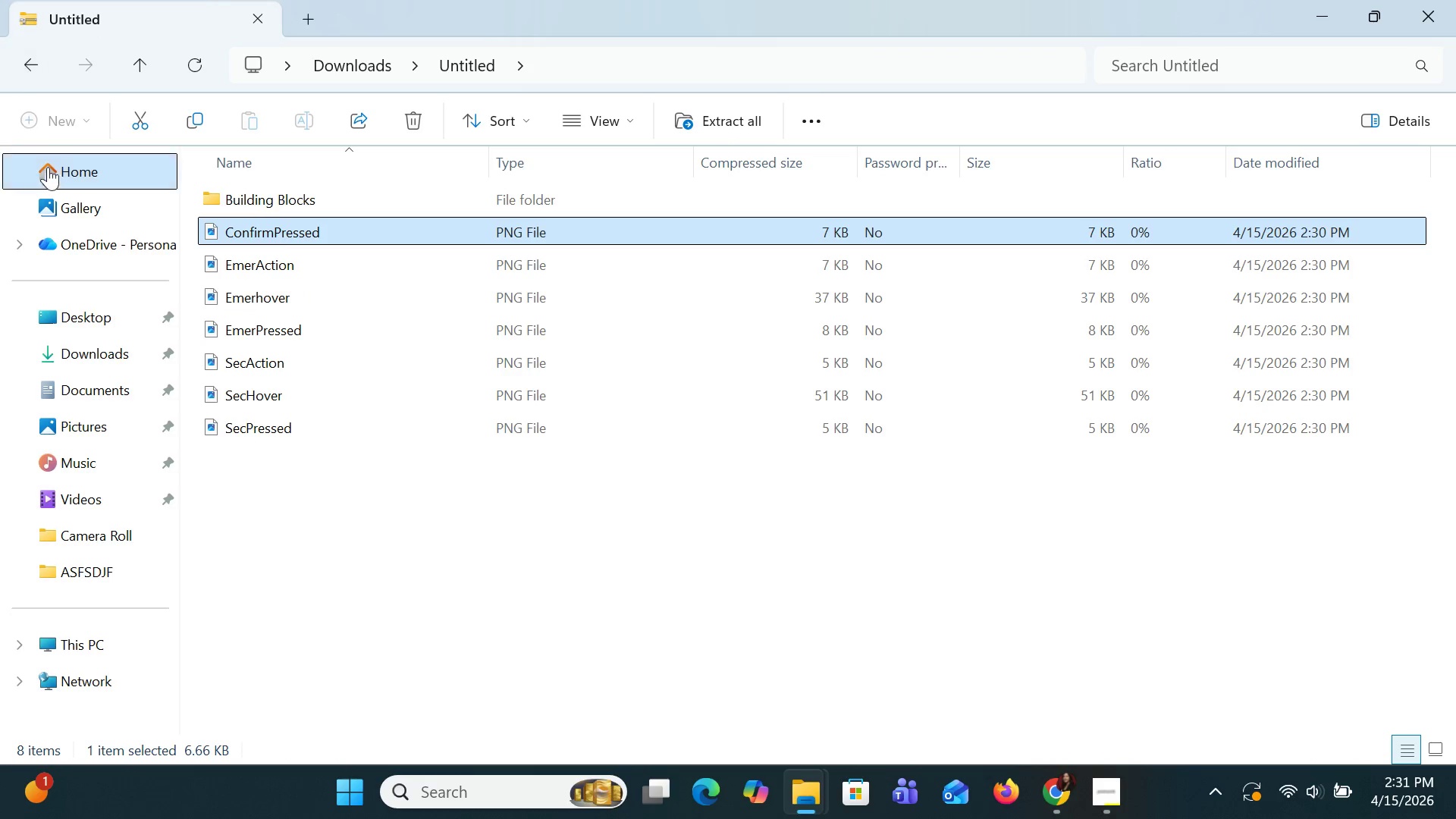 
left_click([24, 70])
 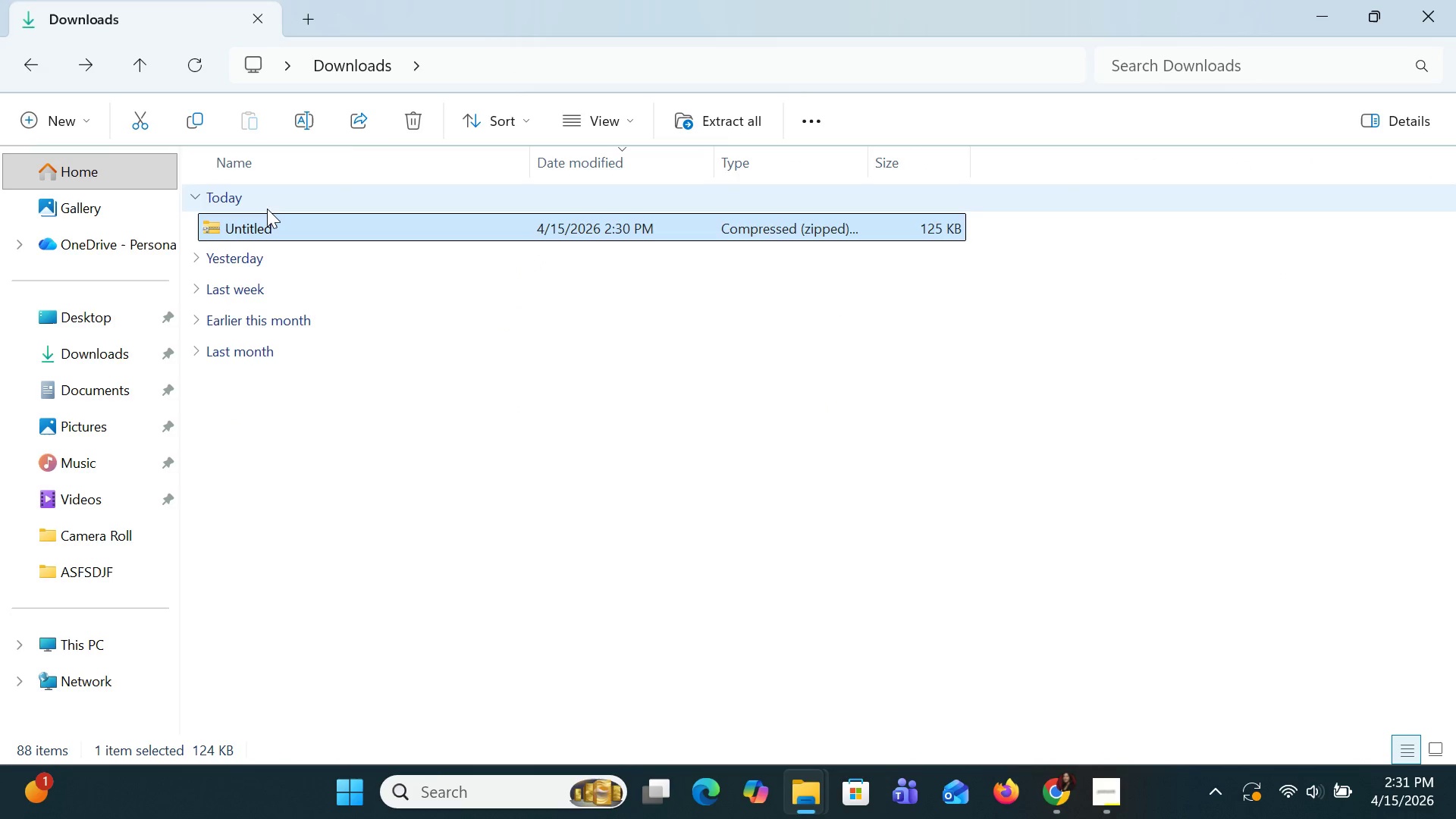 
left_click([267, 209])
 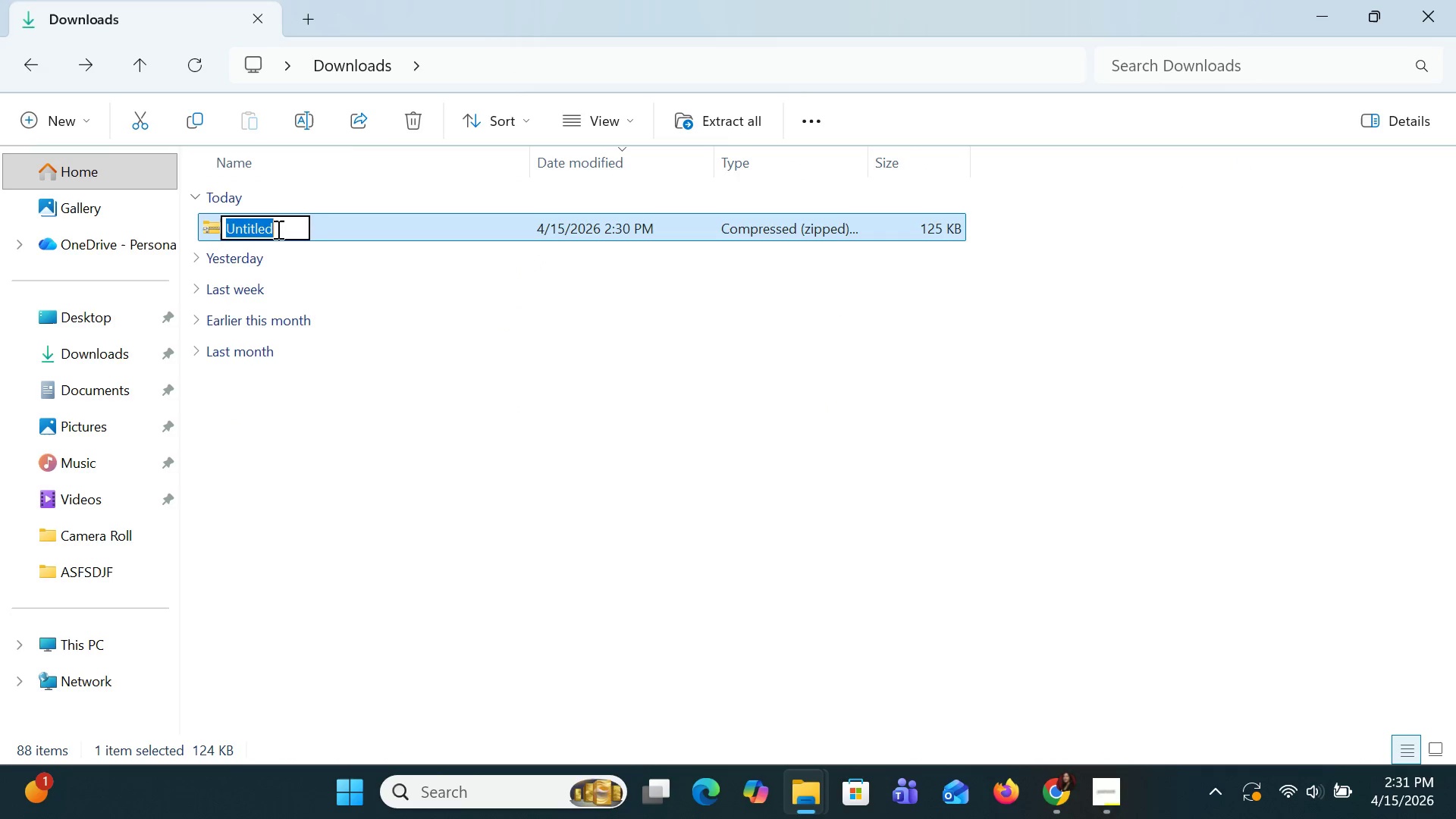 
key(Delete)
 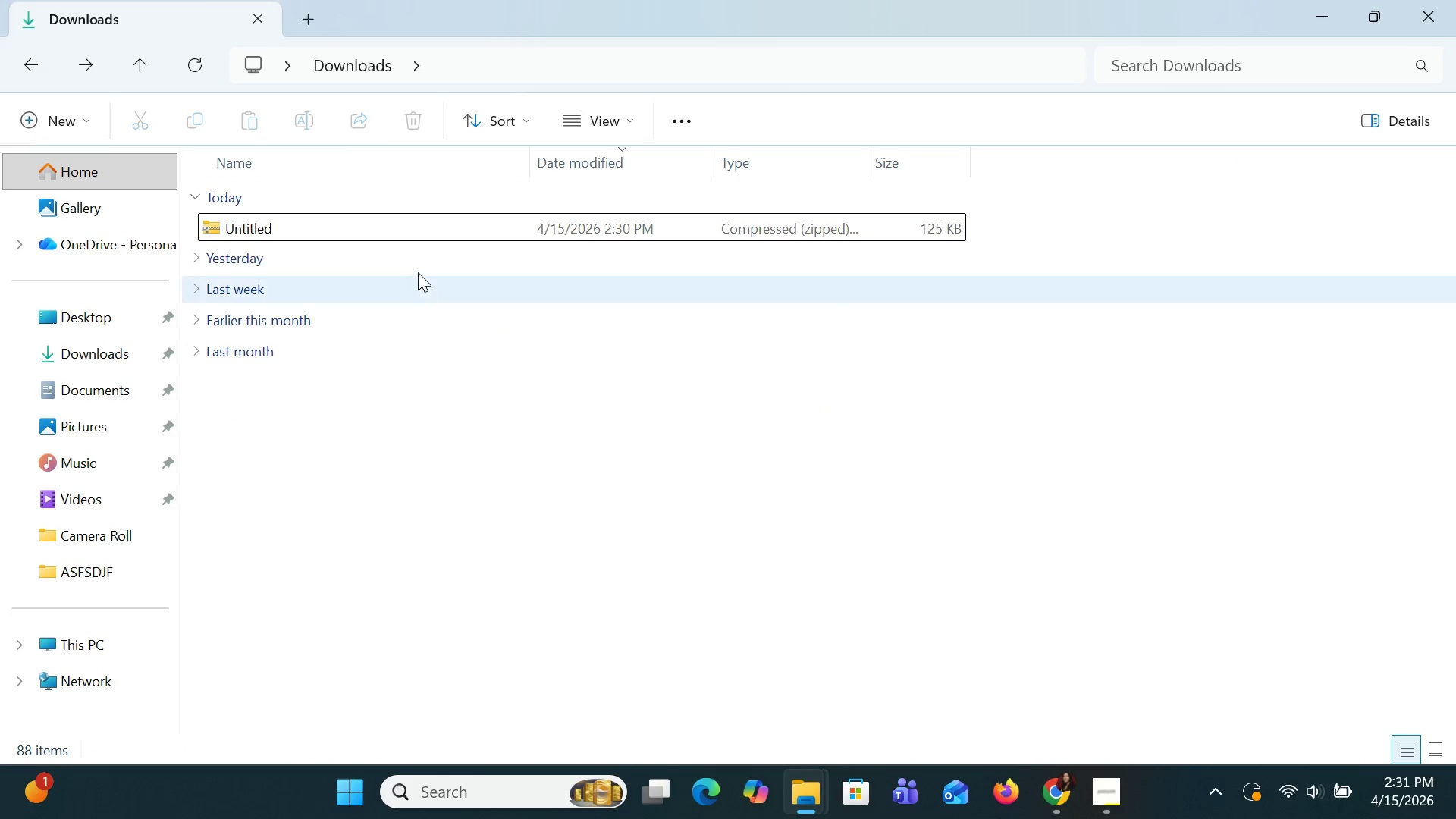 
left_click([419, 241])
 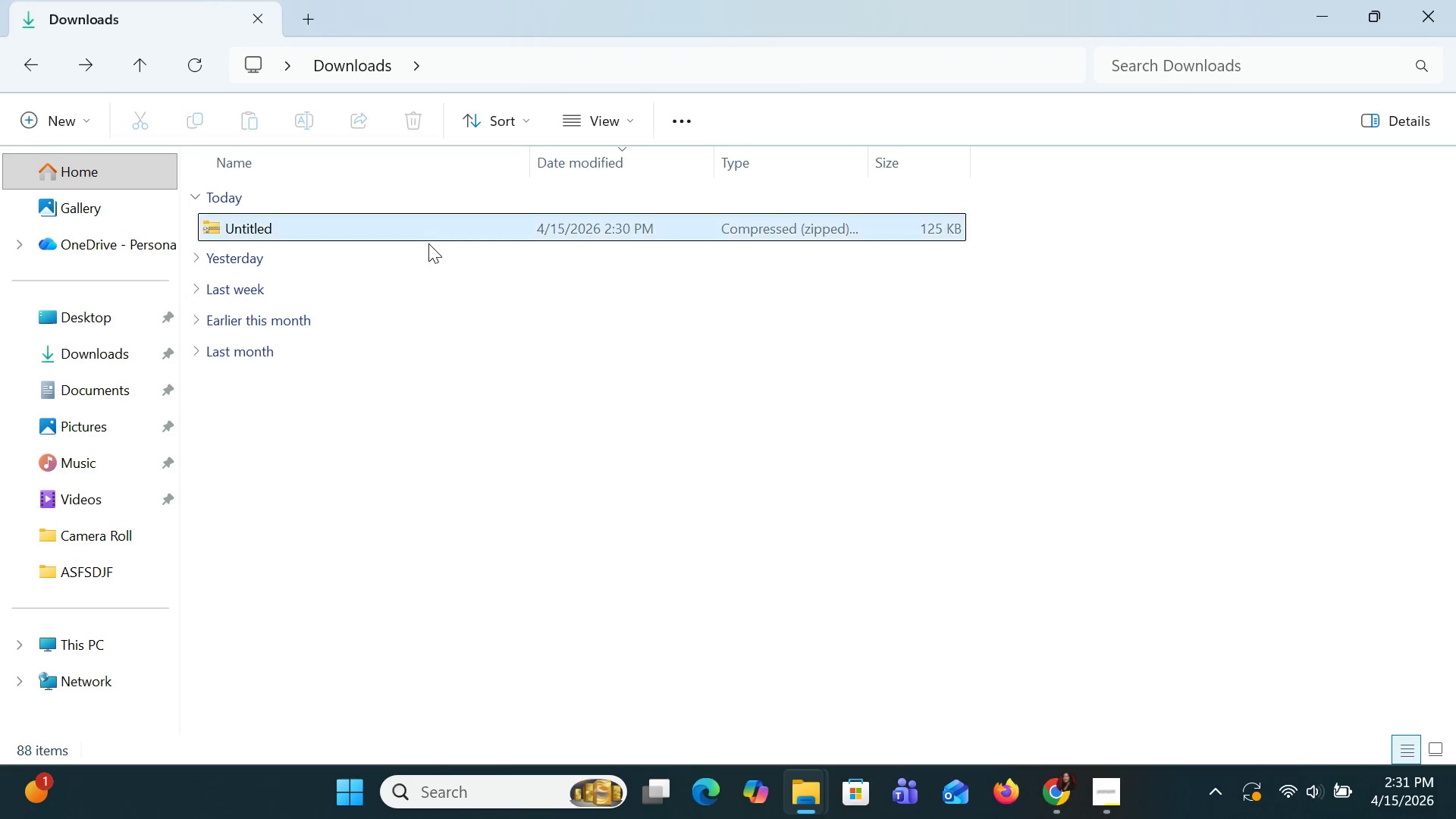 
left_click_drag(start_coordinate=[425, 238], to_coordinate=[428, 243])
 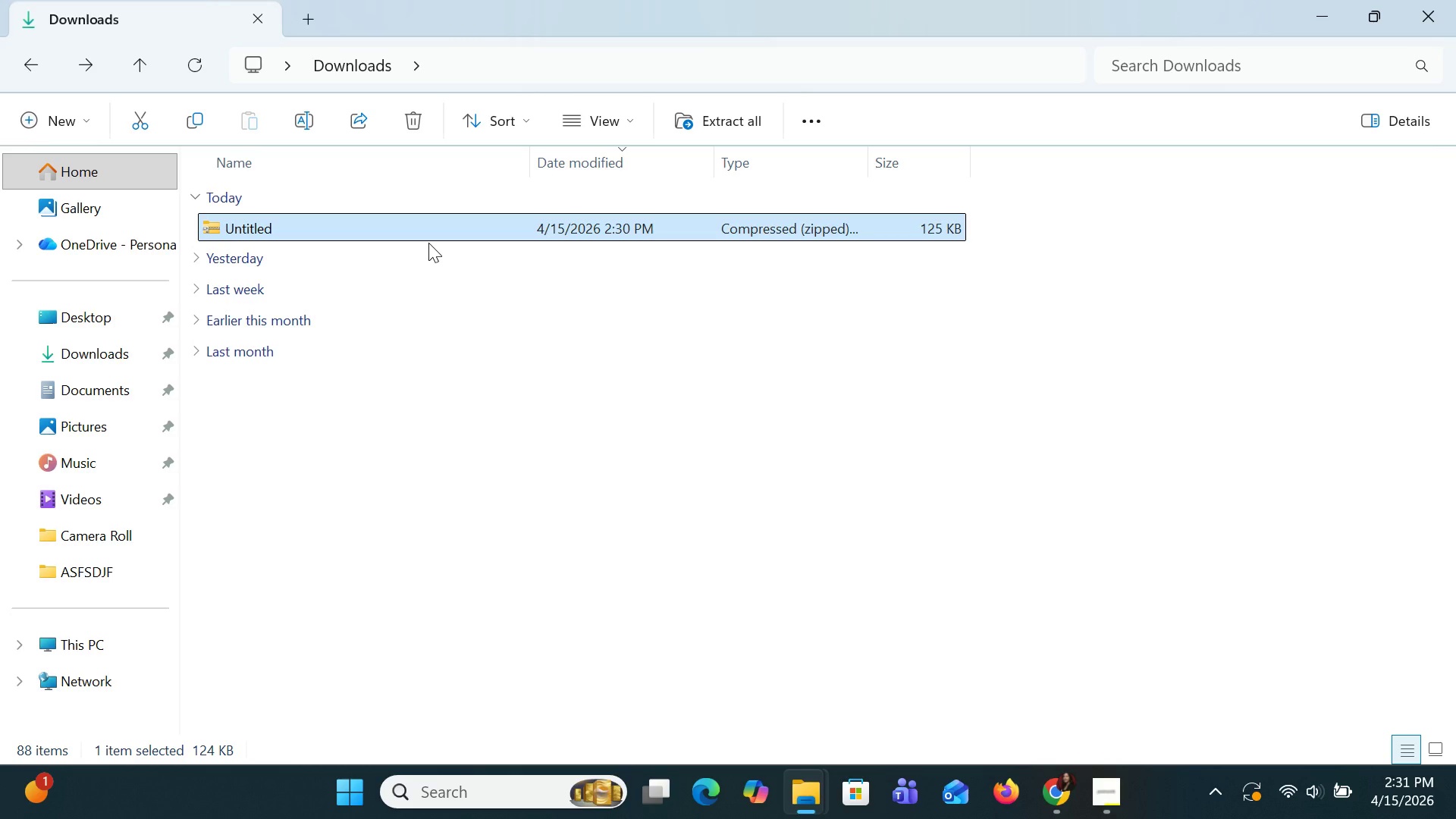 
key(Delete)
 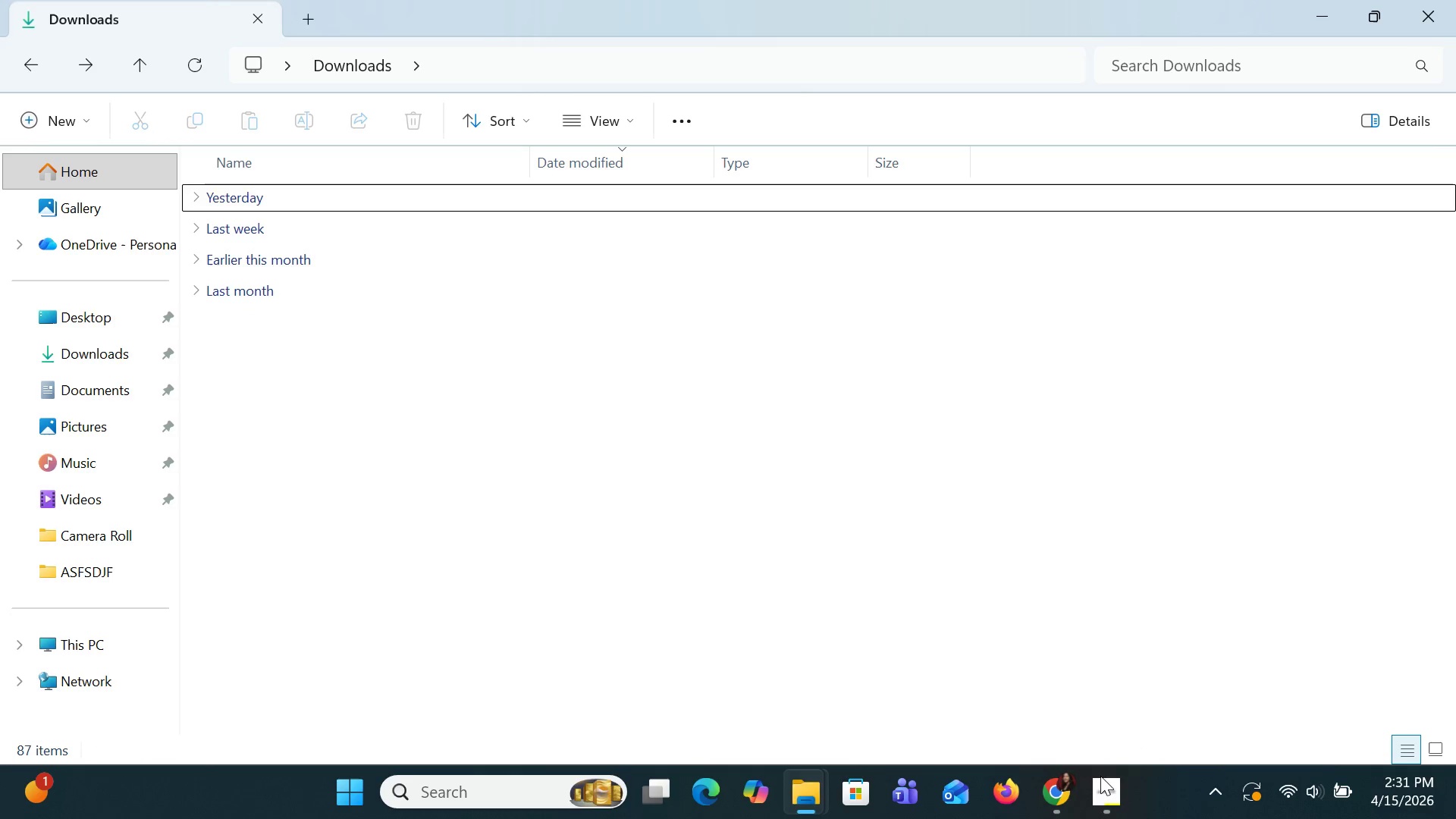 
left_click_drag(start_coordinate=[1060, 789], to_coordinate=[1065, 791])
 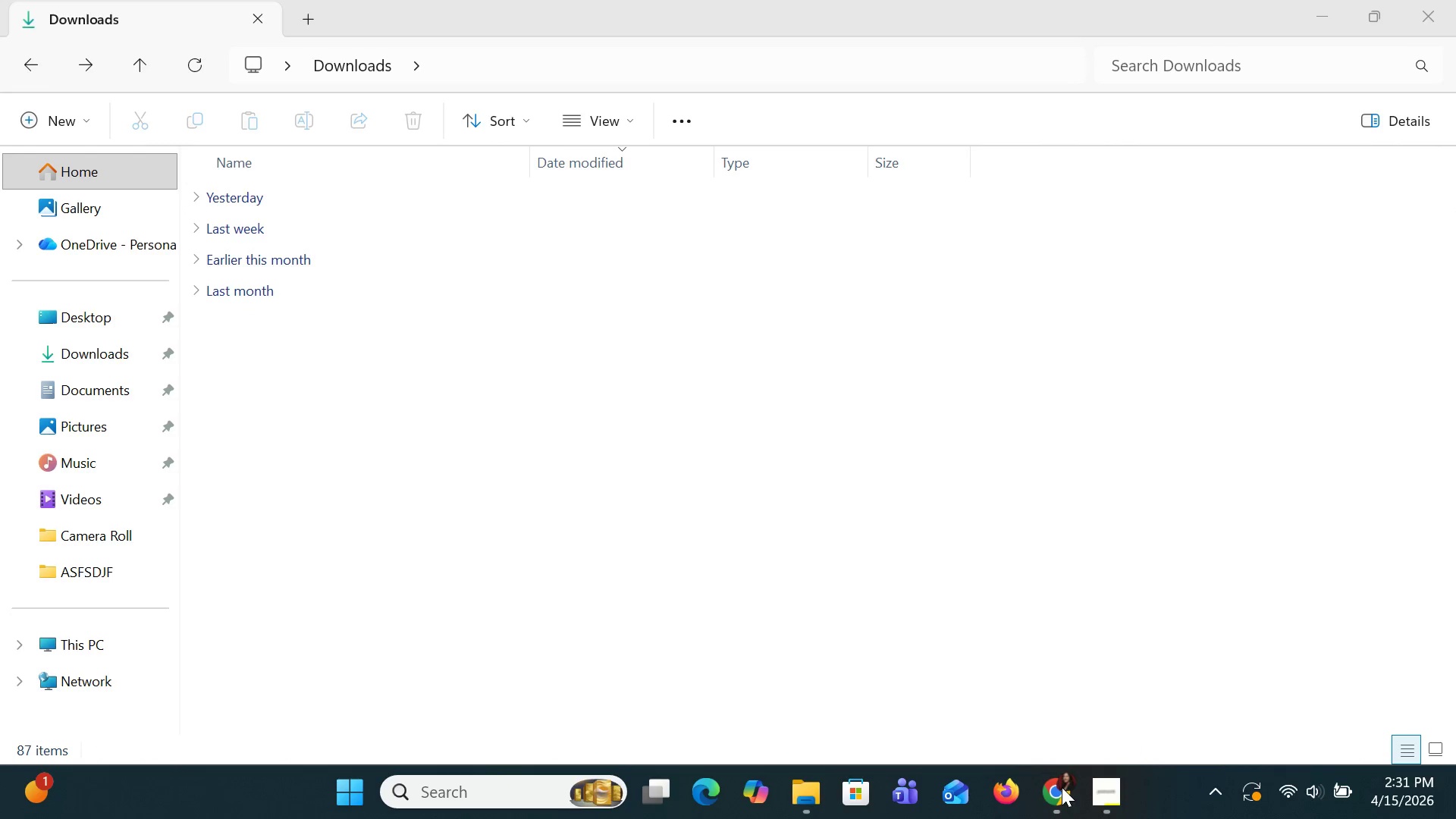 
left_click([1062, 787])
 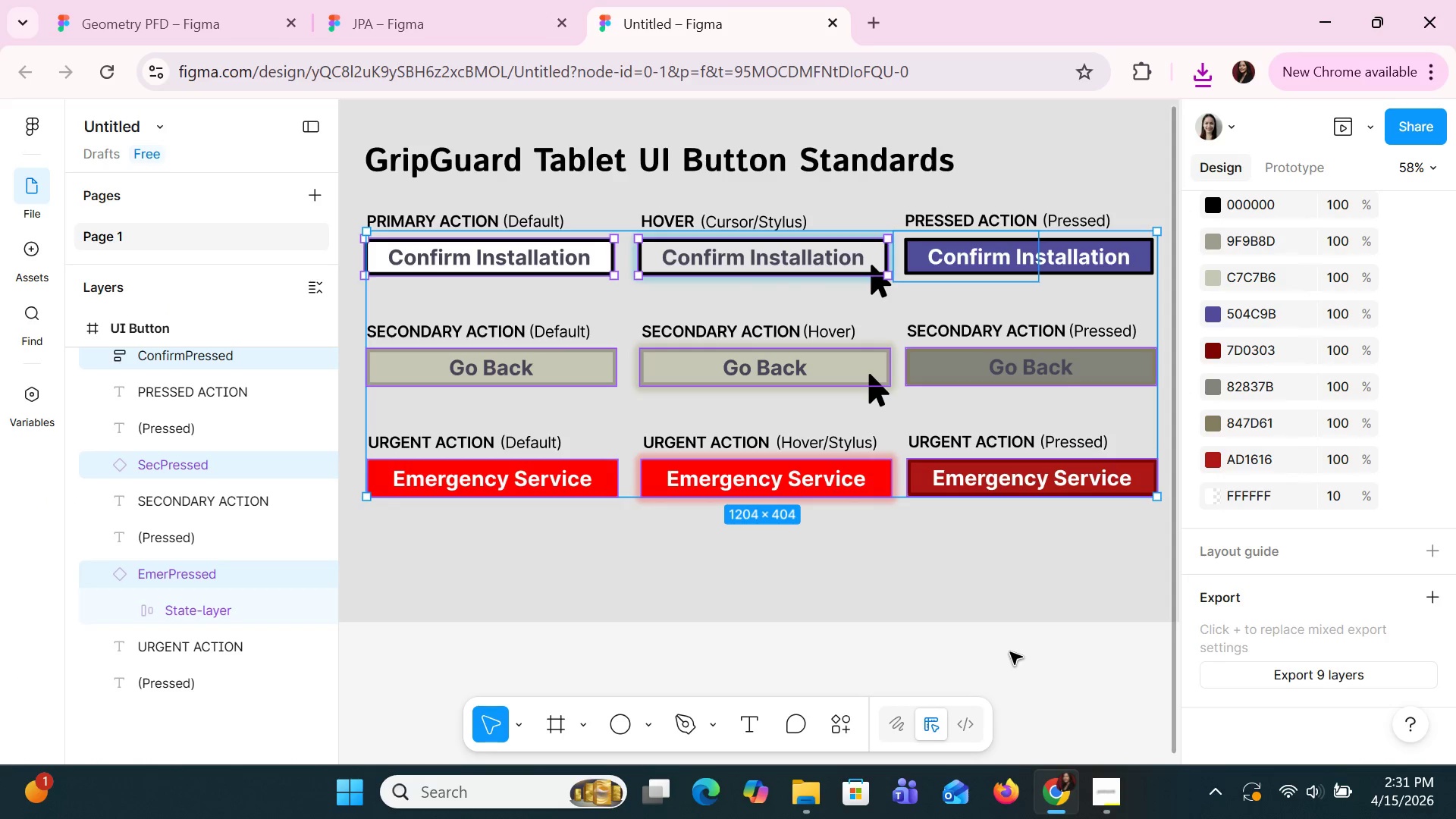 
left_click([1068, 530])
 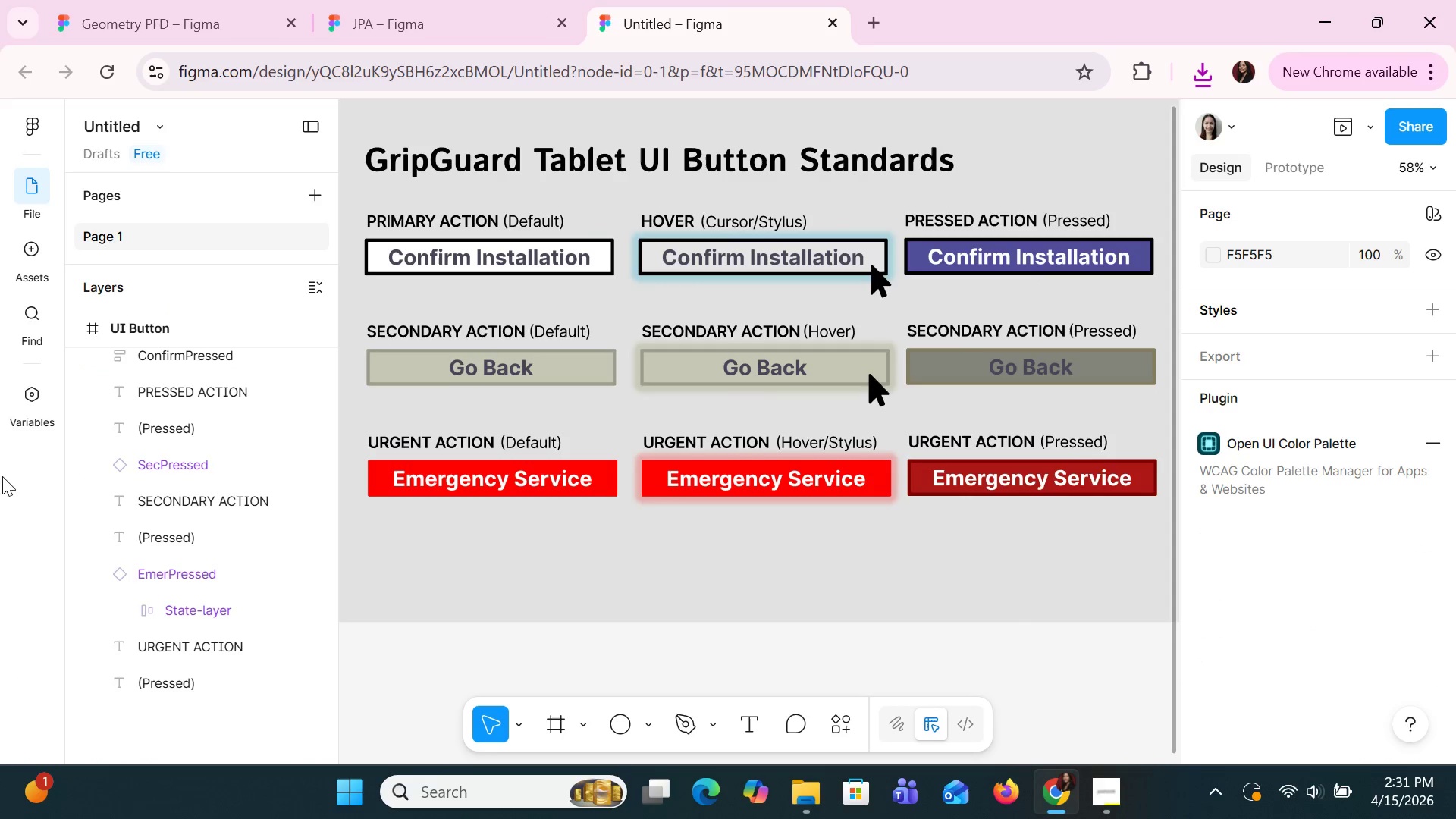 
scroll: coordinate [206, 499], scroll_direction: up, amount: 13.0
 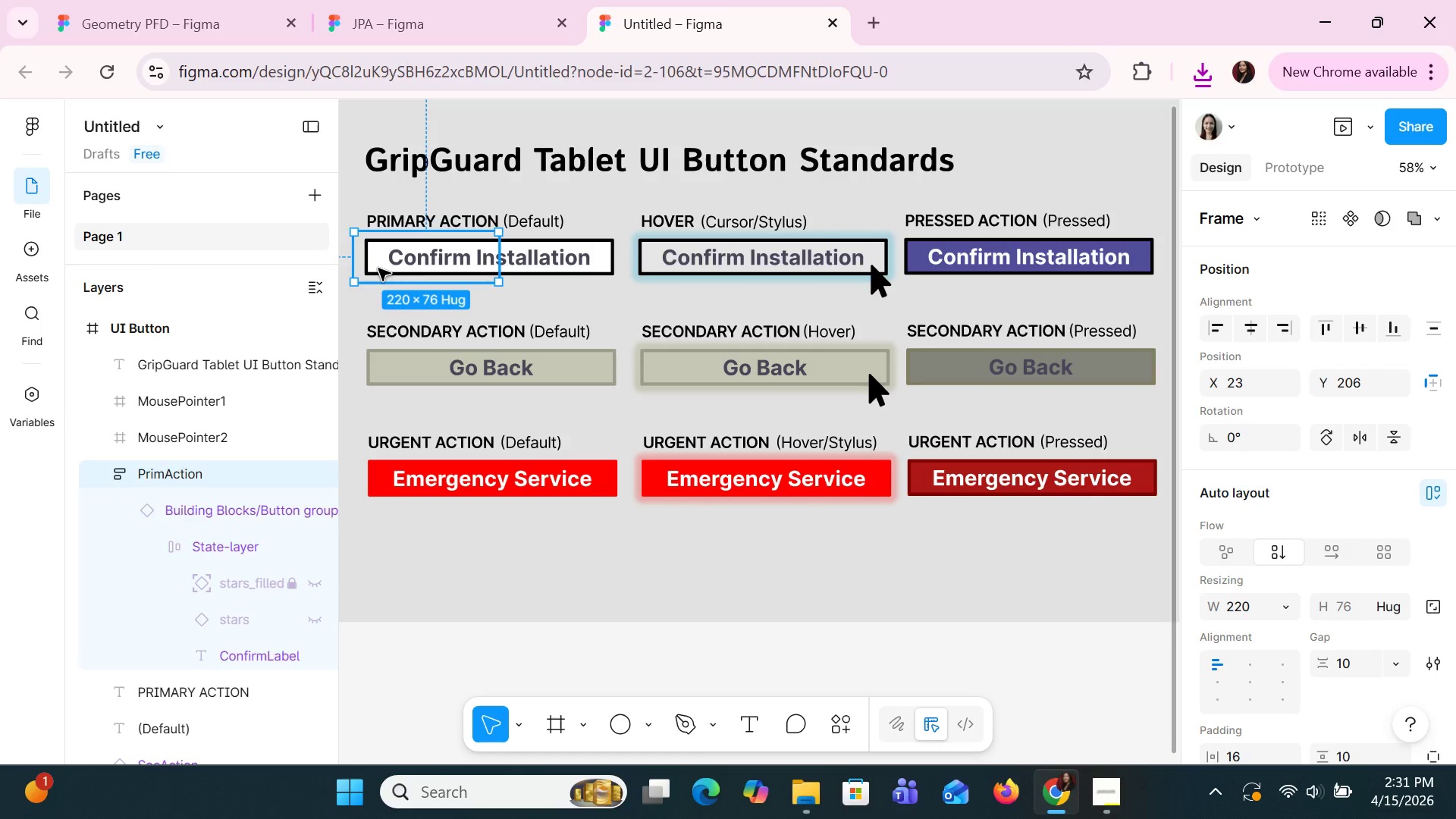 
hold_key(key=ShiftLeft, duration=1.5)
 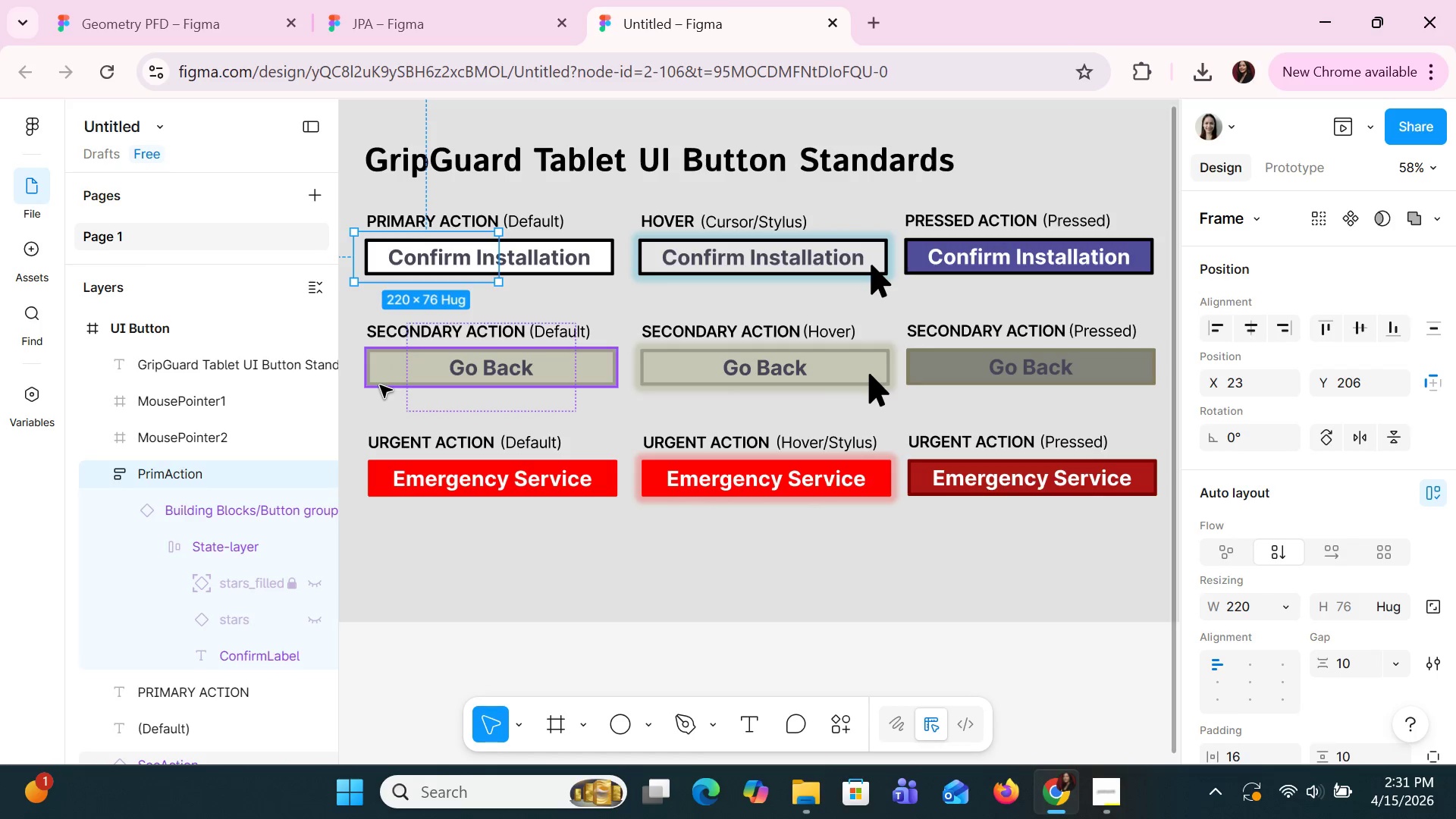 
hold_key(key=ShiftLeft, duration=1.52)
 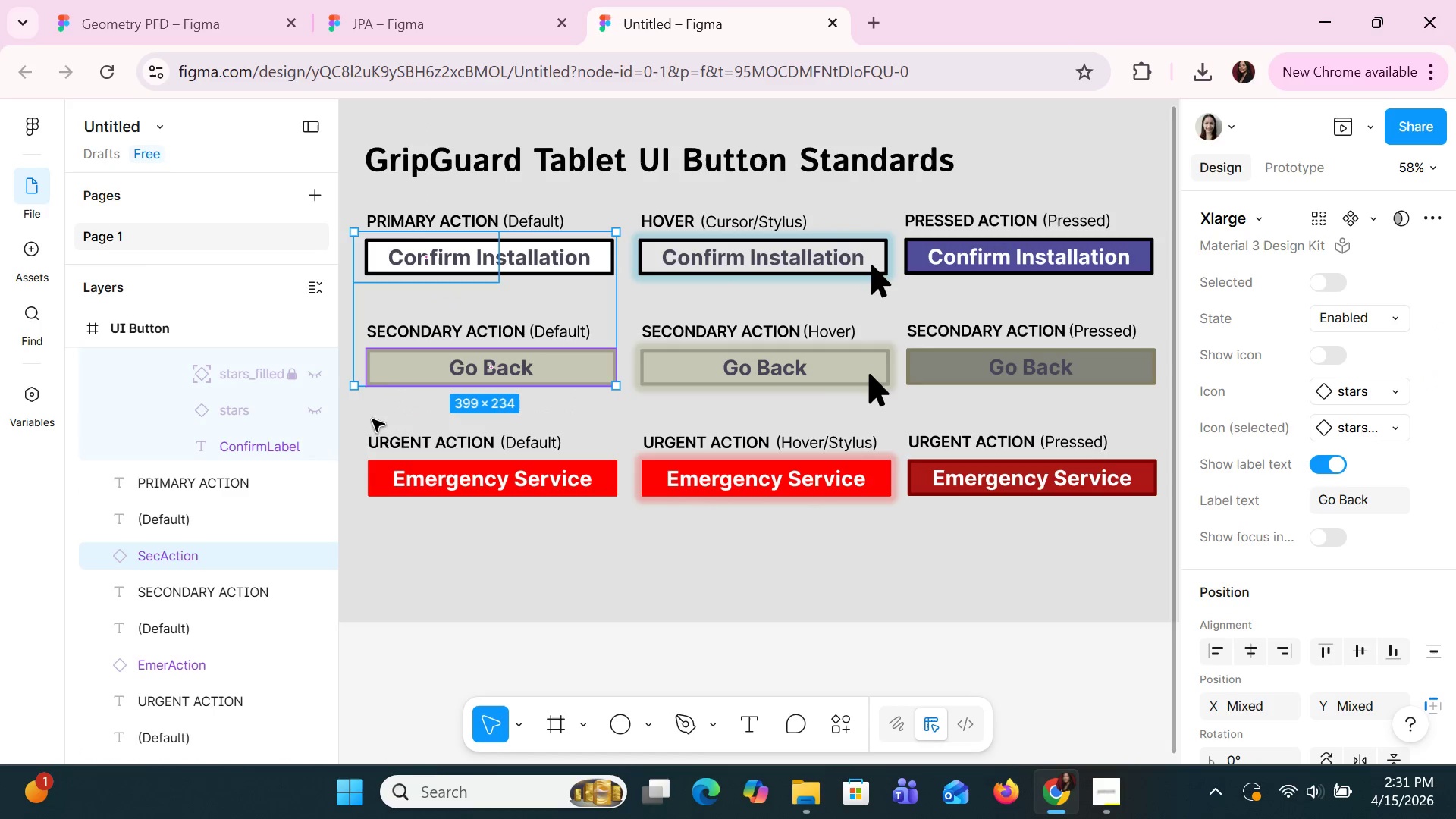 
hold_key(key=ShiftLeft, duration=1.5)
 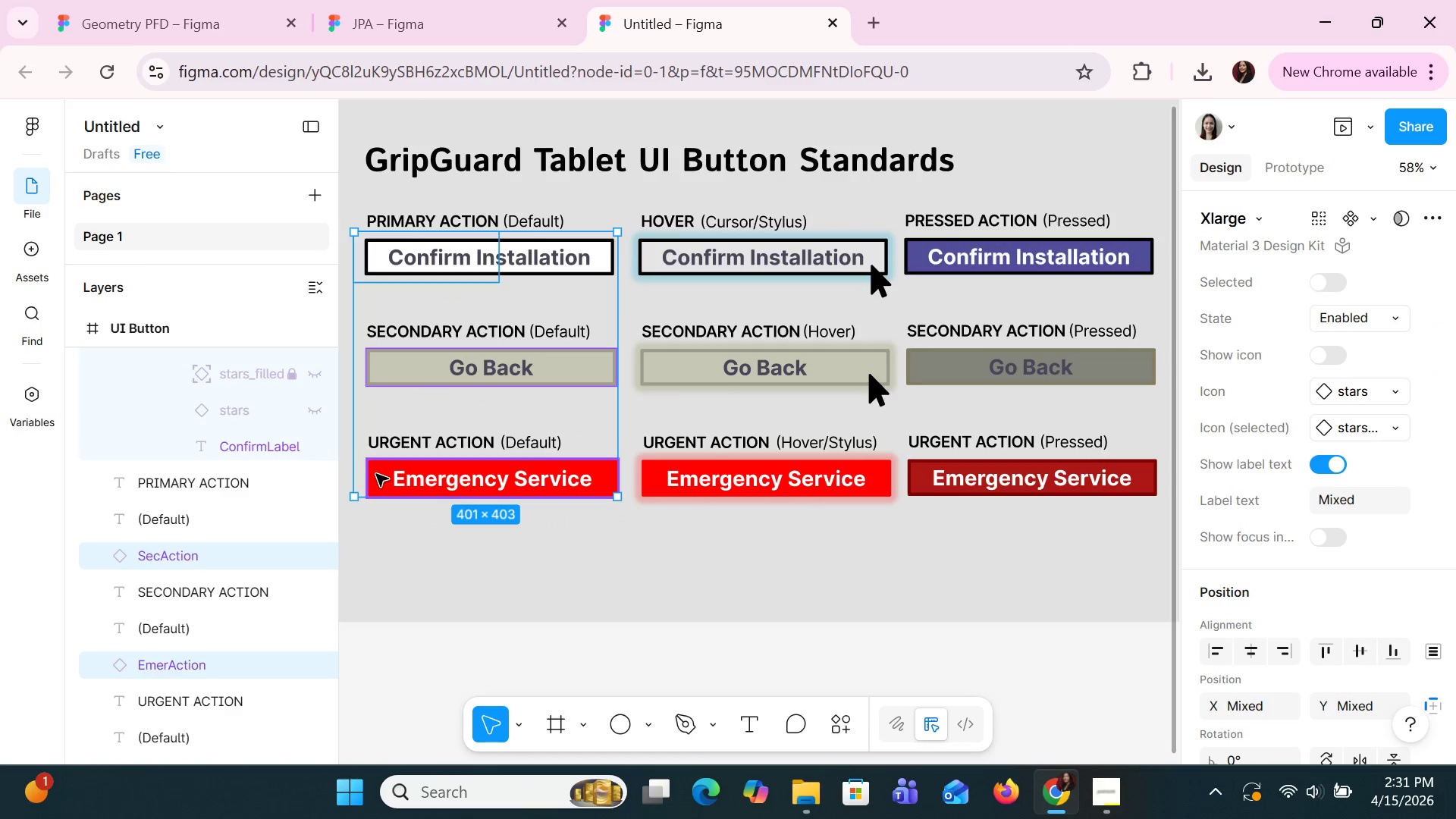 
hold_key(key=ShiftLeft, duration=1.51)
left_click([376, 474])
 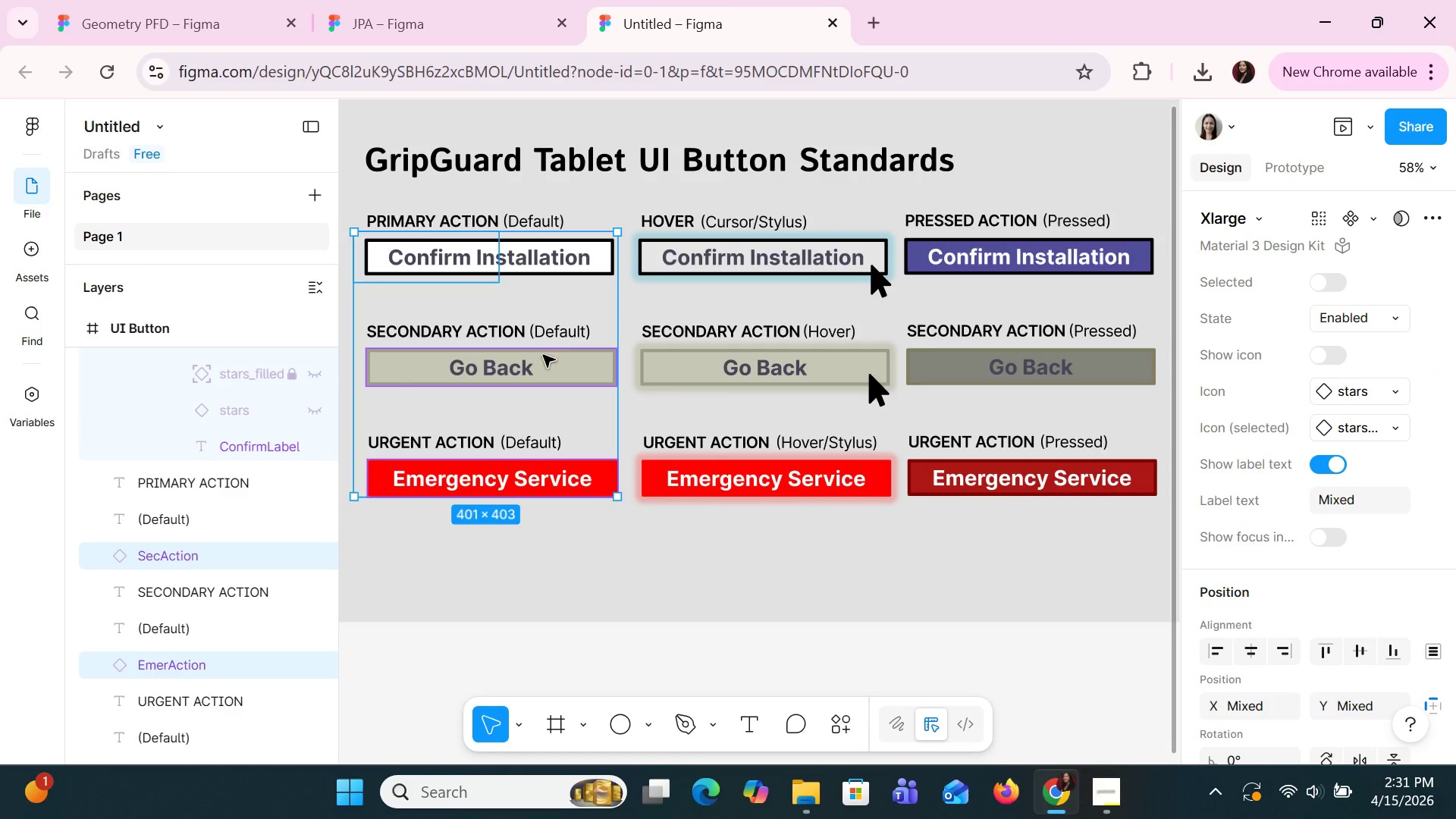 
hold_key(key=ShiftLeft, duration=1.5)
left_click([648, 259])
 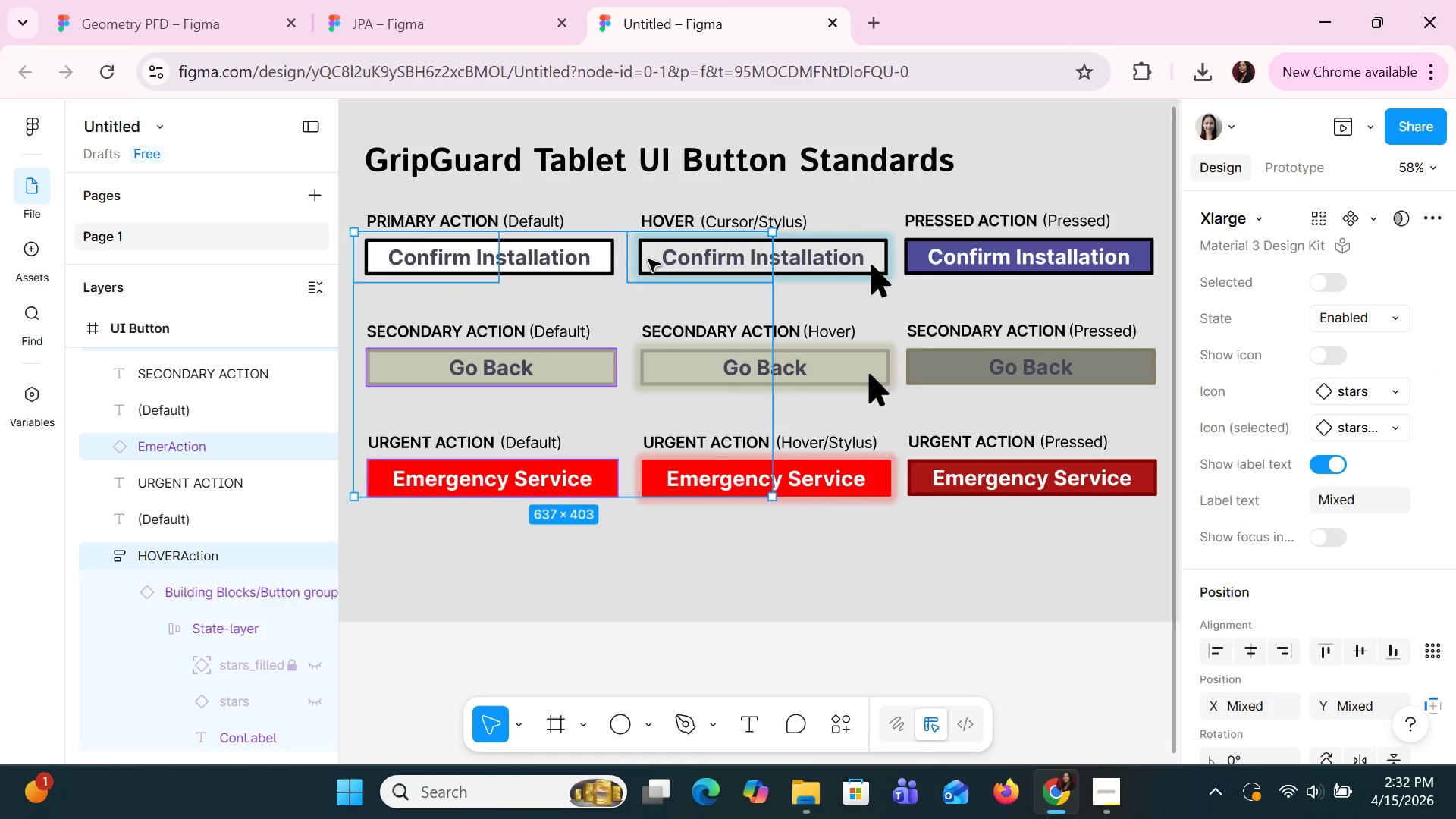 
hold_key(key=ShiftLeft, duration=1.52)
left_click([648, 368])
 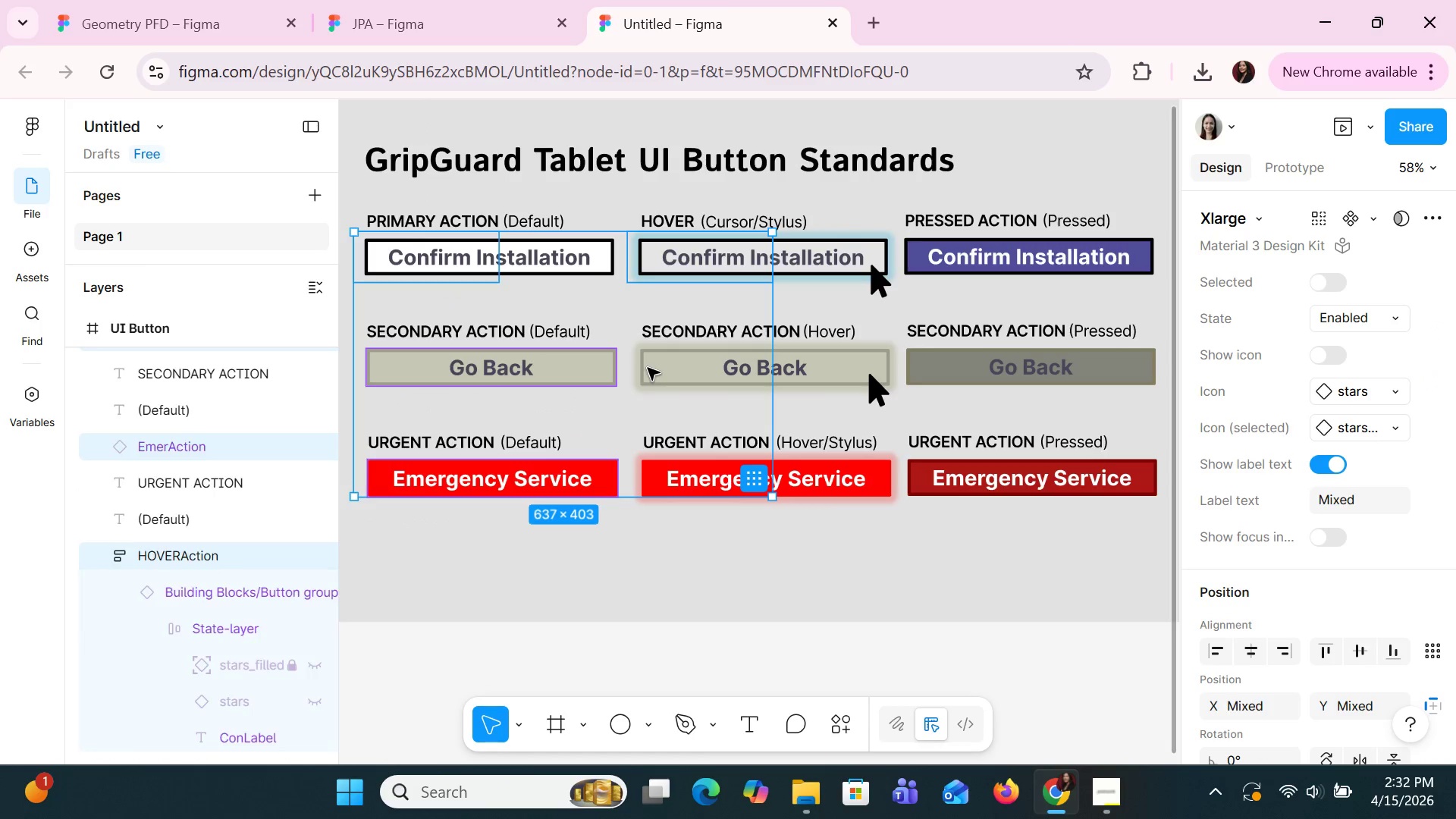 
hold_key(key=ShiftLeft, duration=1.52)
 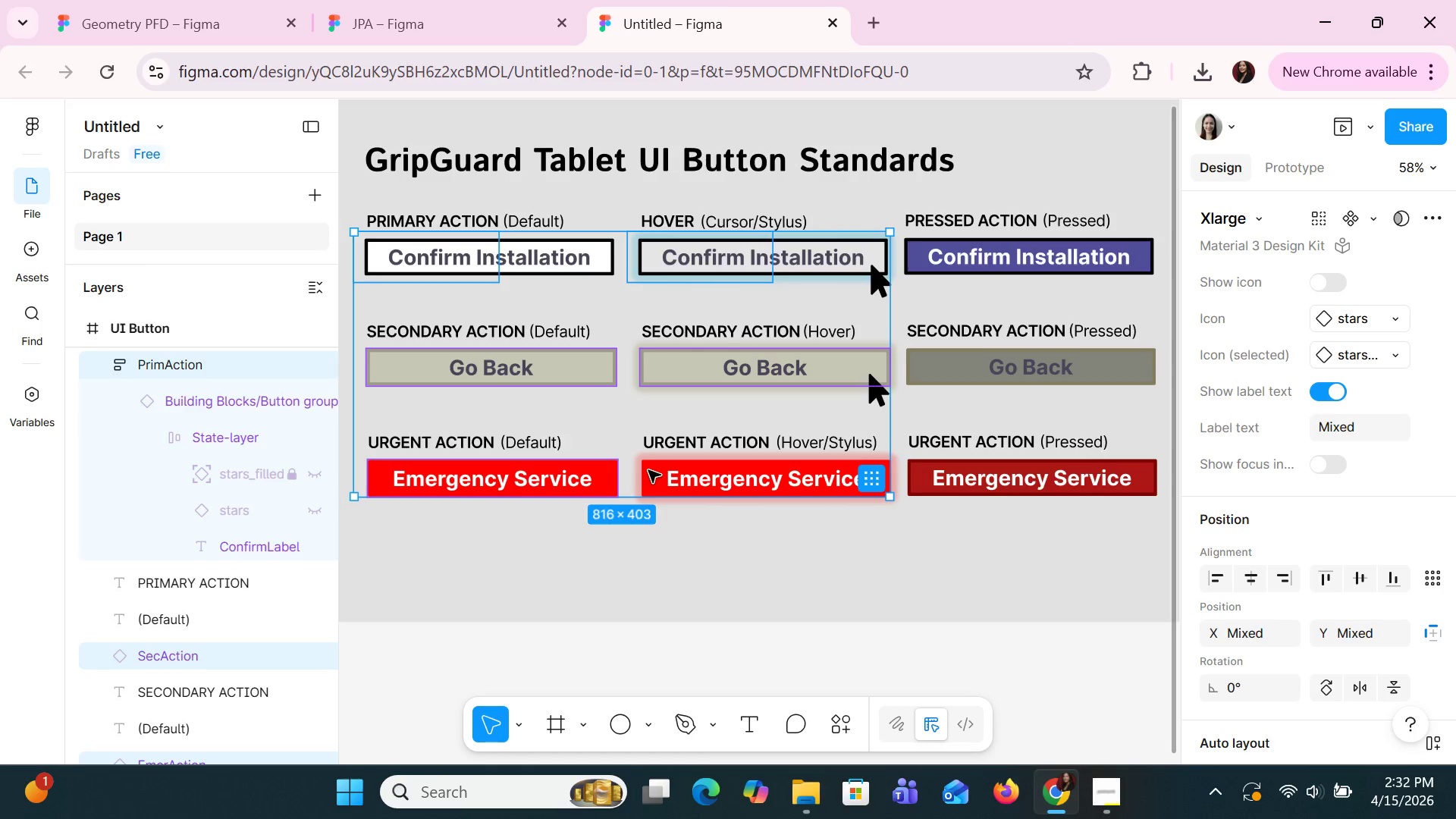 
hold_key(key=ShiftLeft, duration=1.51)
left_click([648, 470])
 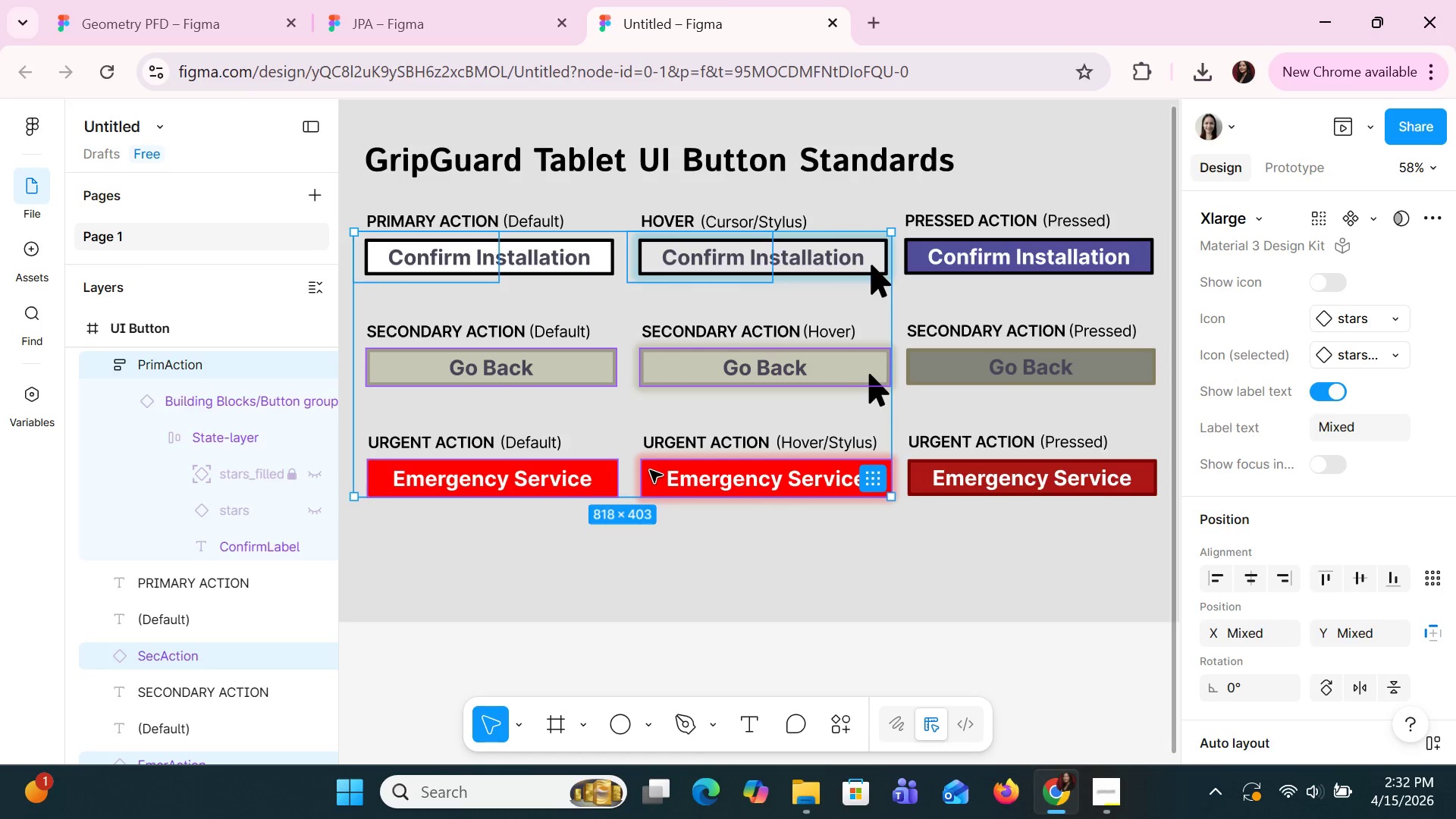 
hold_key(key=ShiftLeft, duration=1.5)
left_click([912, 257])
 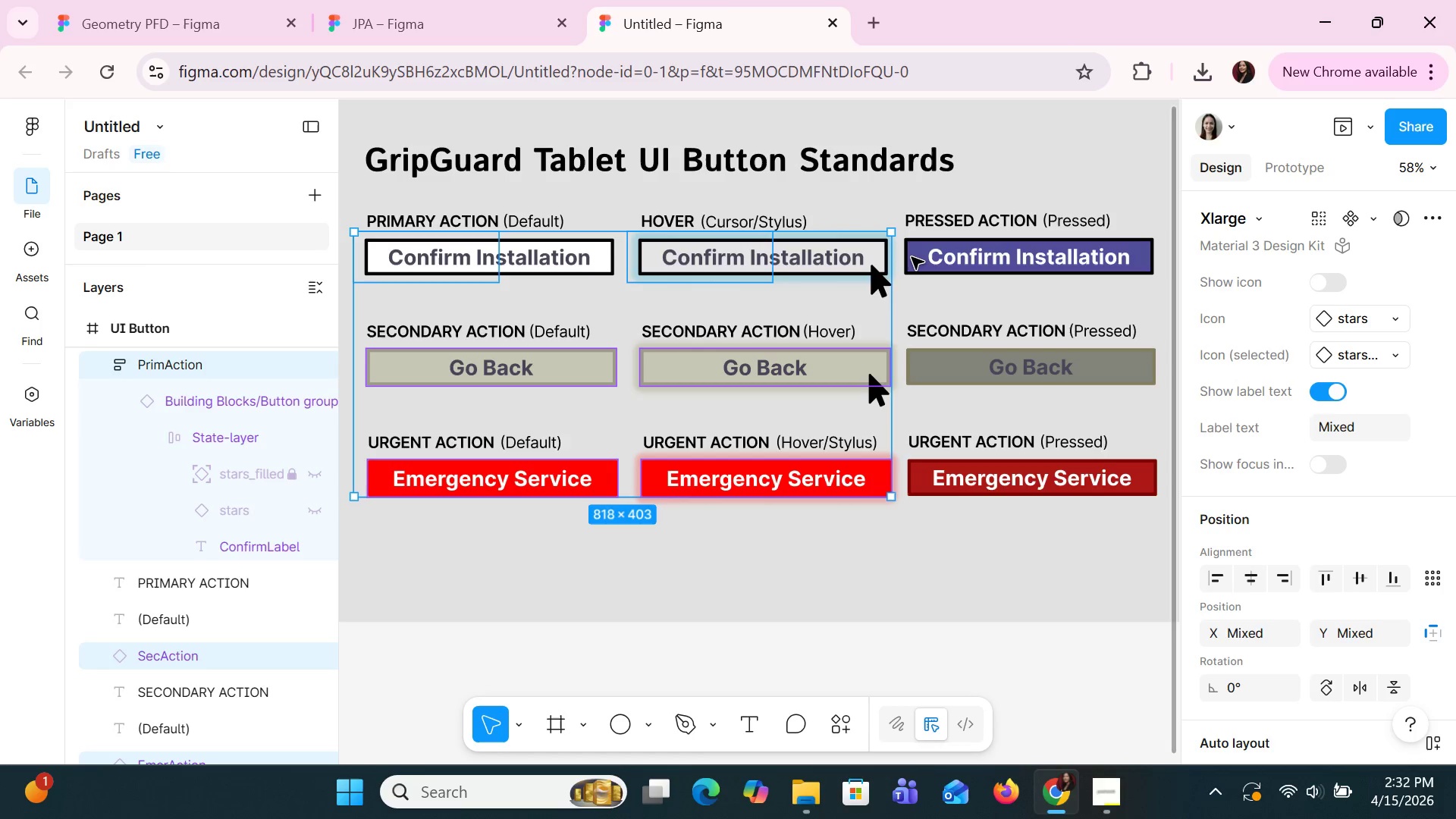 
hold_key(key=ShiftLeft, duration=1.52)
left_click([912, 257])
 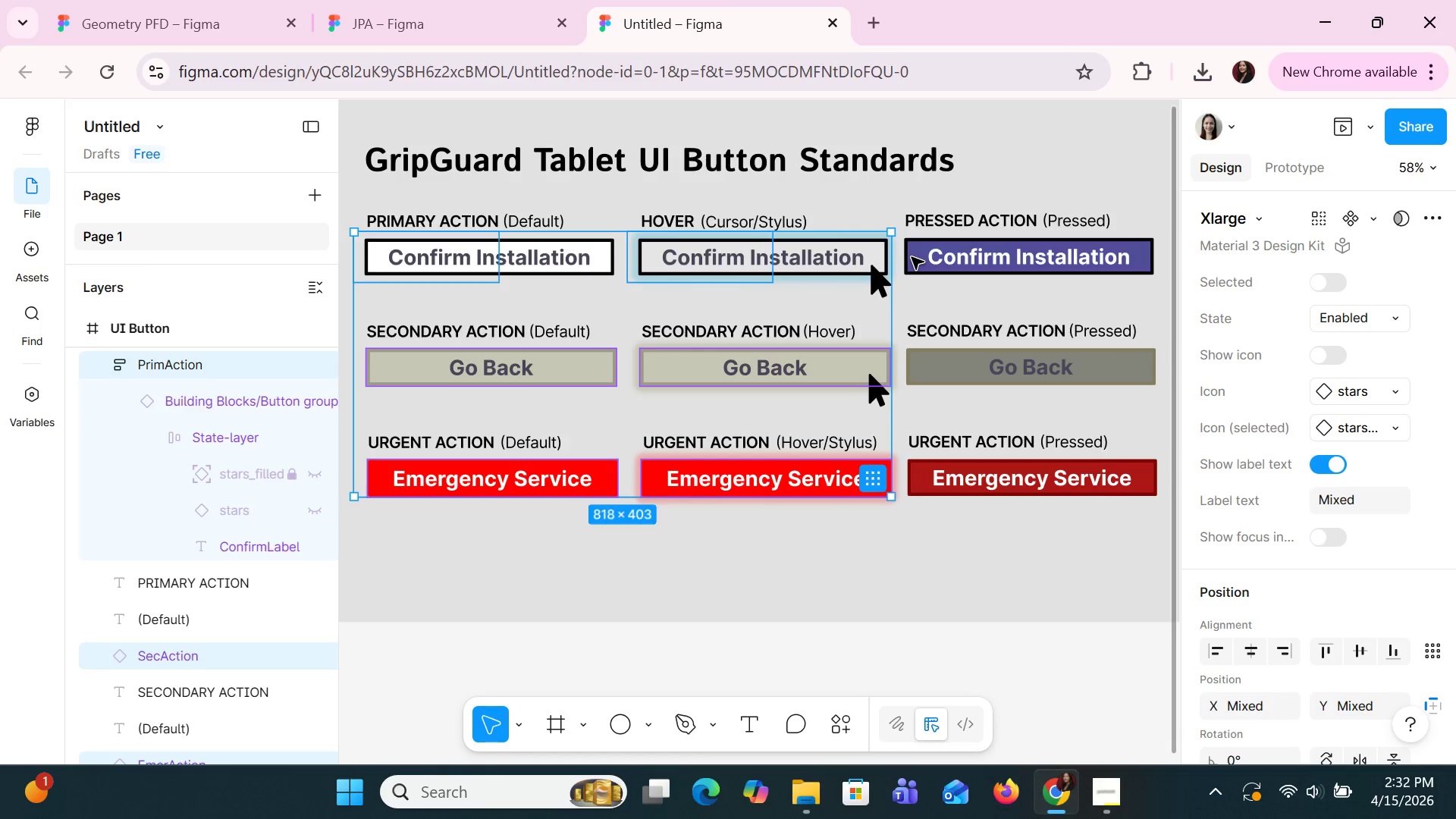 
hold_key(key=ShiftLeft, duration=1.51)
left_click([912, 257])
 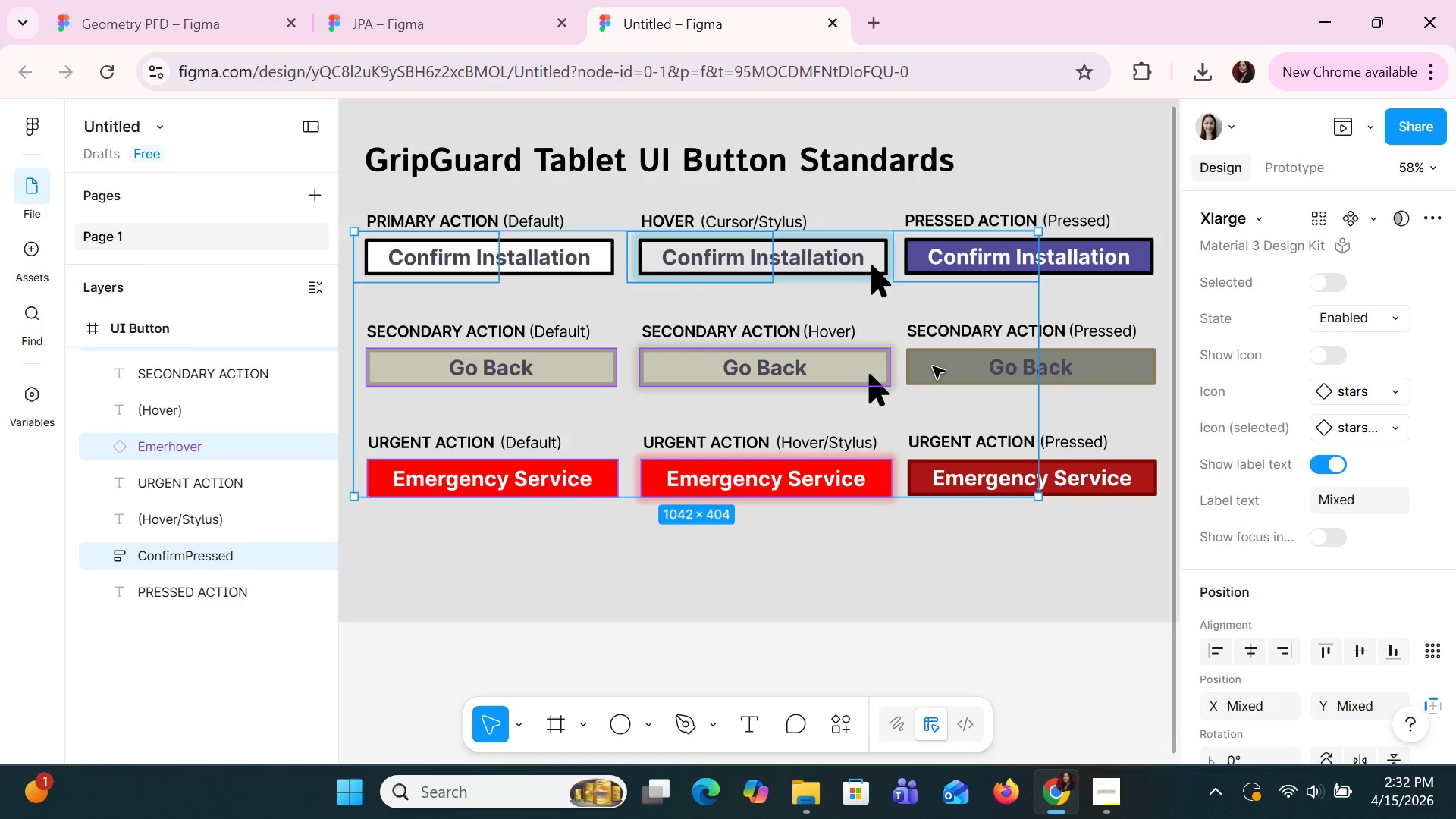 
hold_key(key=ShiftLeft, duration=1.5)
left_click([934, 369])
 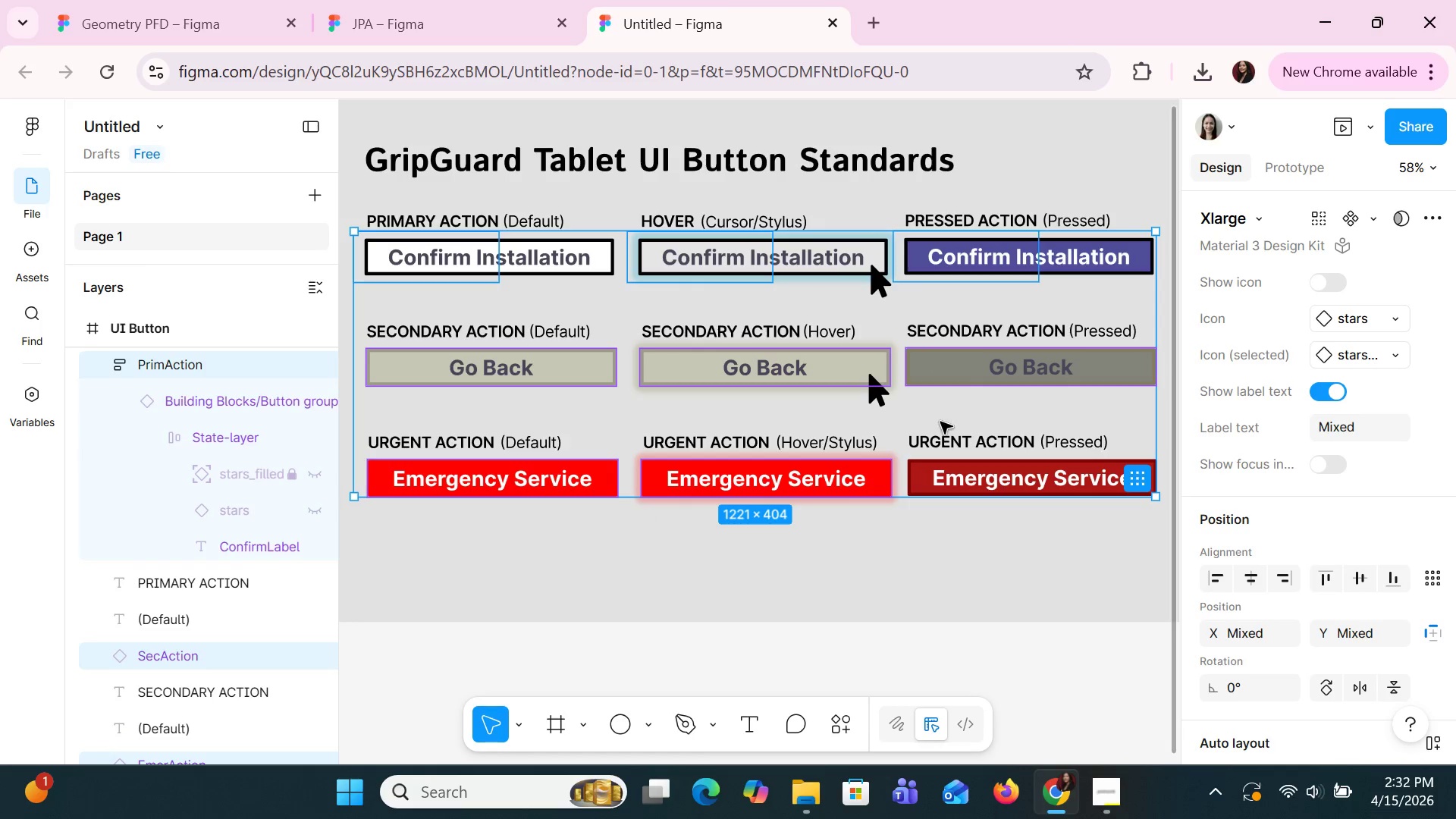 
hold_key(key=ShiftLeft, duration=1.52)
left_click([908, 469])
 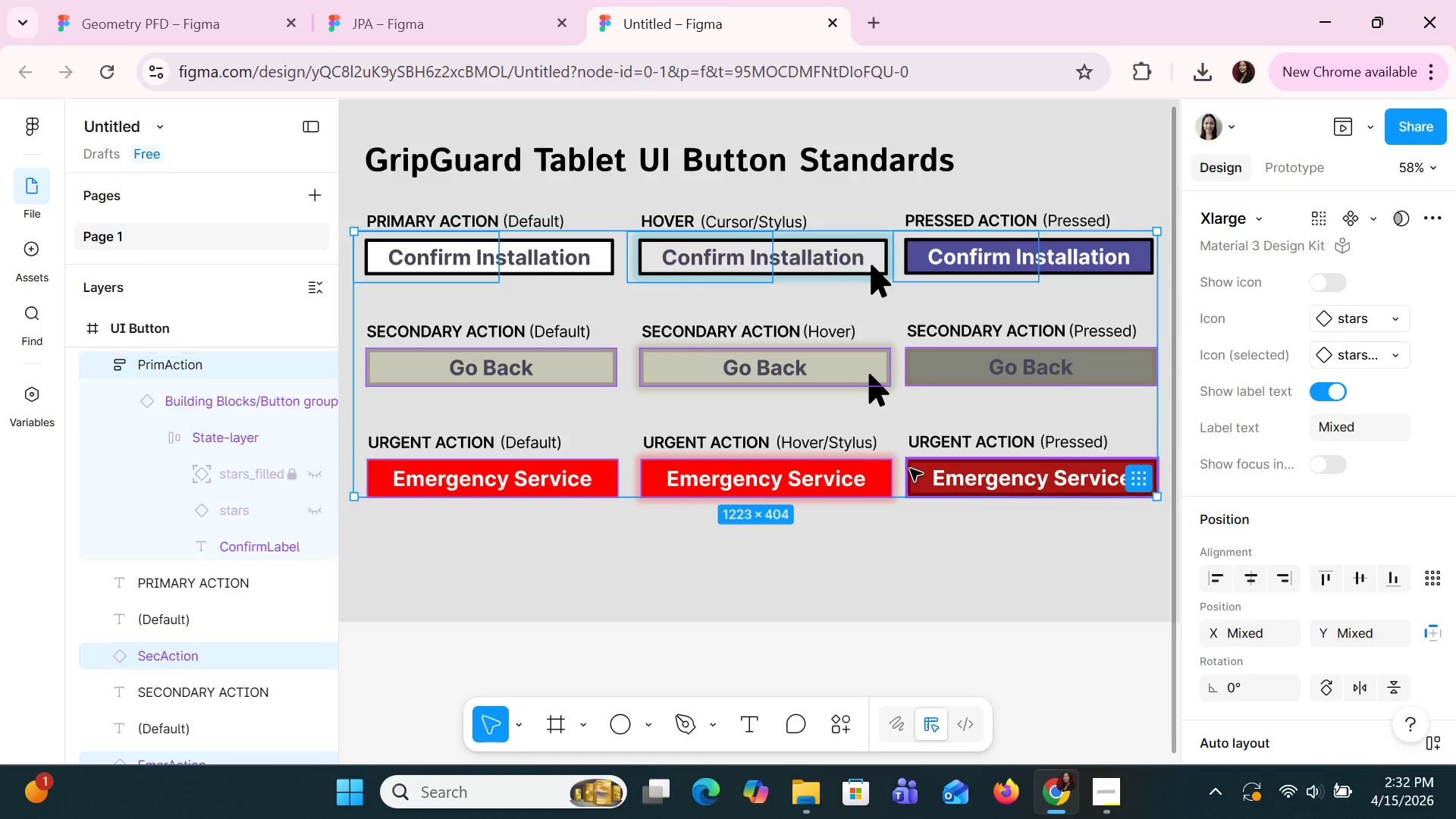 
hold_key(key=ShiftLeft, duration=0.45)
 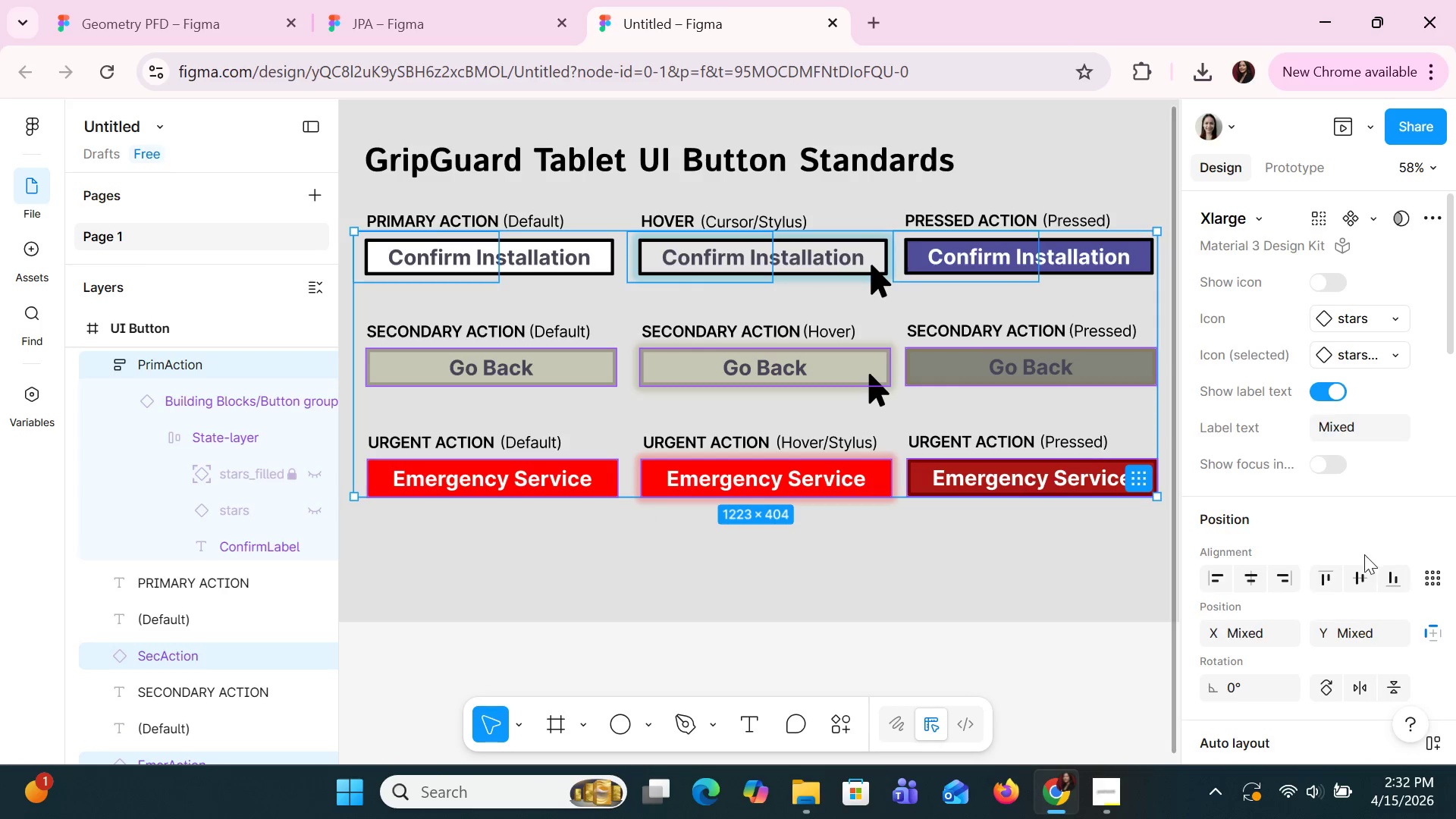 
scroll: coordinate [1365, 557], scroll_direction: down, amount: 25.0
 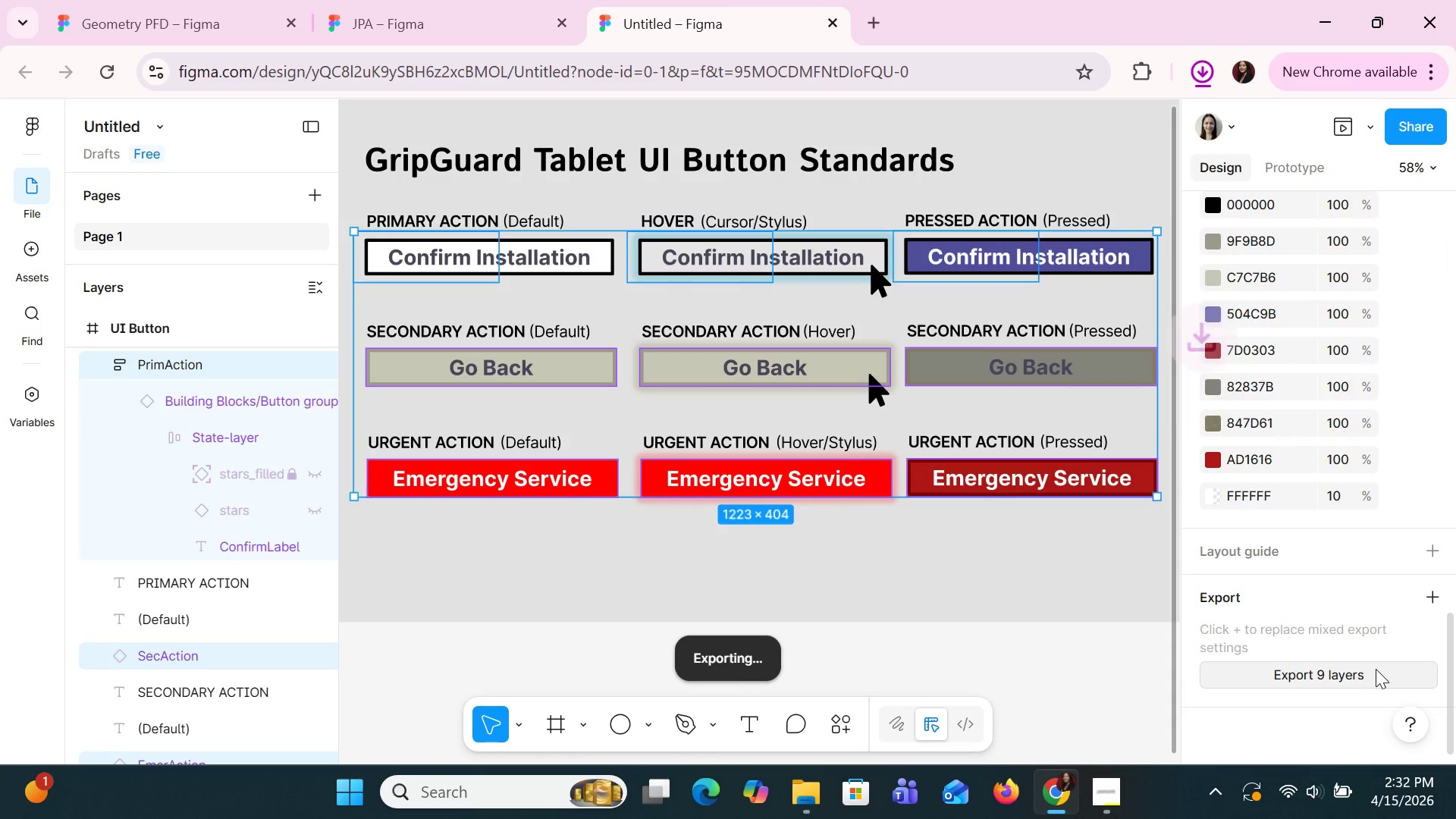 
wait(5.6)
 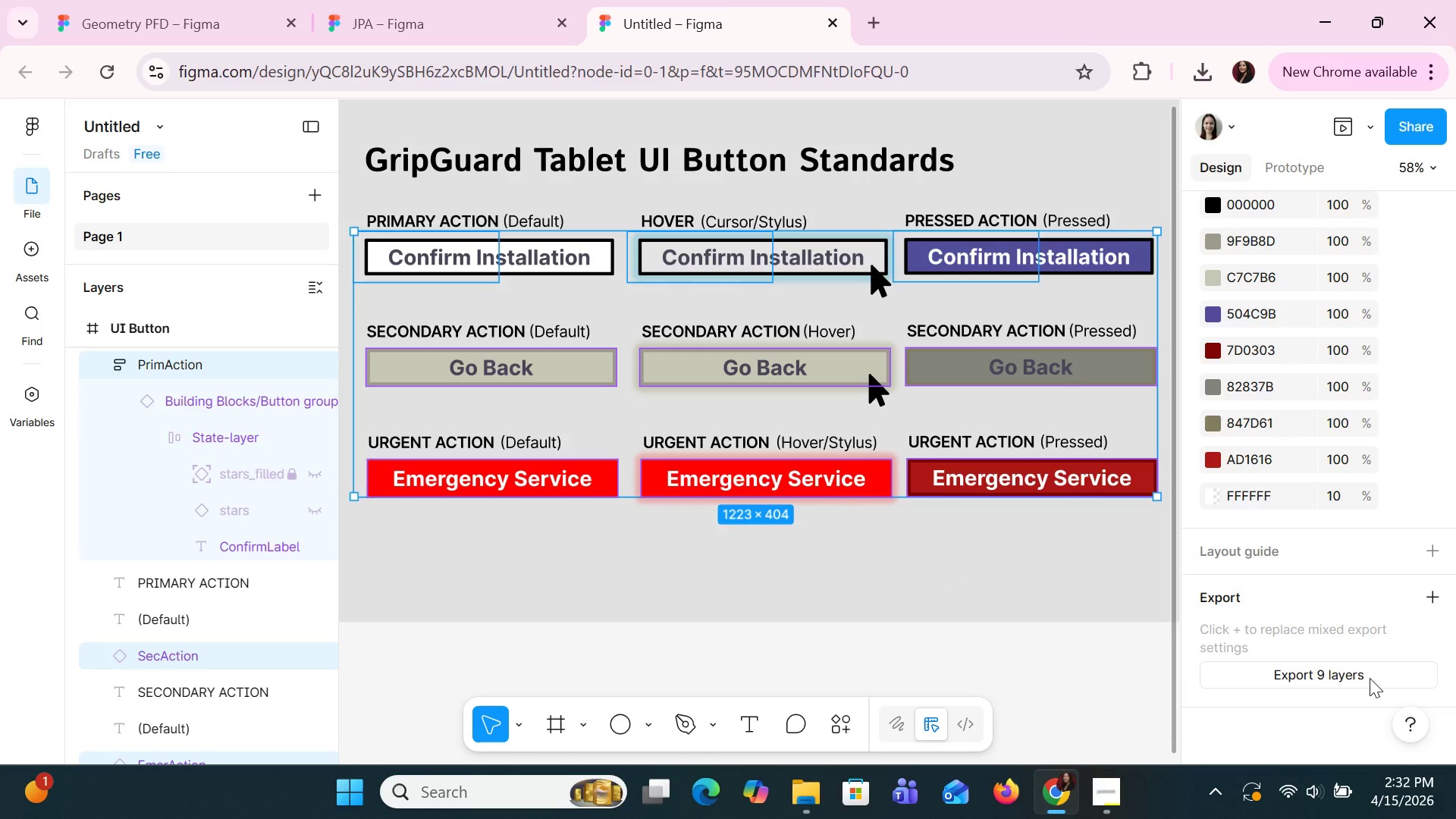 
left_click([974, 148])
 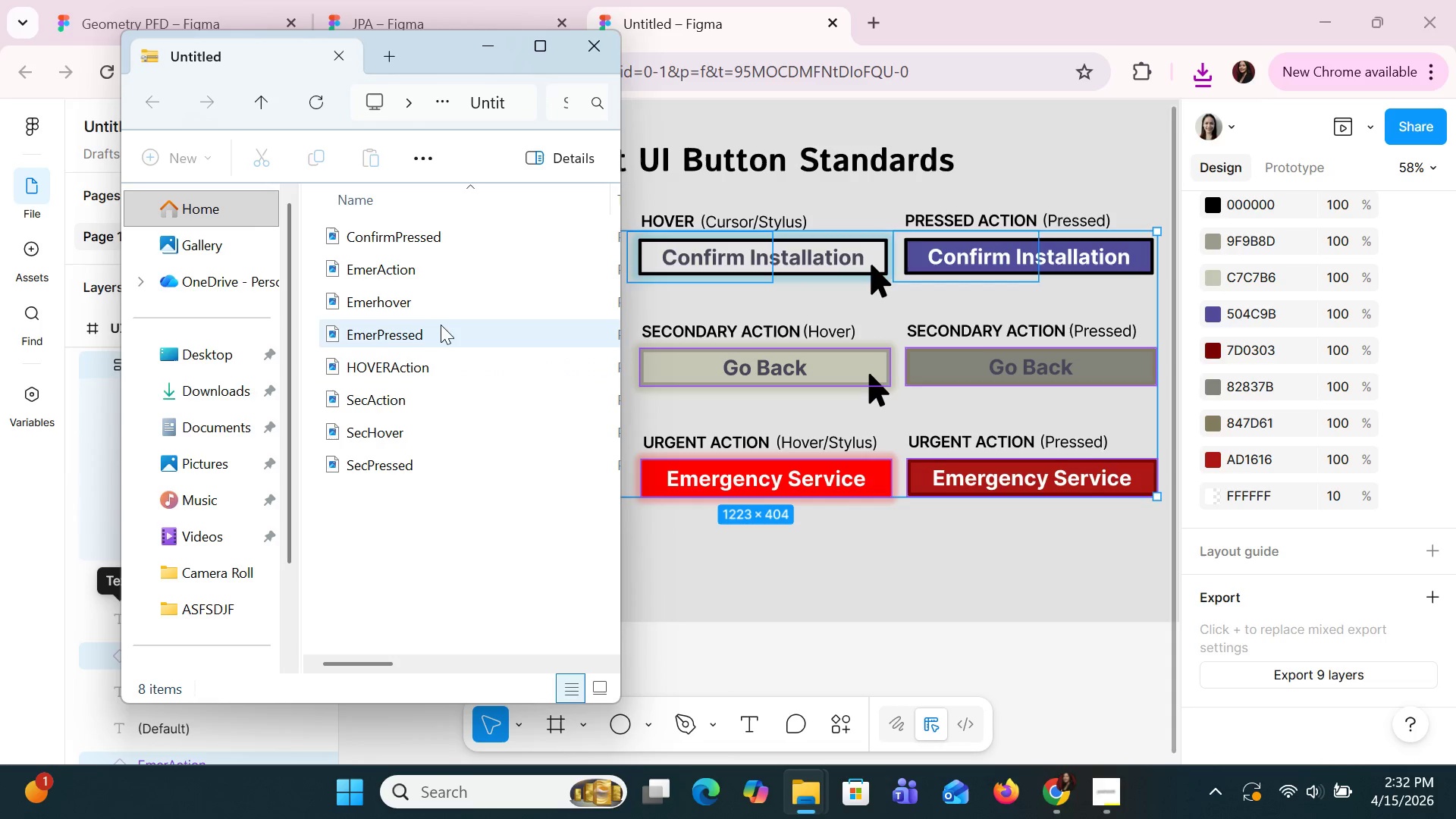 
wait(16.03)
 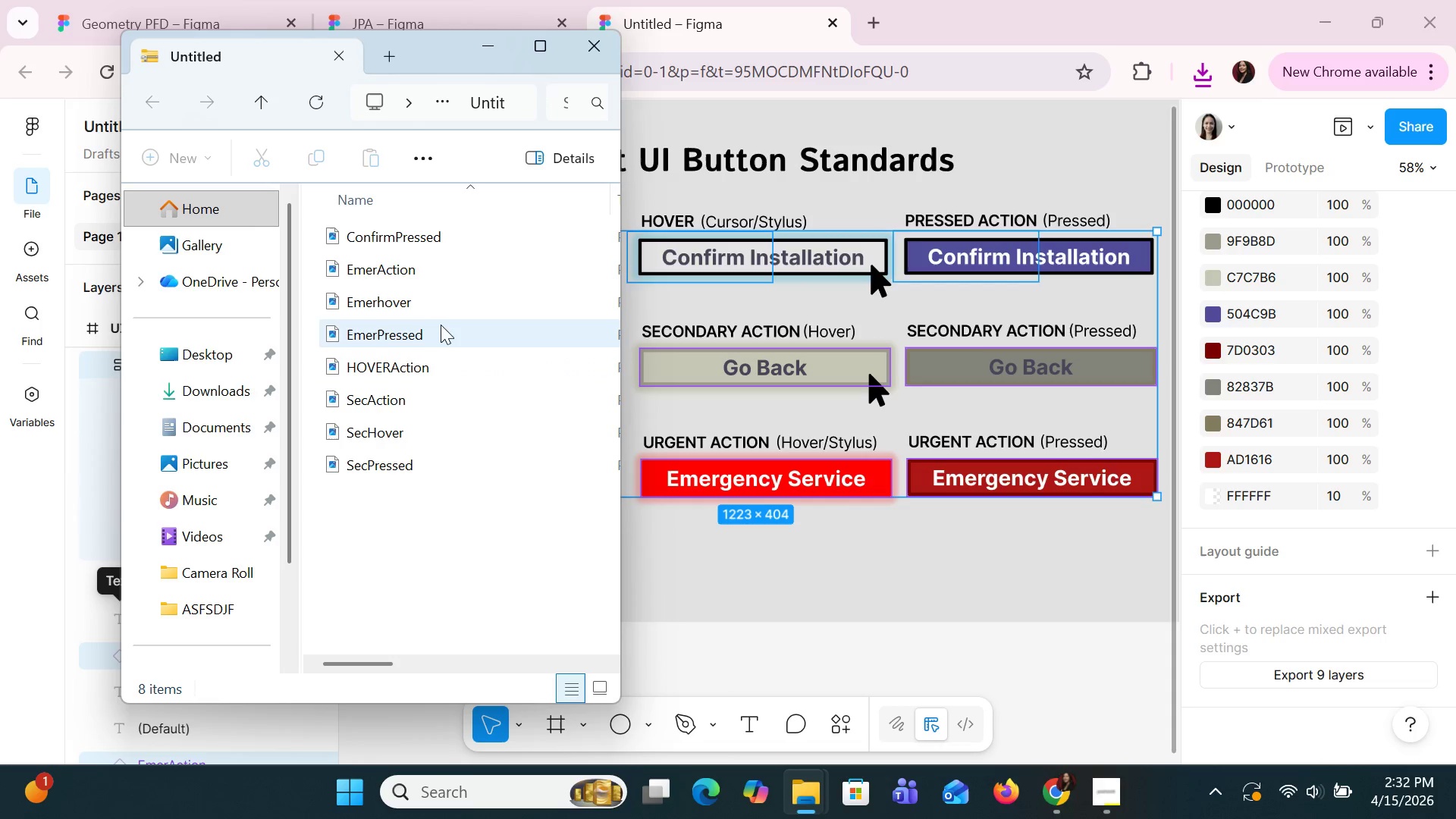 
left_click_drag(start_coordinate=[421, 58], to_coordinate=[1046, 93])
 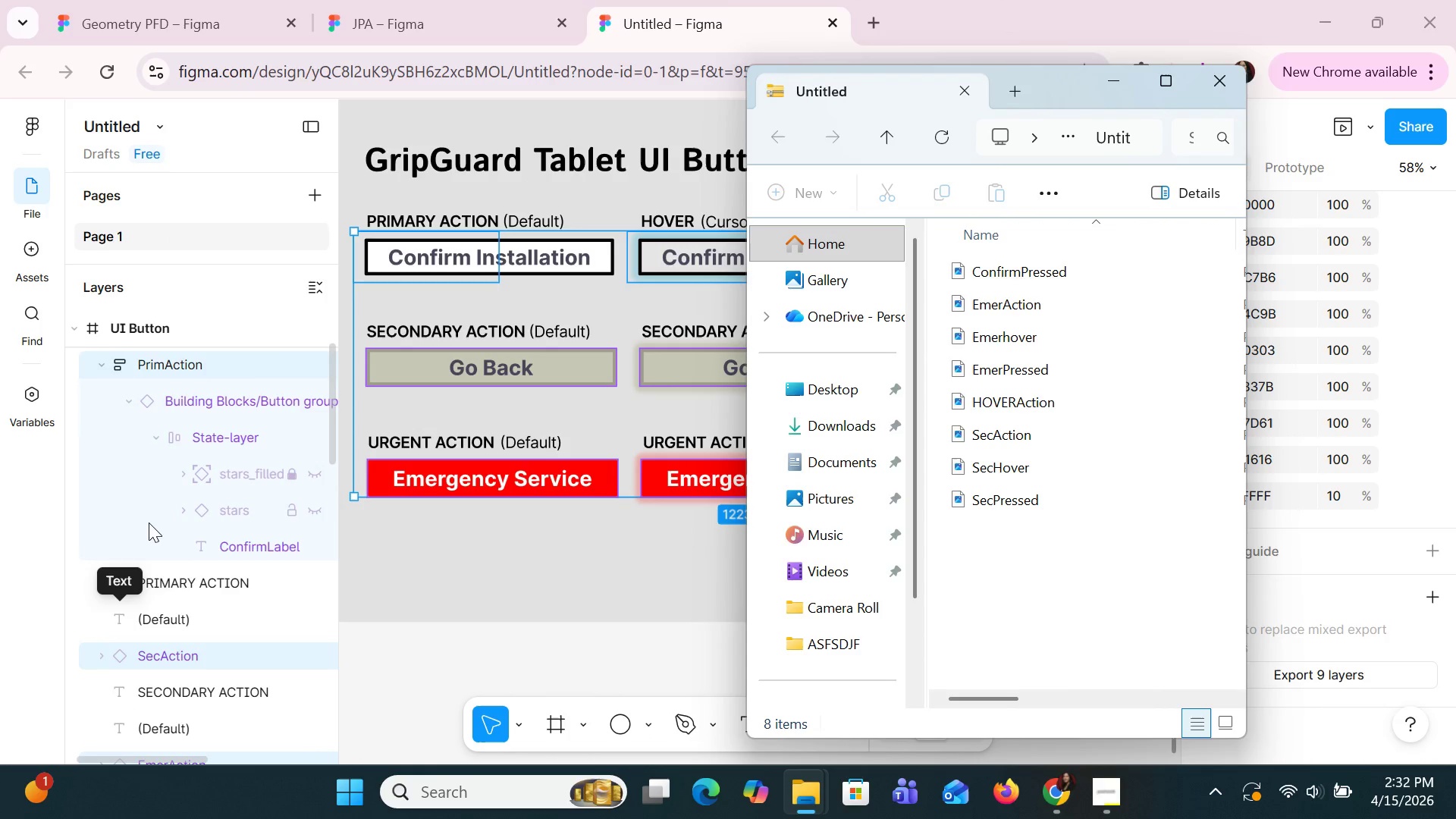 
scroll: coordinate [149, 522], scroll_direction: up, amount: 12.0
 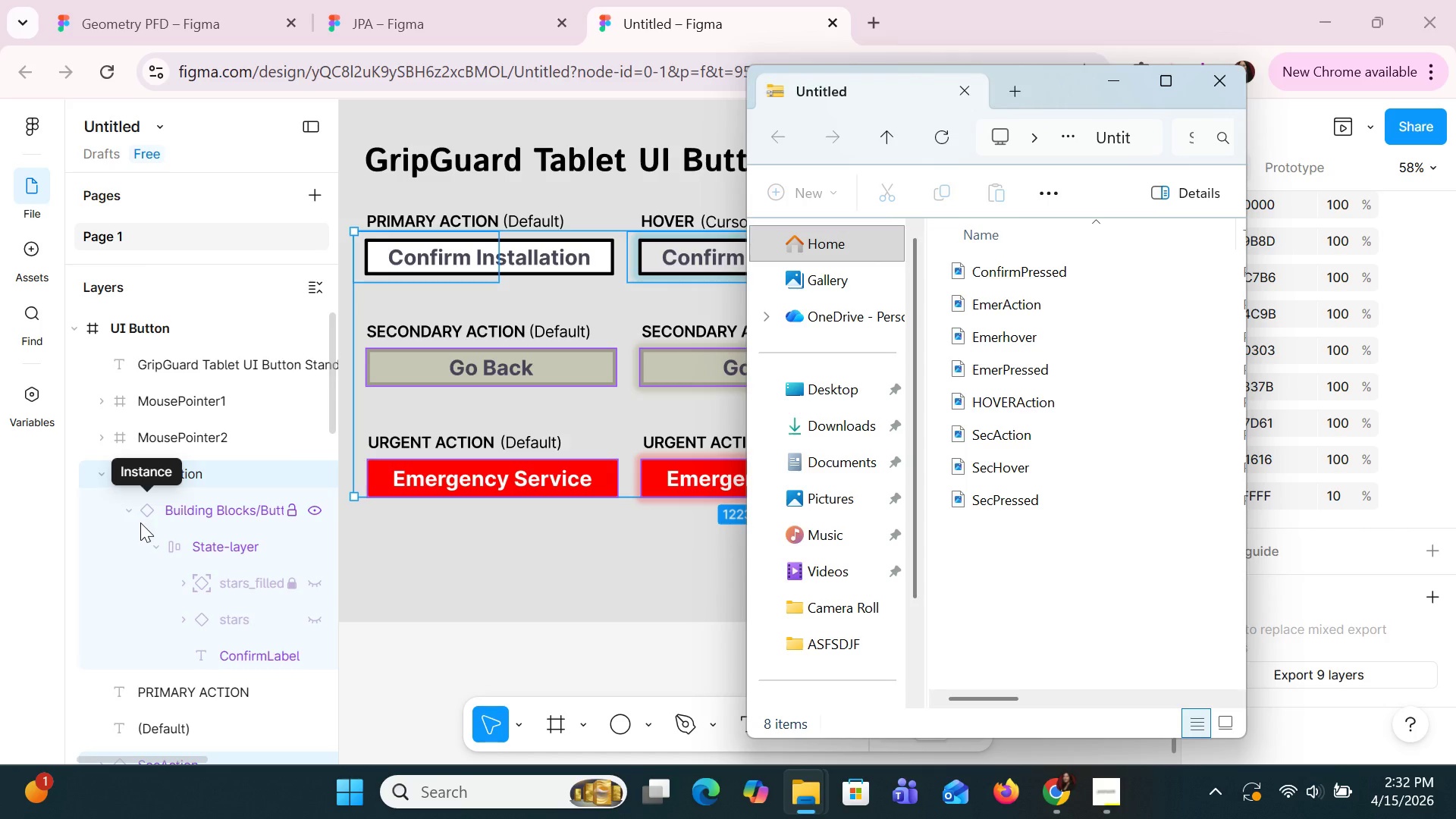 
wait(8.62)
 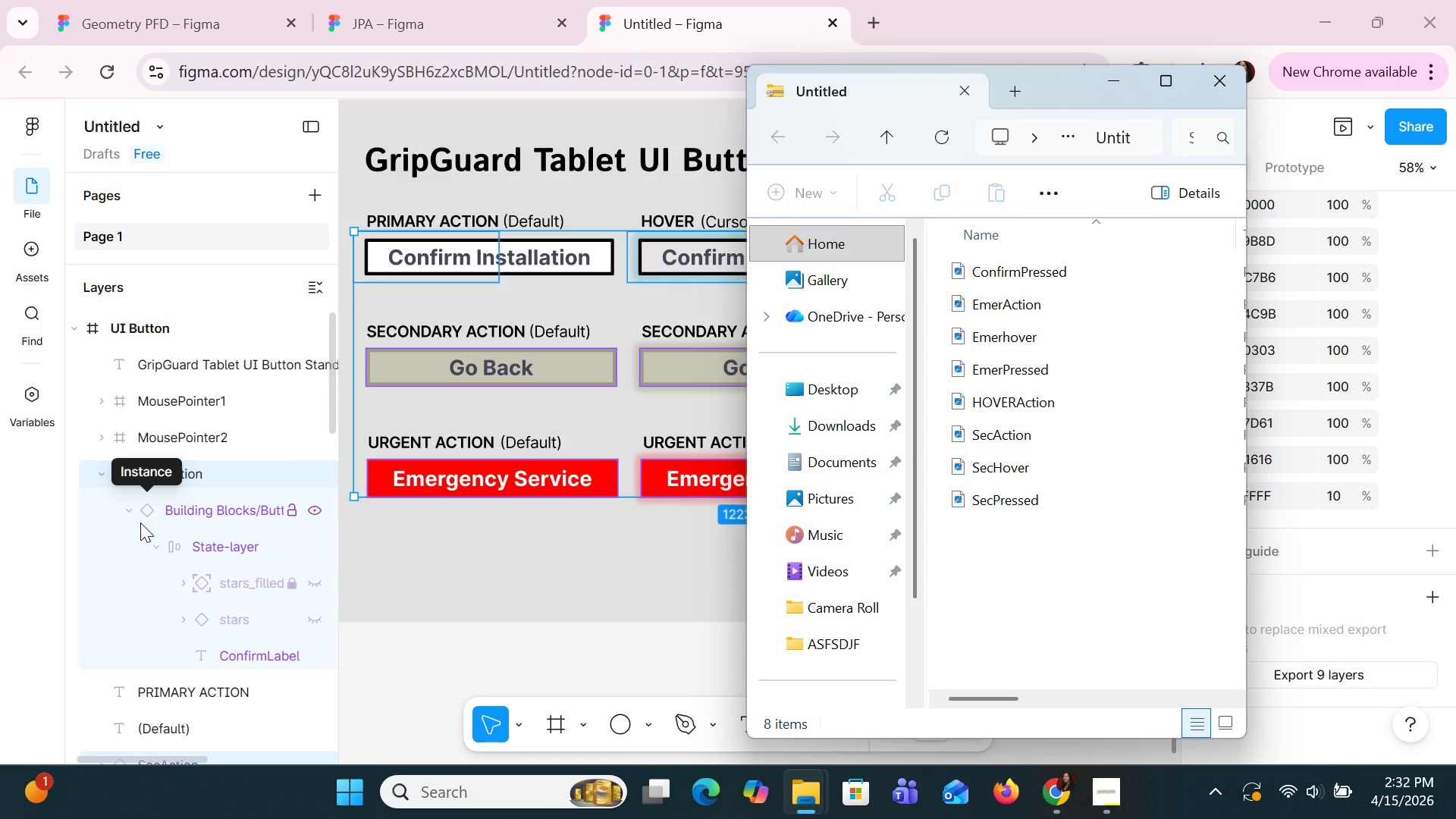 
scroll: coordinate [102, 530], scroll_direction: down, amount: 2.0
 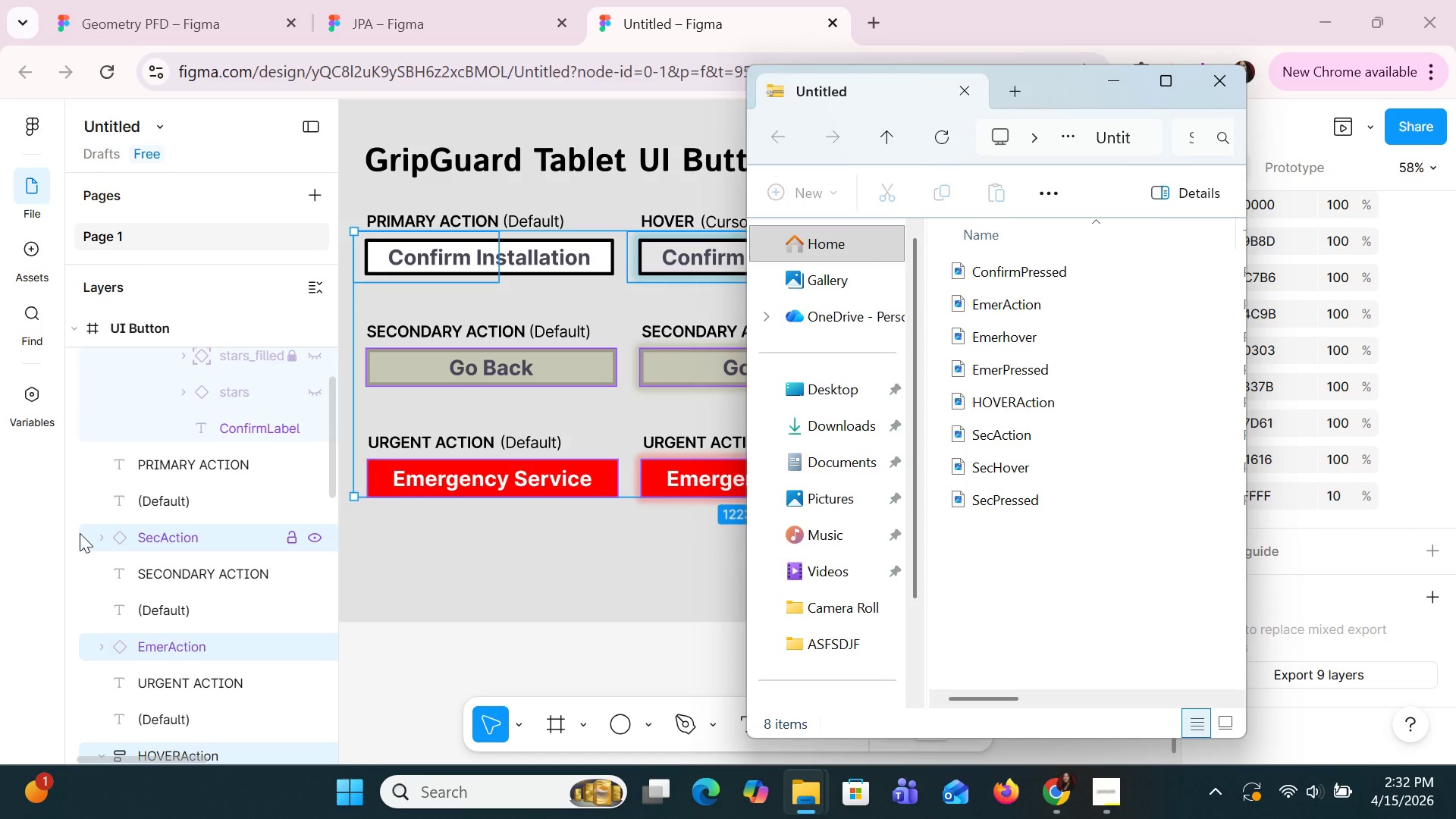 
wait(5.96)
 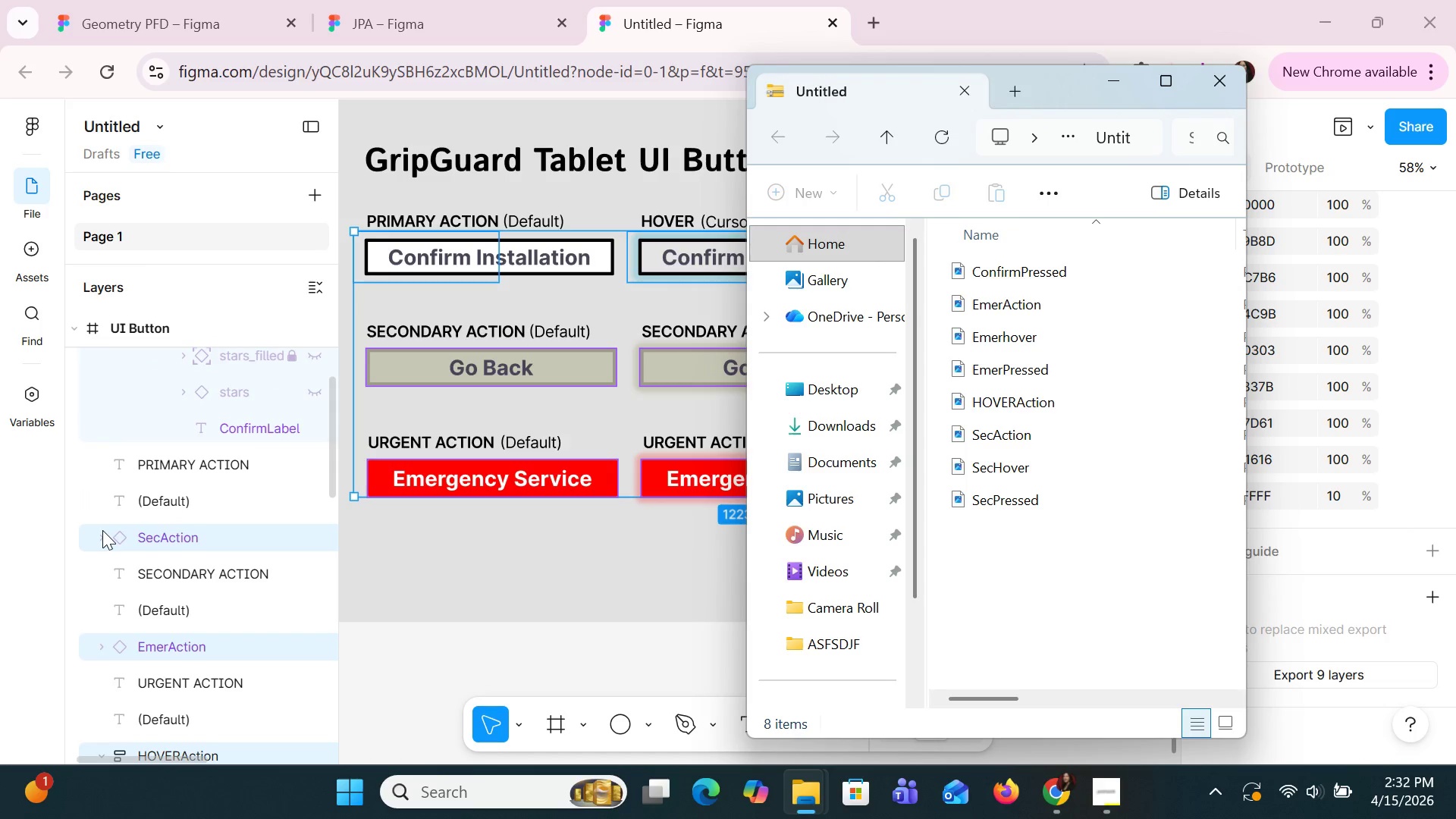 
scroll: coordinate [80, 533], scroll_direction: up, amount: 3.0
 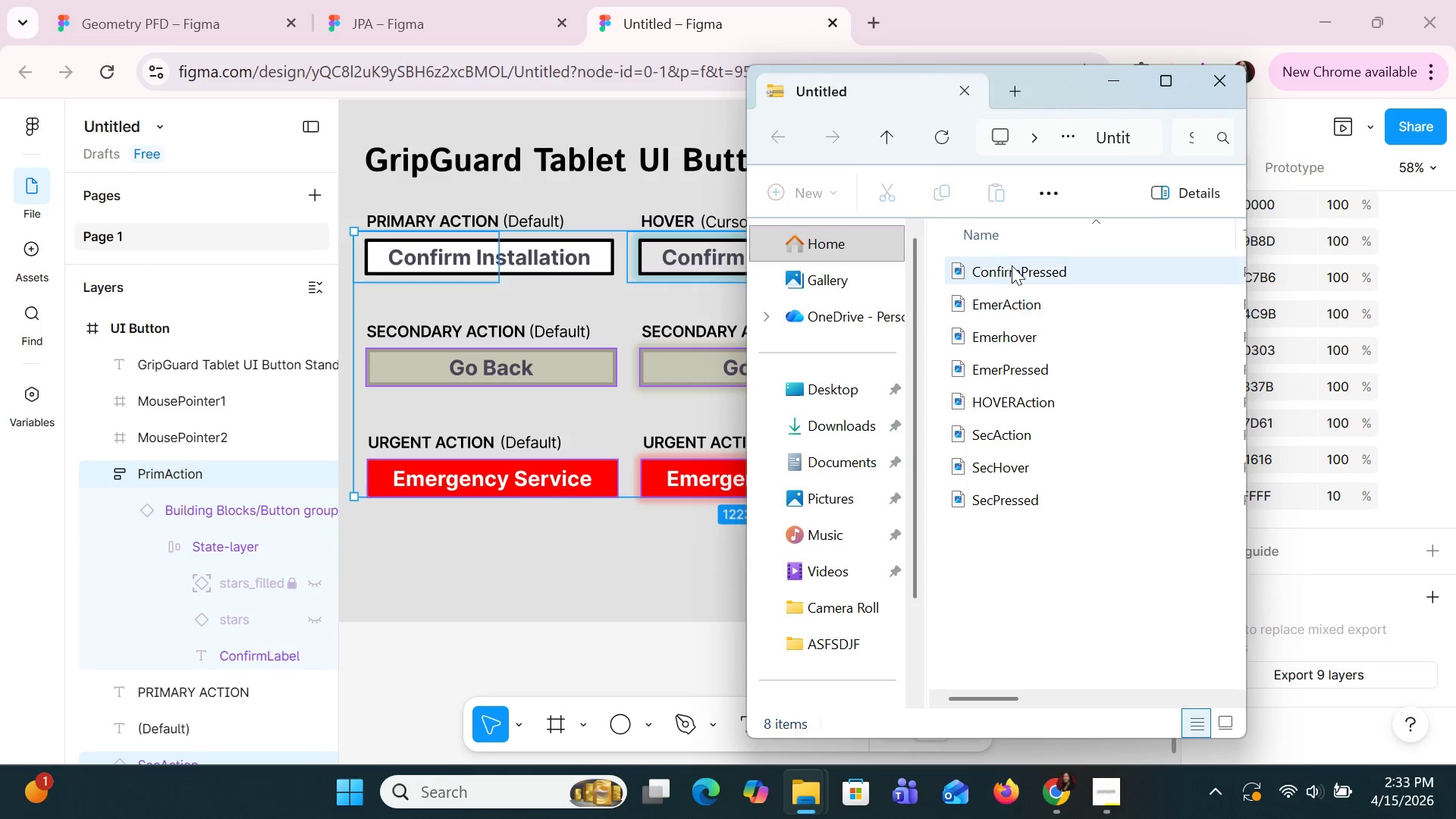 
double_click([1012, 262])
 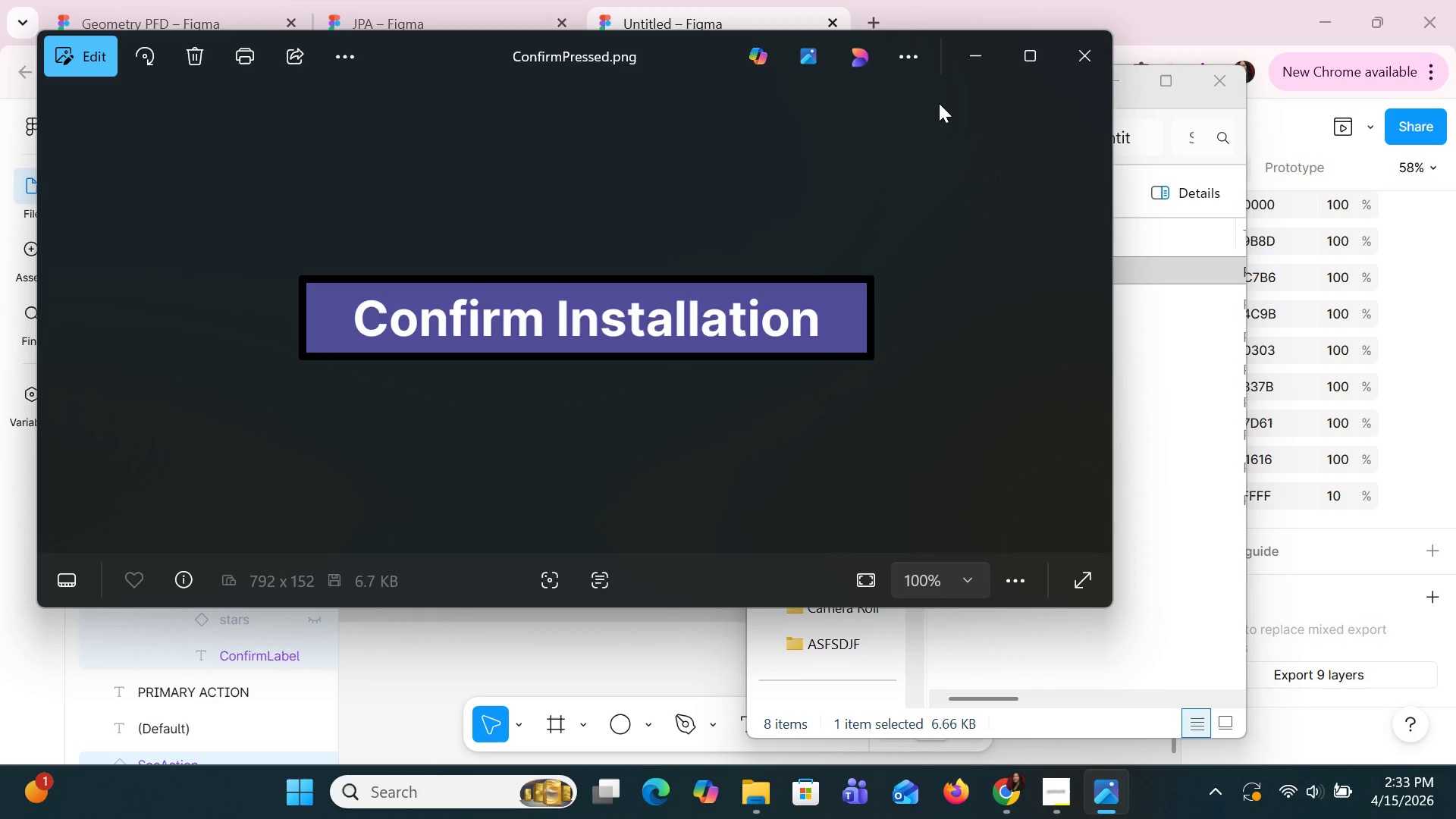 
left_click_drag(start_coordinate=[950, 39], to_coordinate=[1013, 168])
 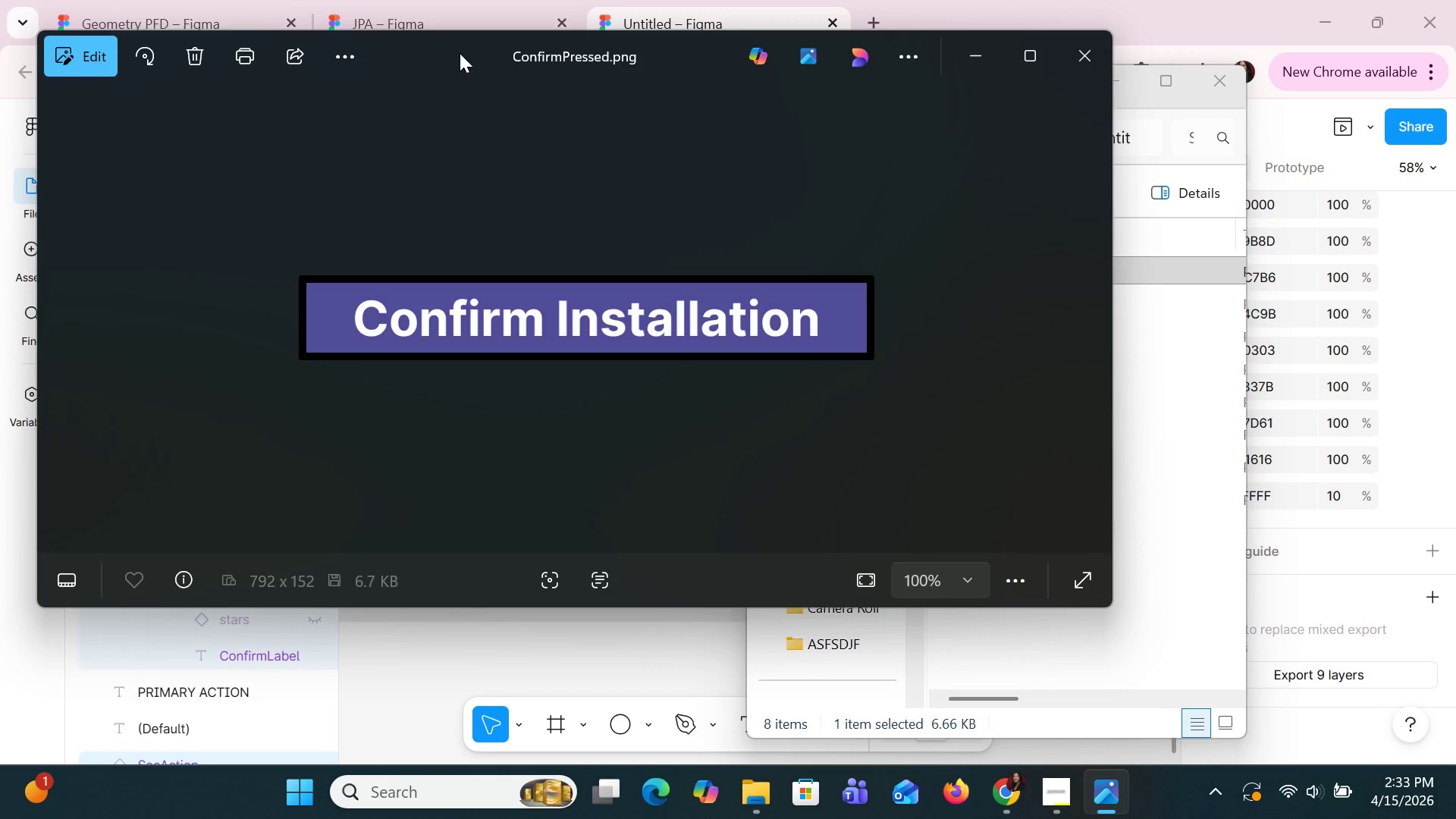 
left_click_drag(start_coordinate=[460, 53], to_coordinate=[606, 405])
 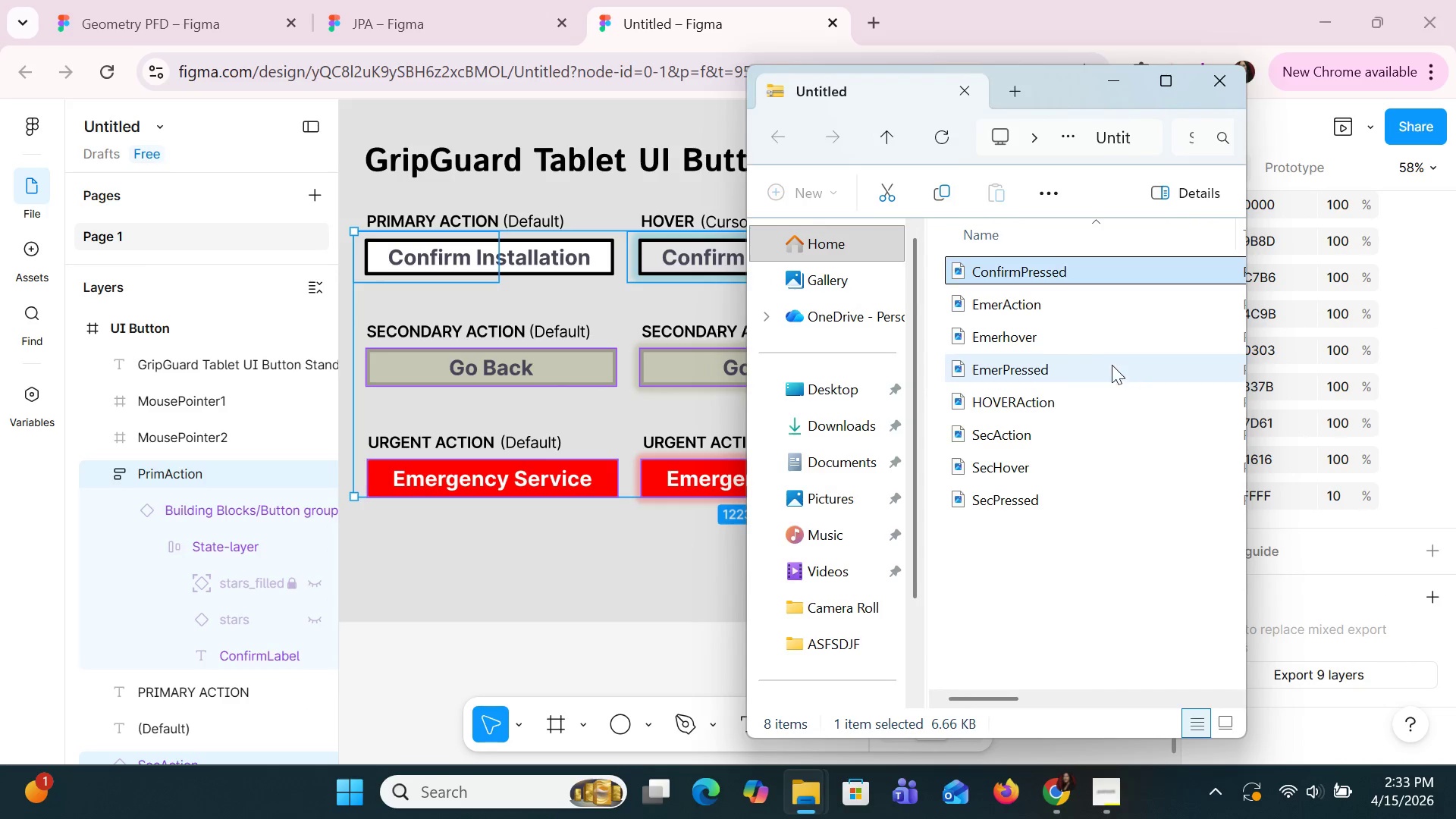 
left_click([1045, 413])
 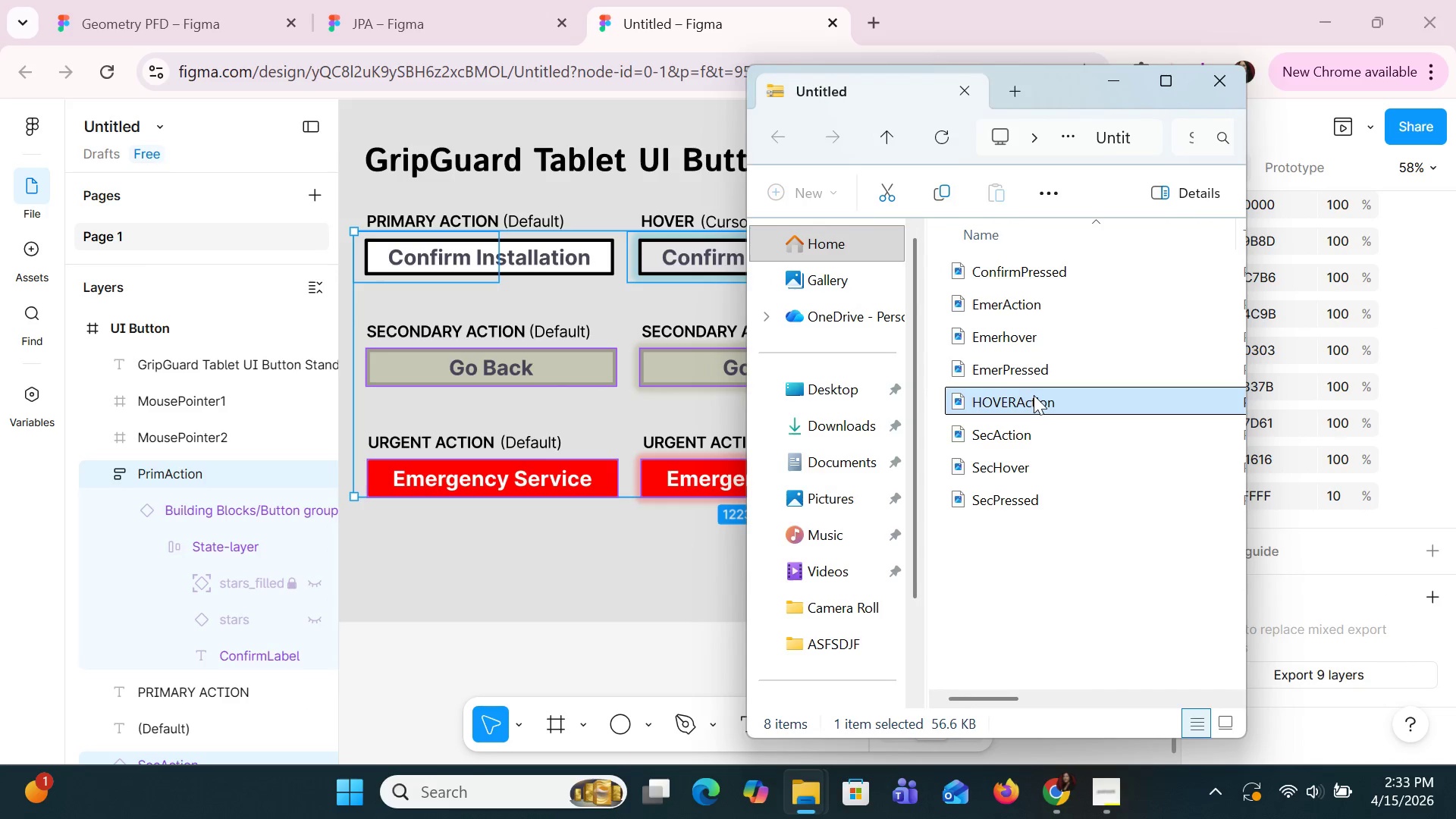 
double_click([1034, 395])
 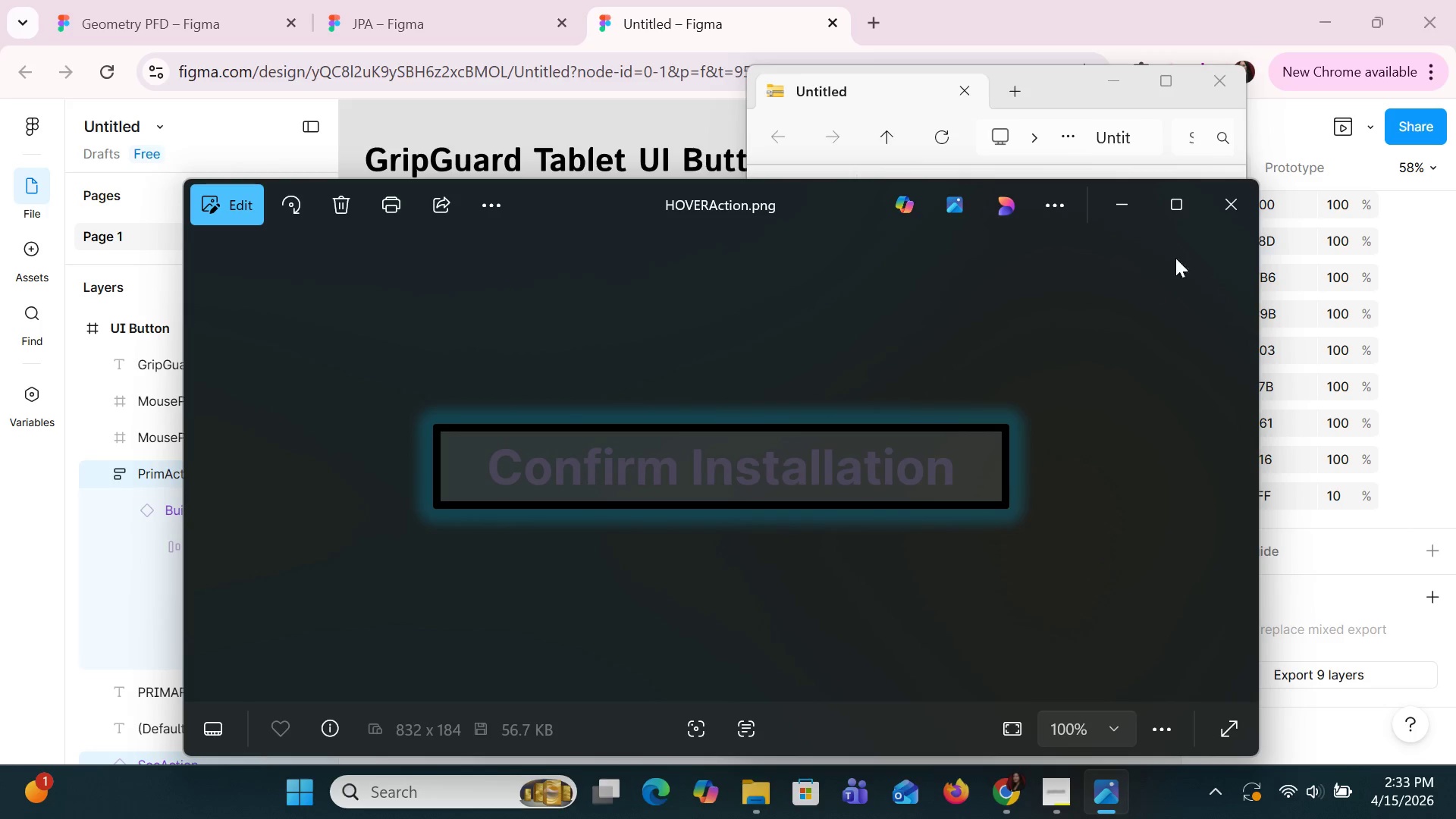 
left_click([1225, 199])
 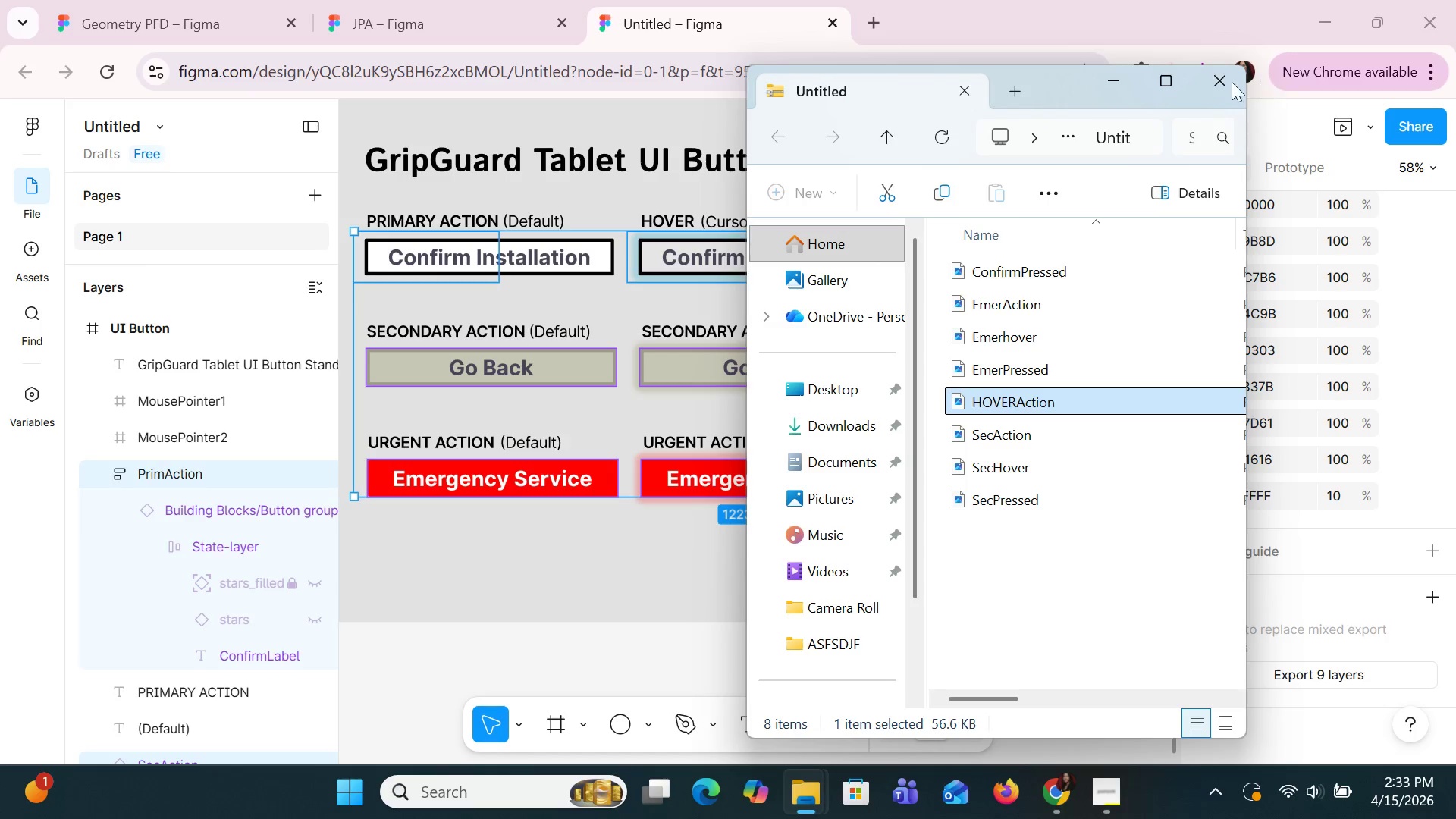 
wait(6.0)
 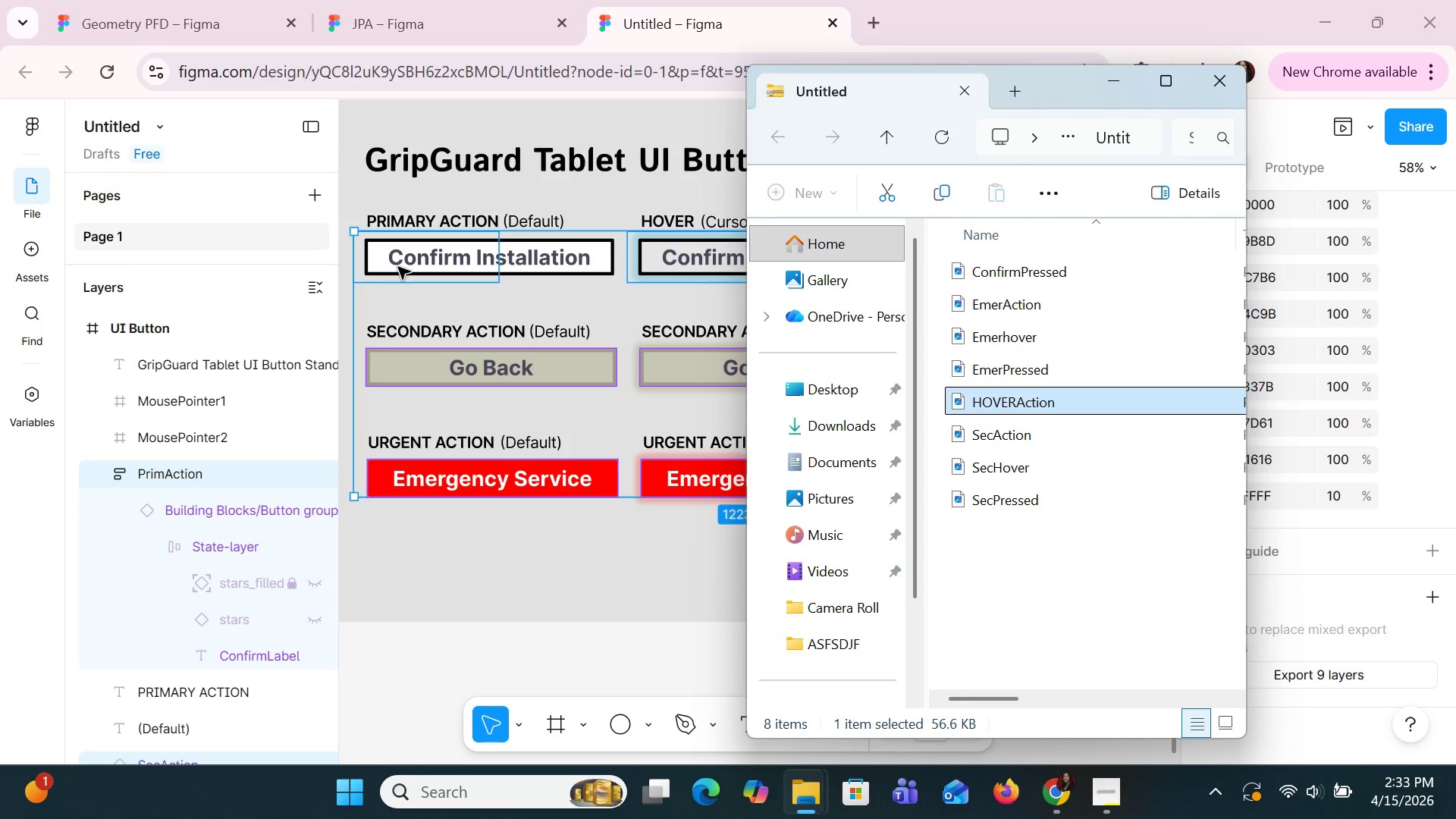 
left_click([489, 293])
 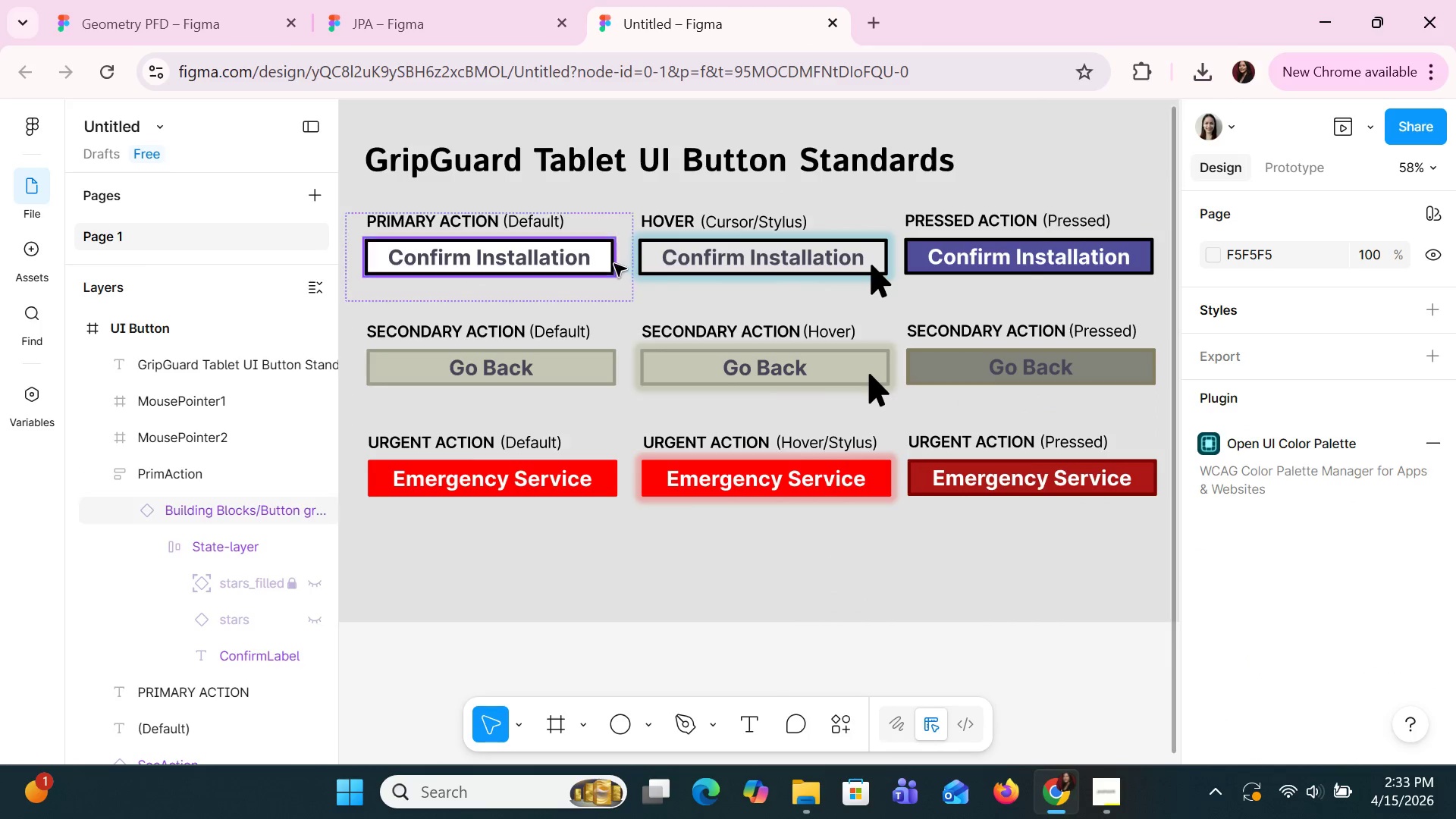 
left_click([607, 259])
 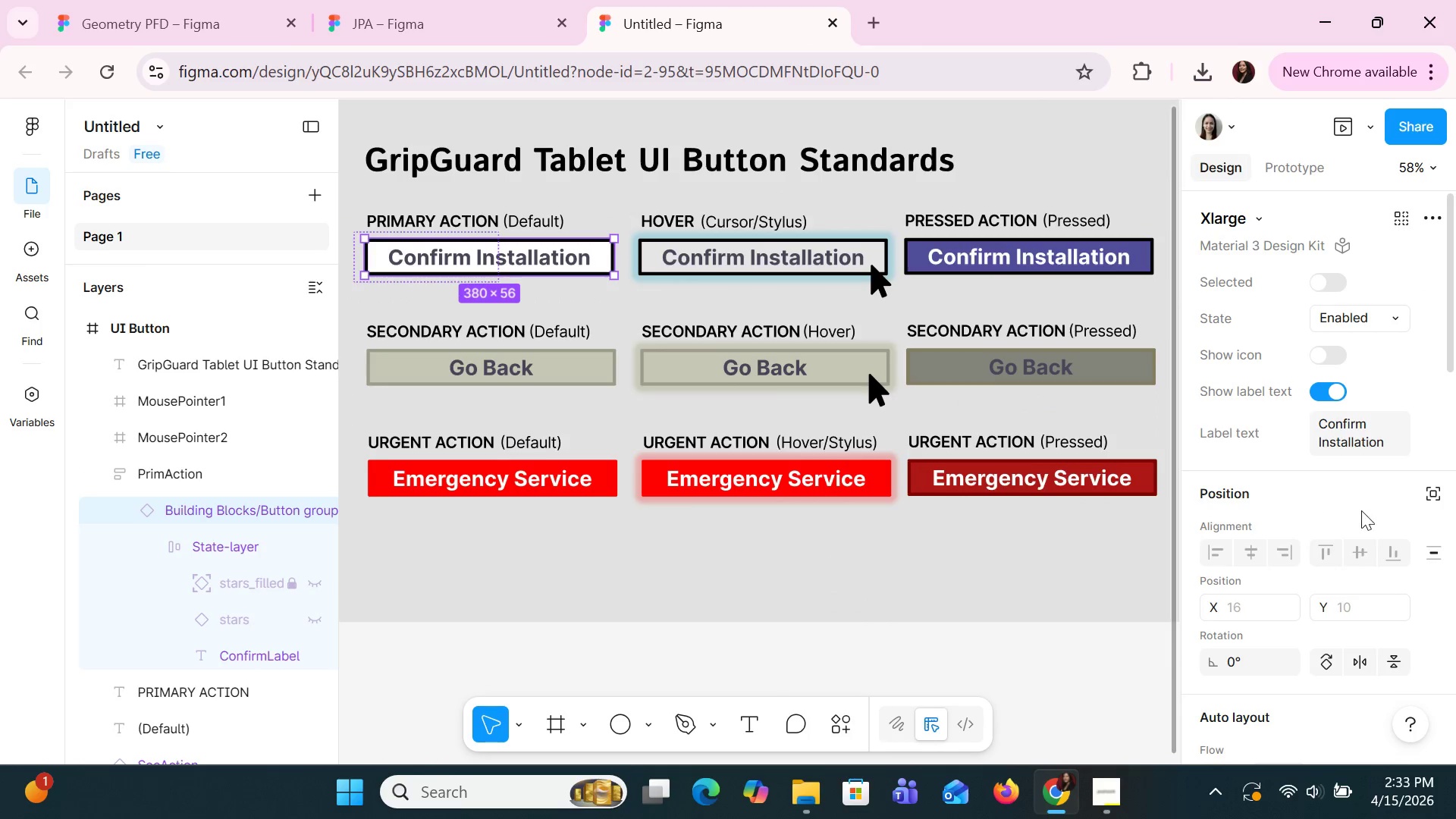 
scroll: coordinate [1425, 538], scroll_direction: down, amount: 19.0
 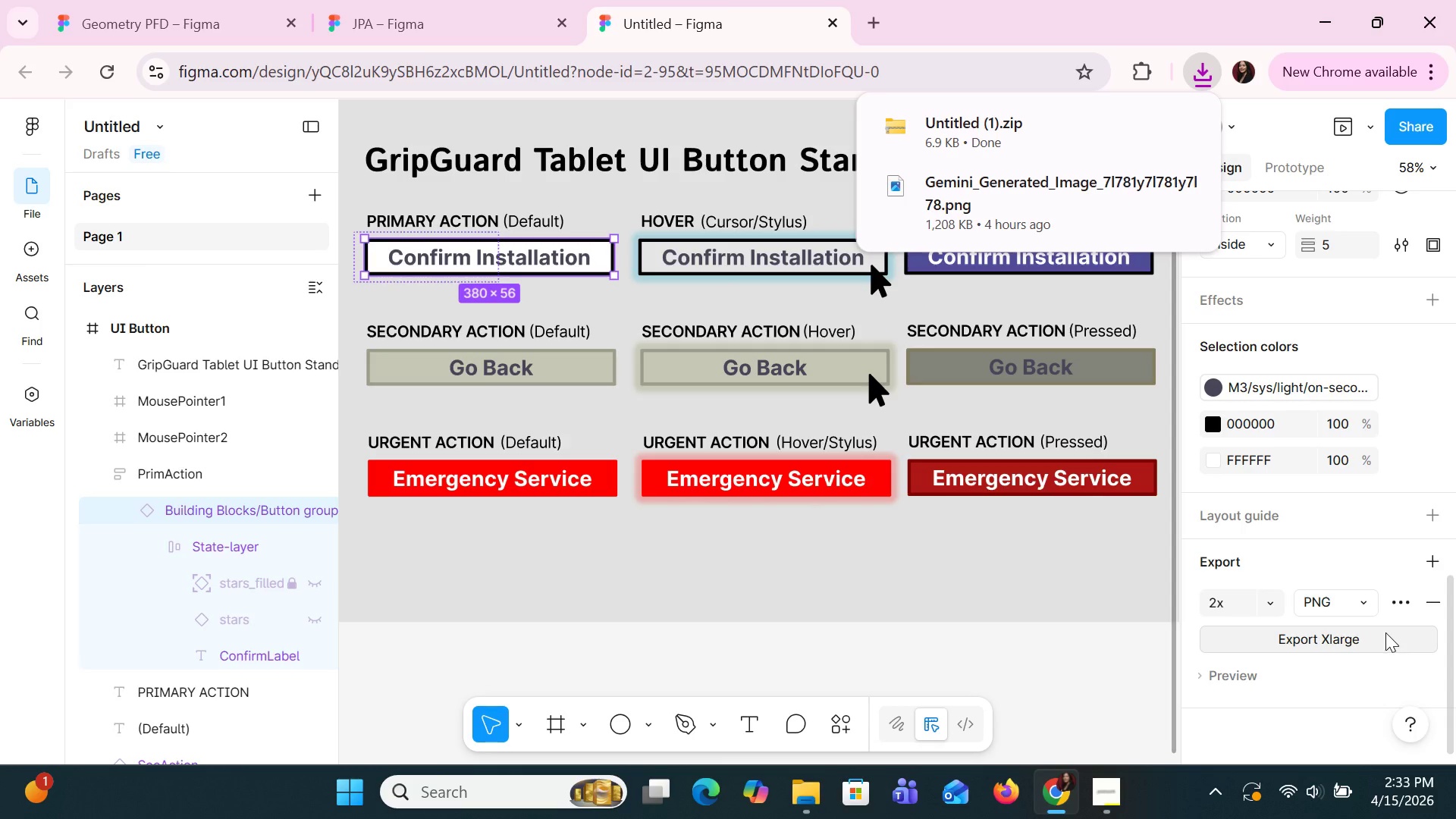 
wait(11.69)
 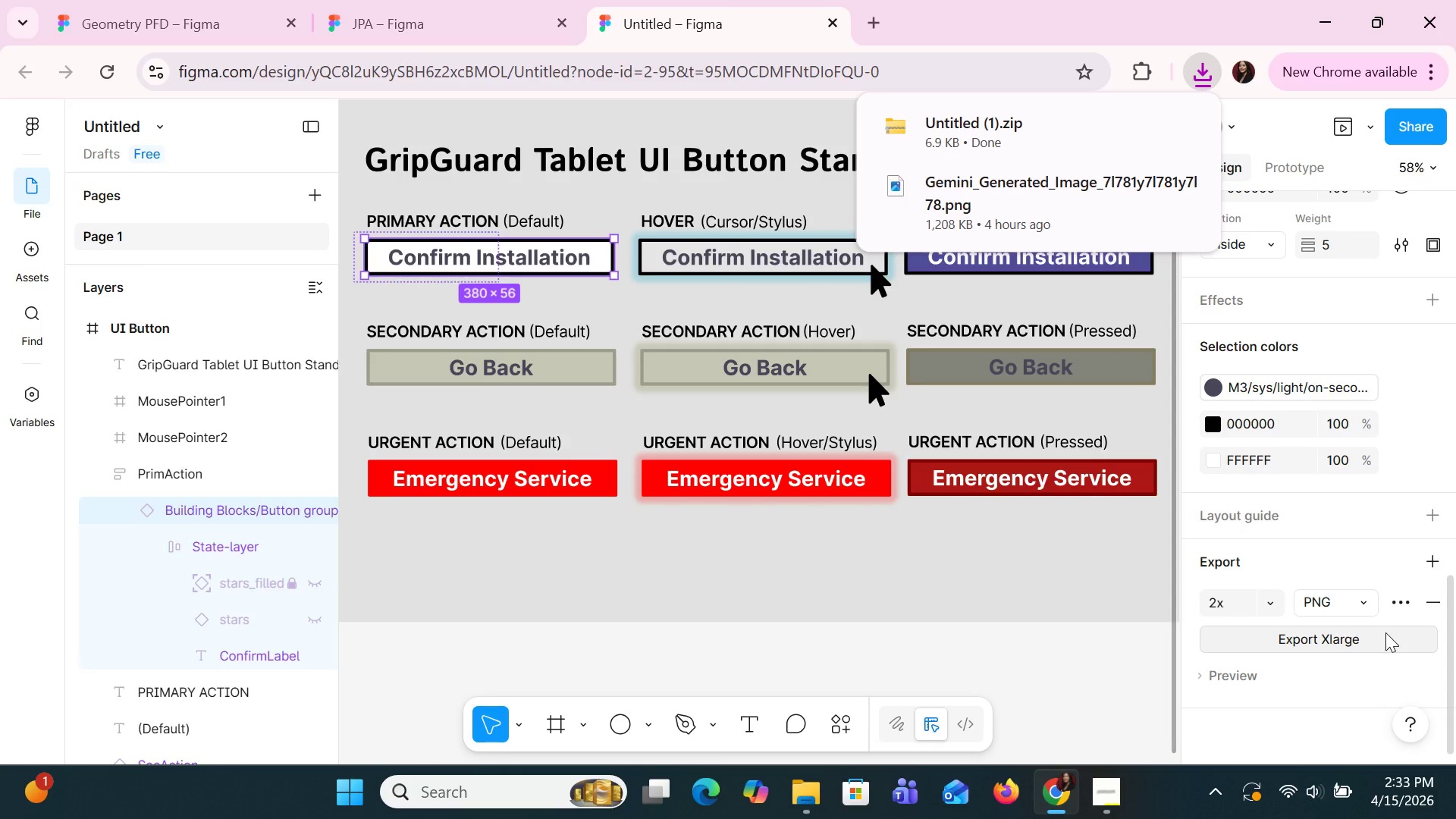 
left_click([808, 801])
 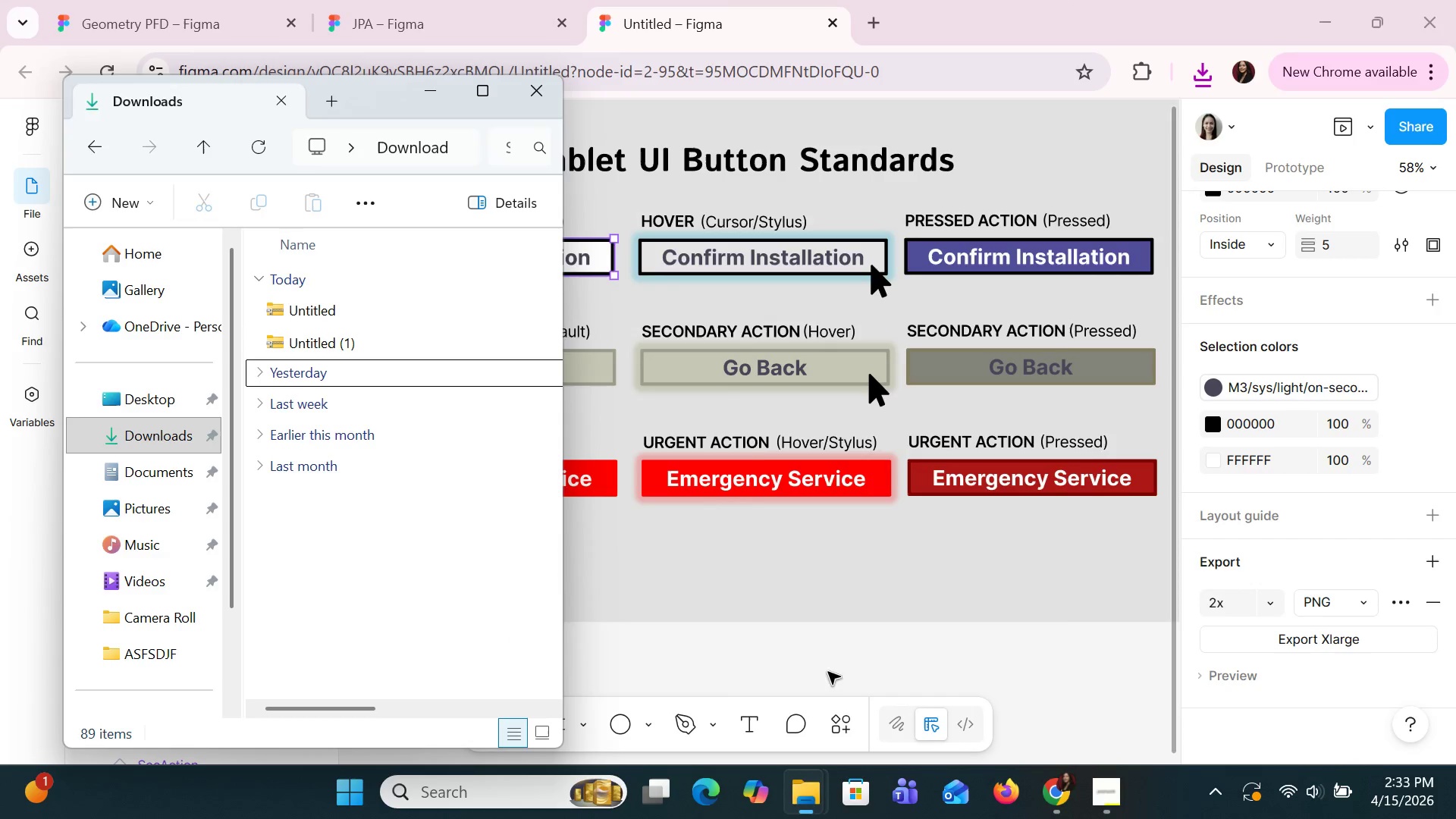 
wait(5.42)
 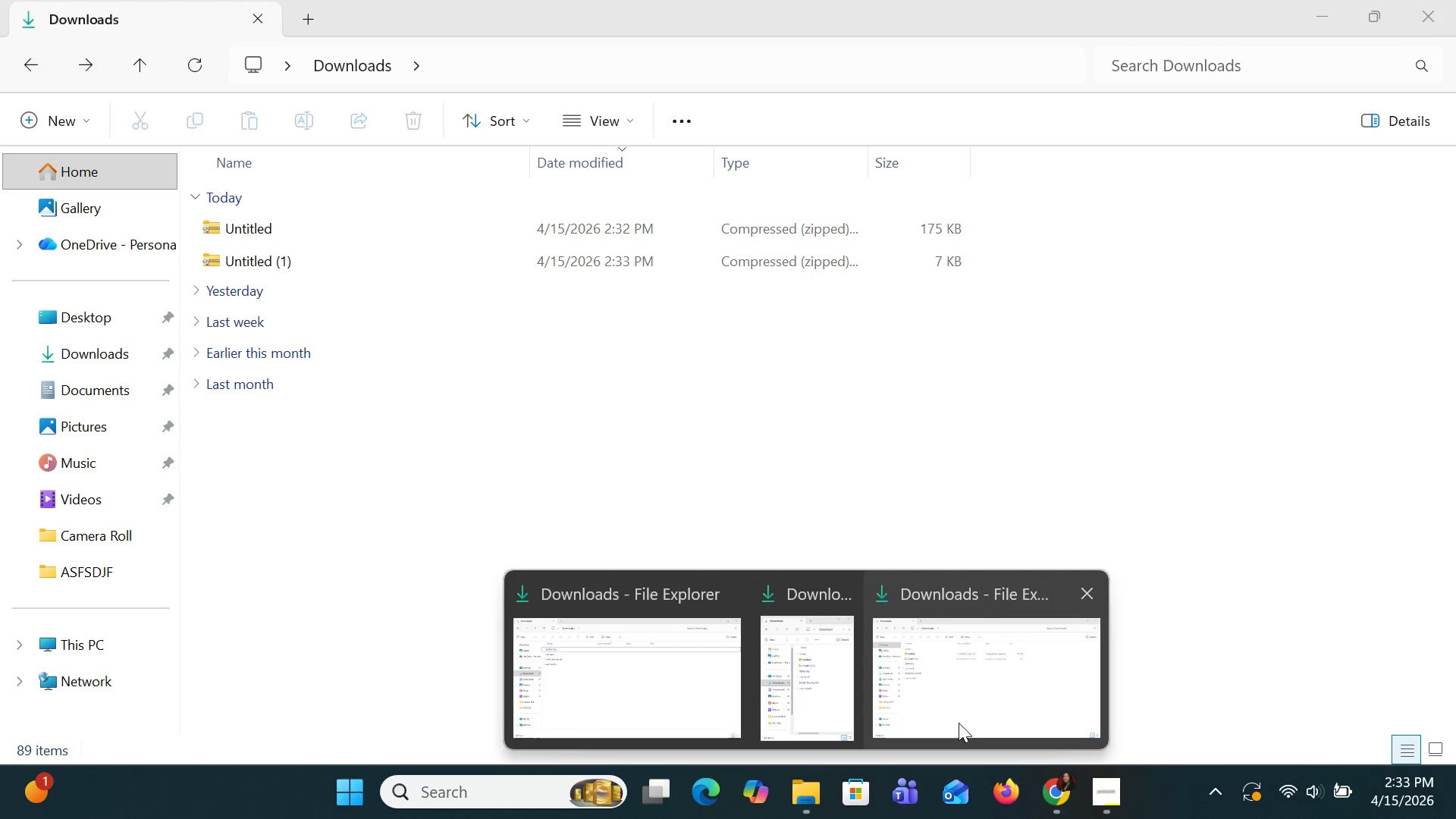 
double_click([459, 340])
 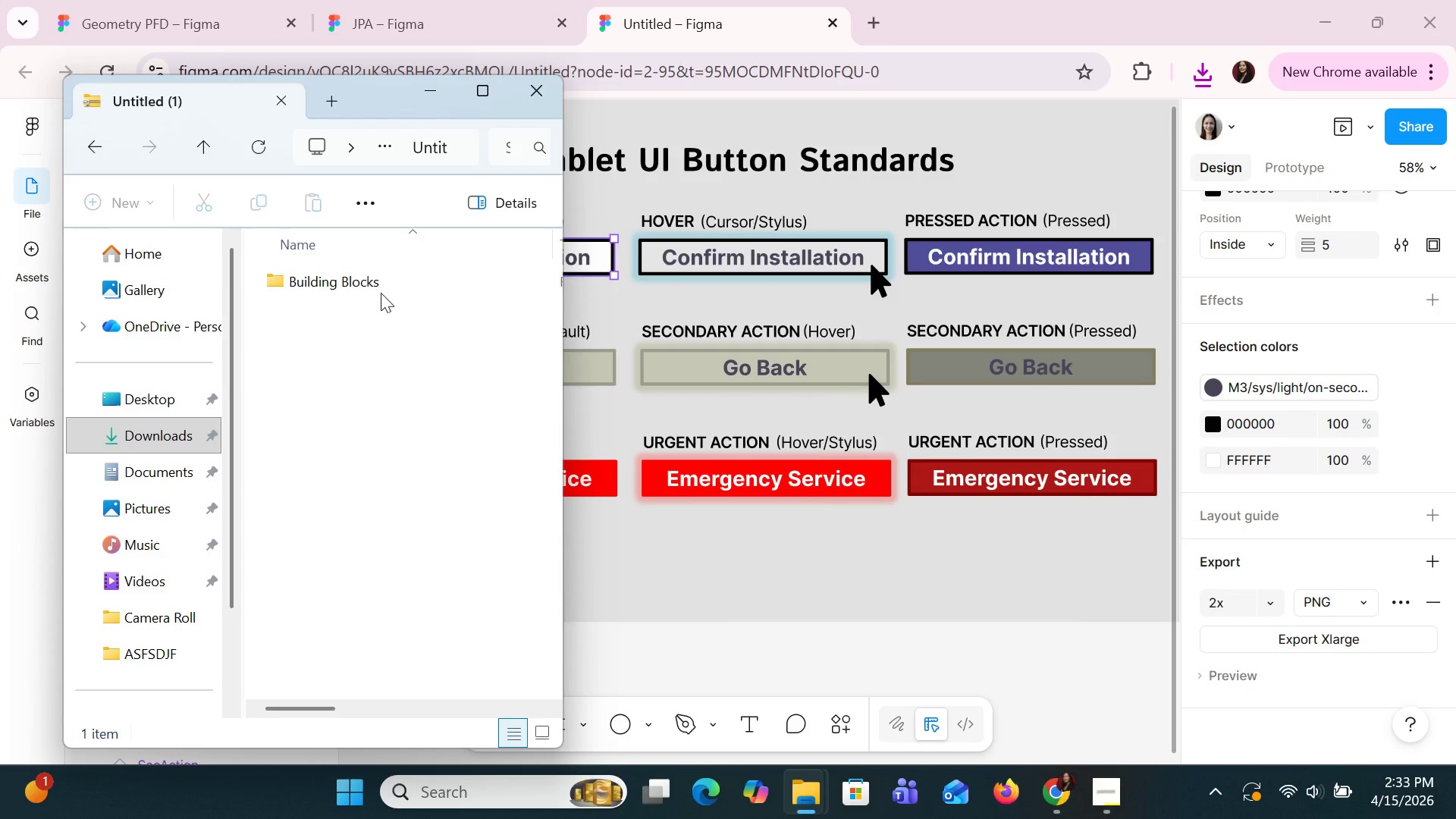 
double_click([379, 291])
 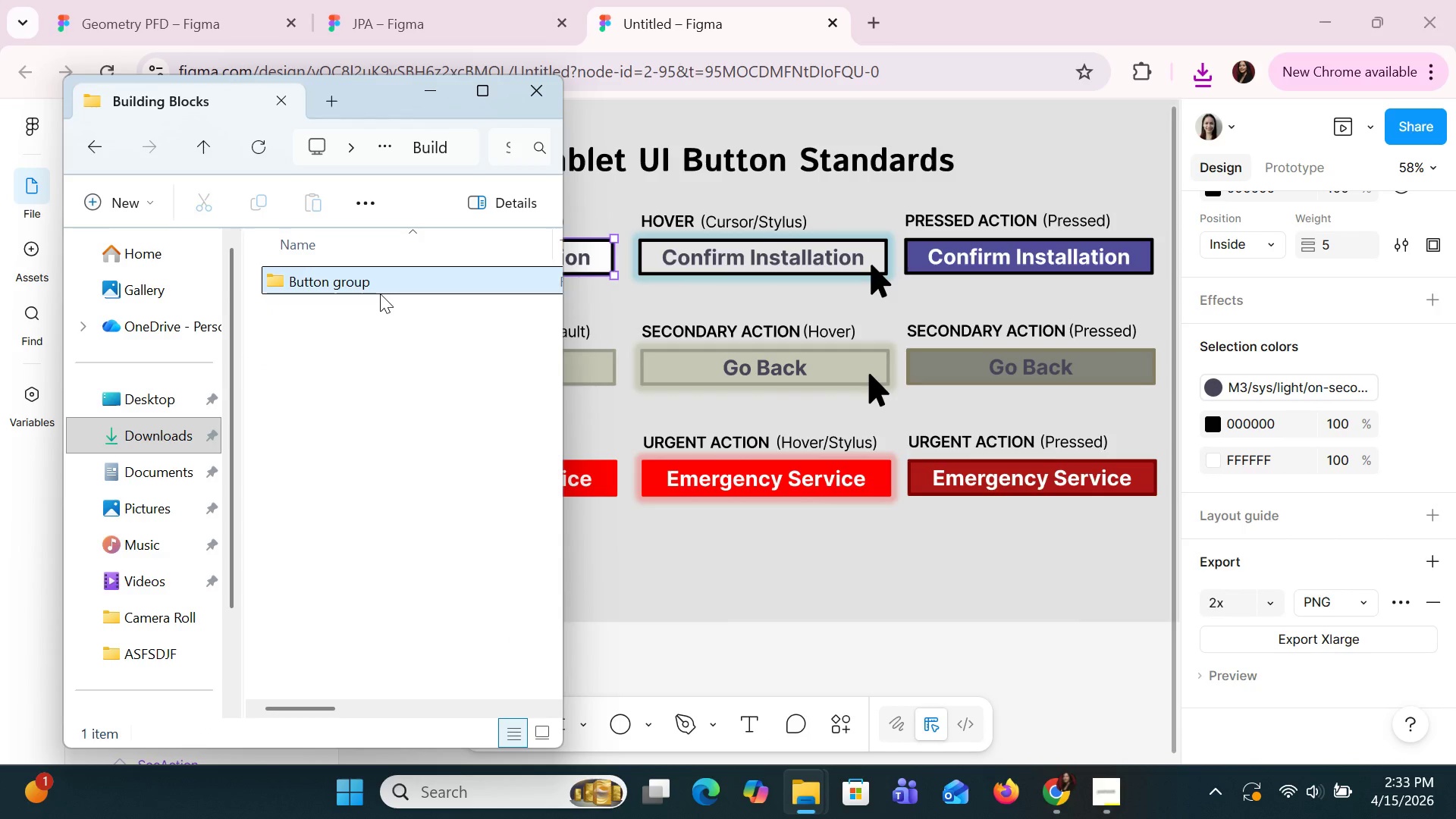 
double_click([380, 293])
 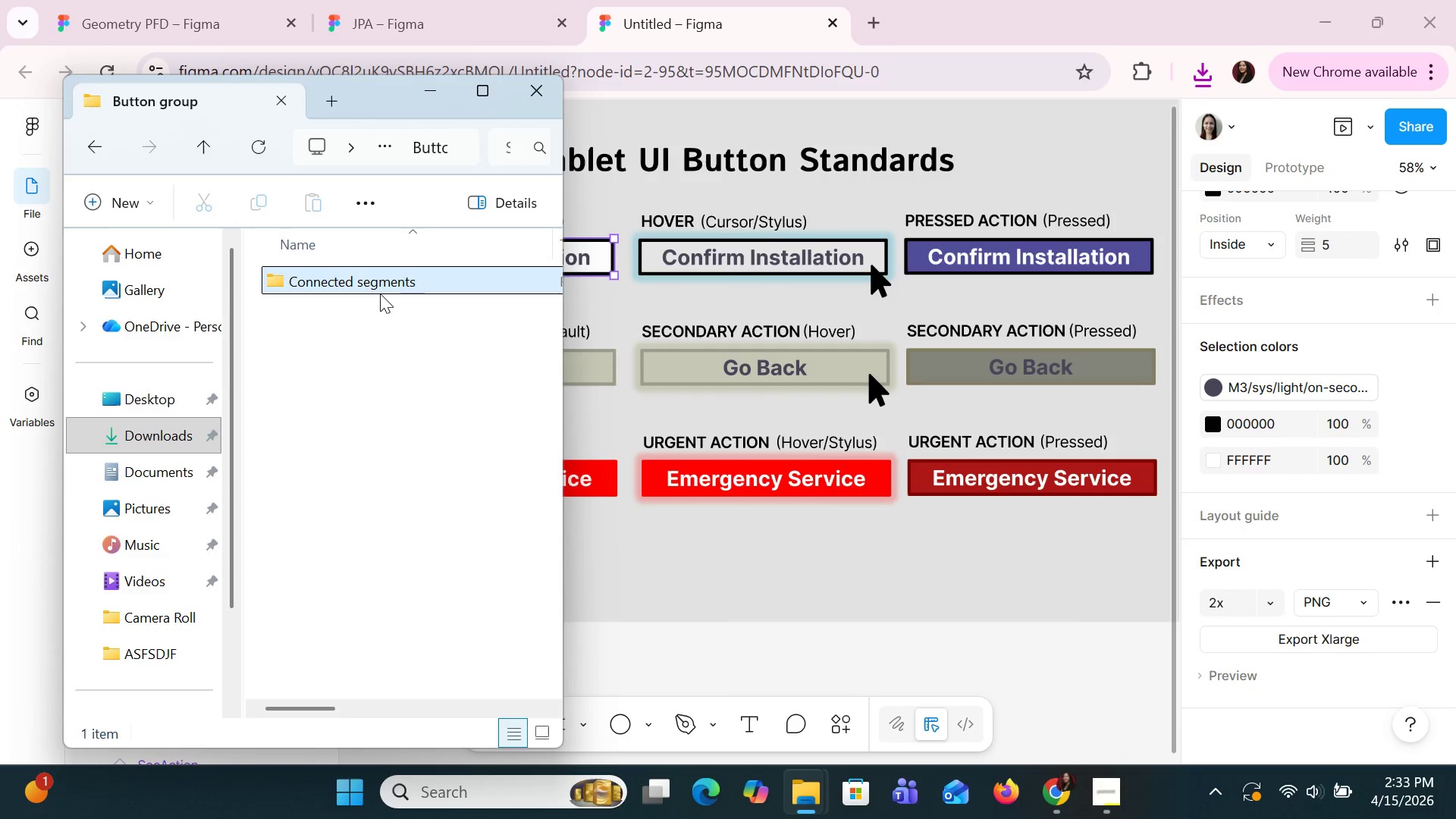 
double_click([380, 293])
 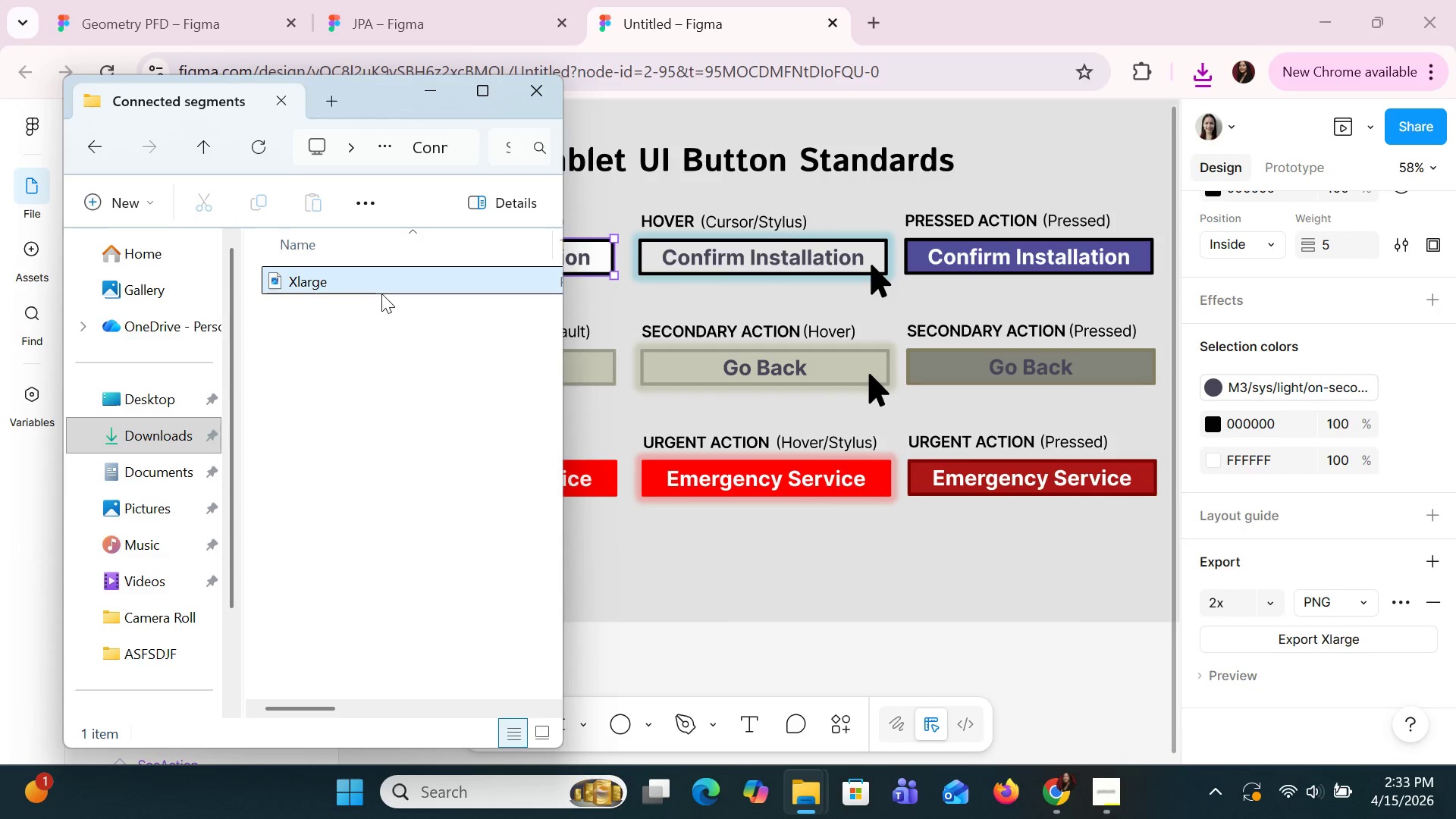 
double_click([381, 293])
 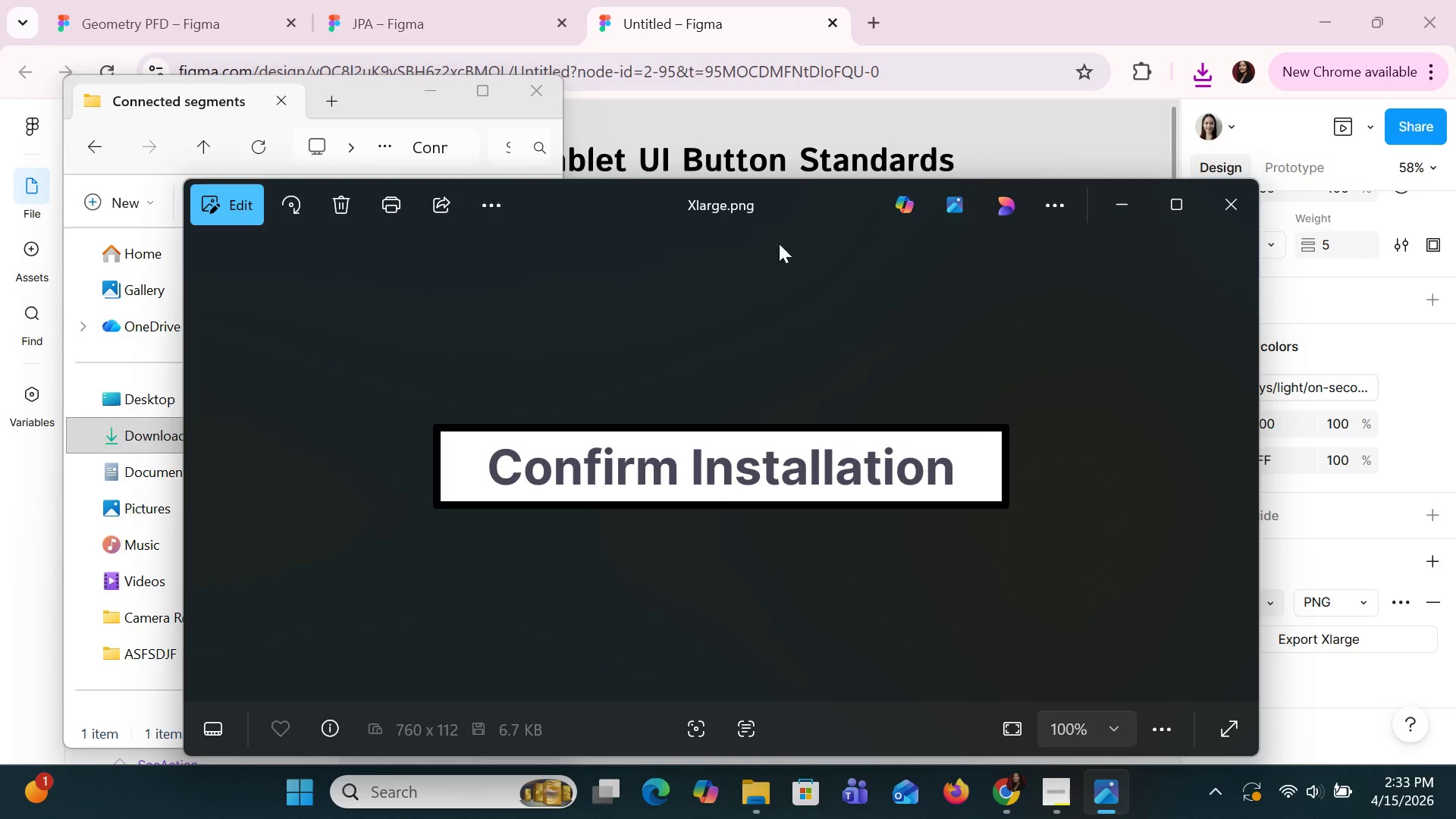 
left_click([1226, 207])
 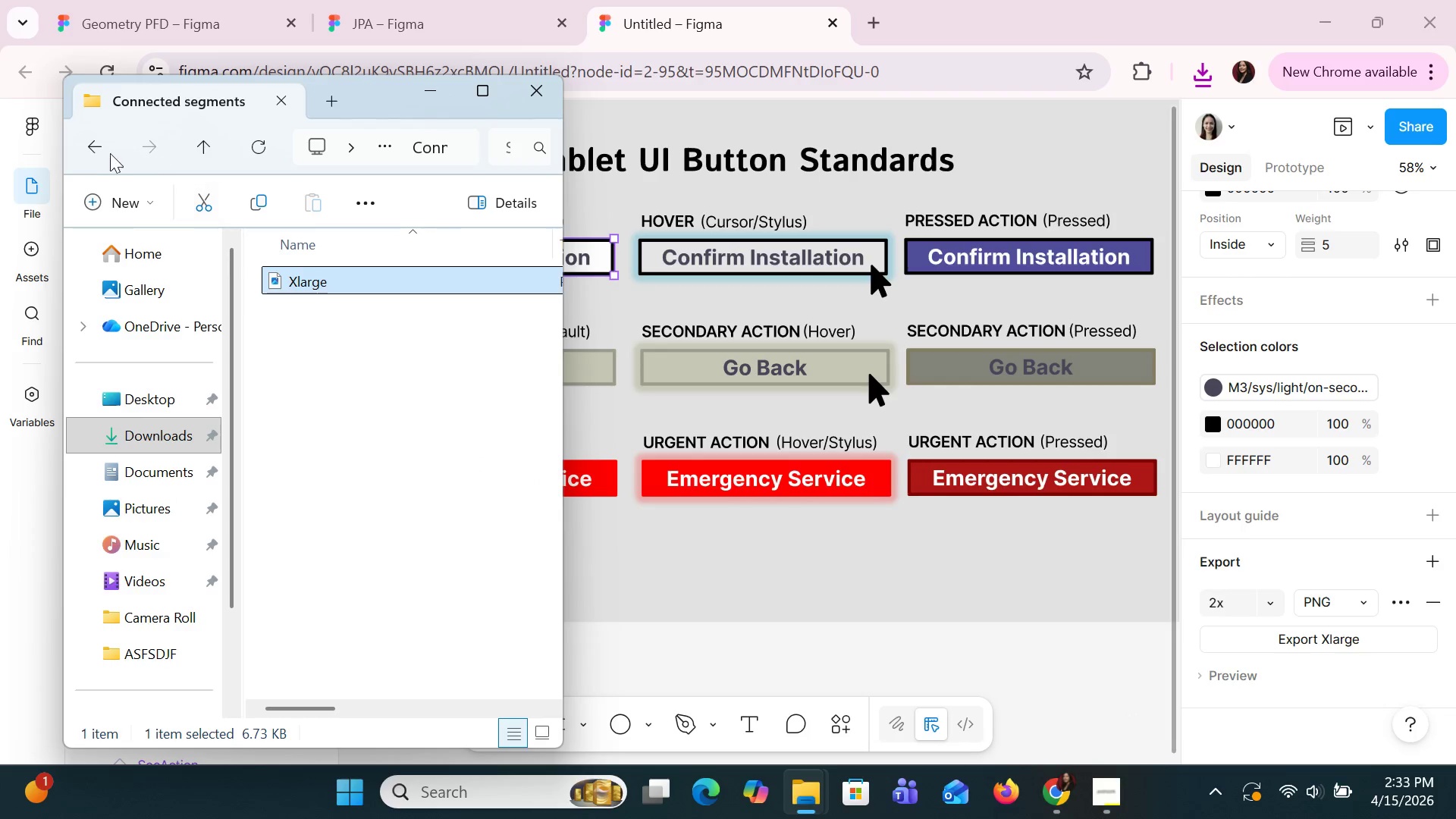 
left_click([105, 151])
 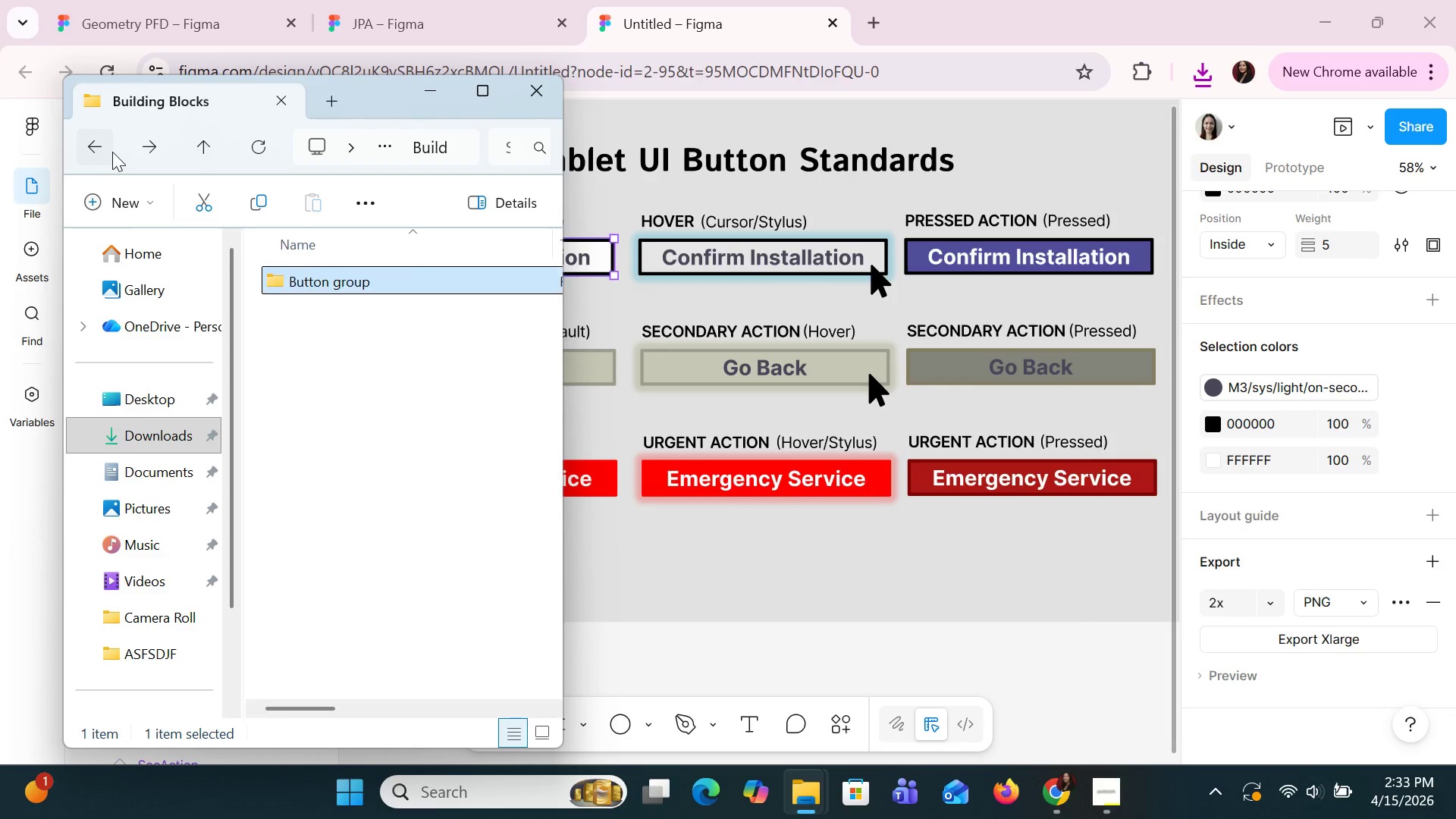 
left_click([112, 152])
 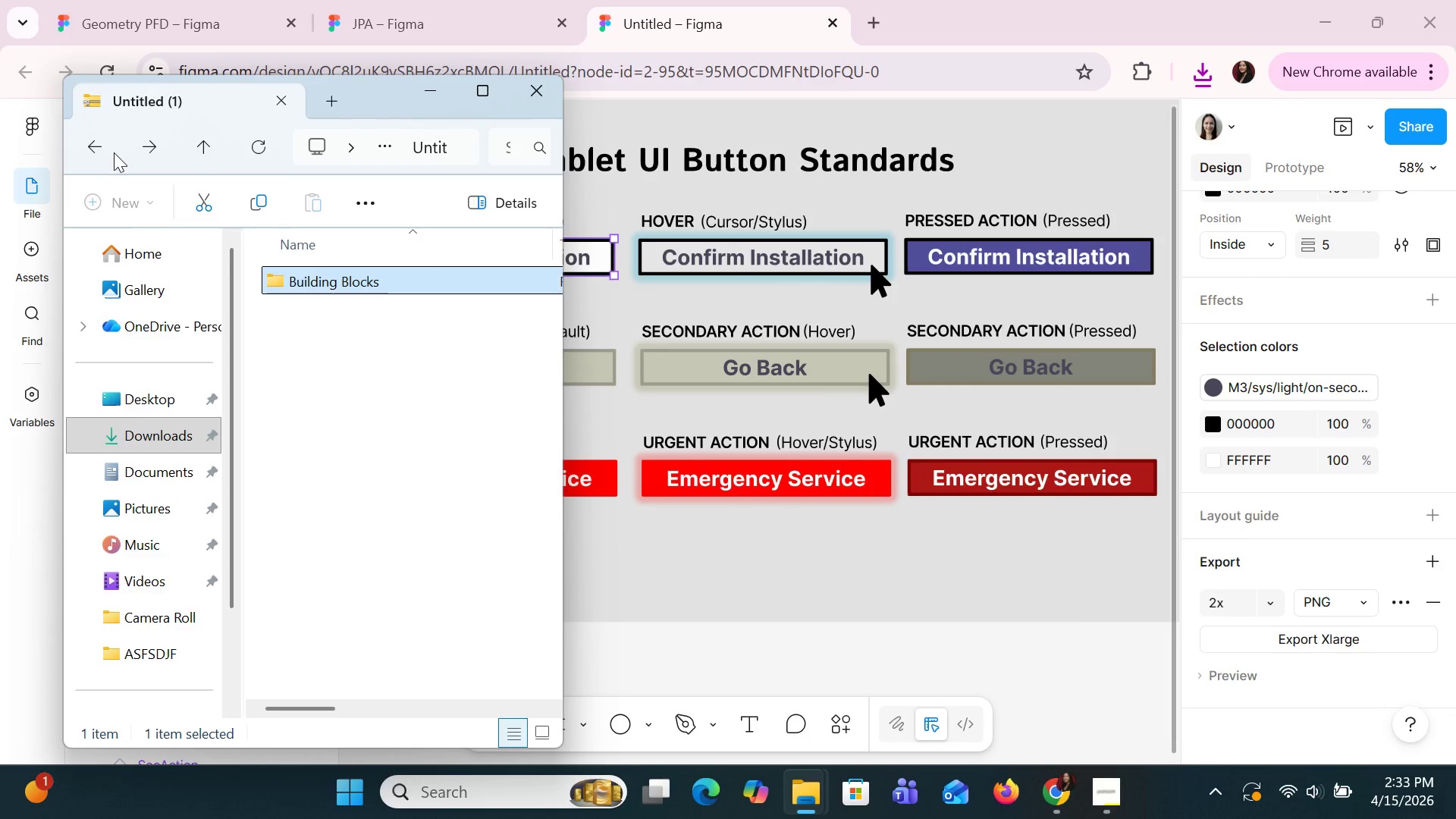 
left_click([101, 150])
 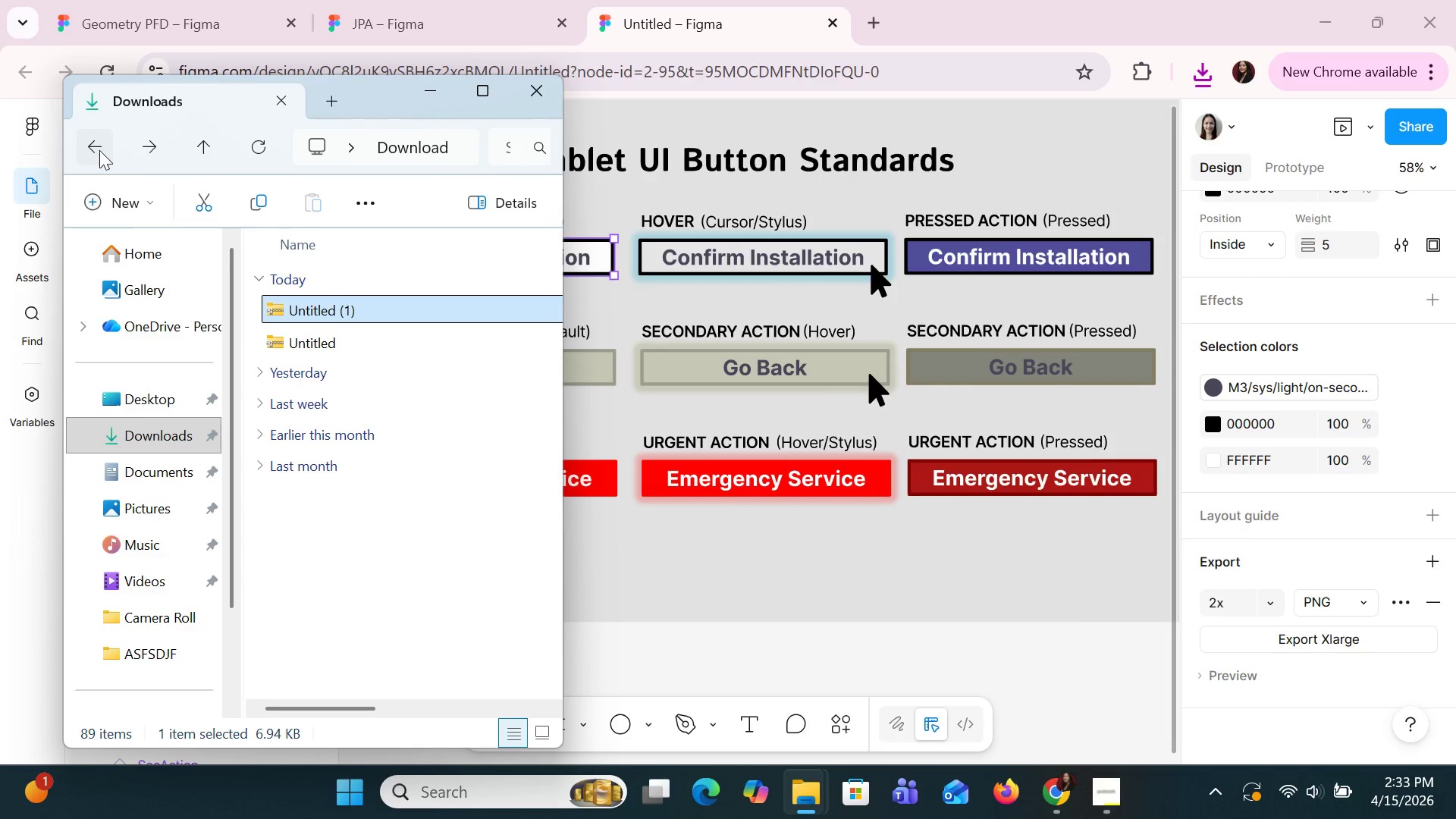 
key(Delete)
 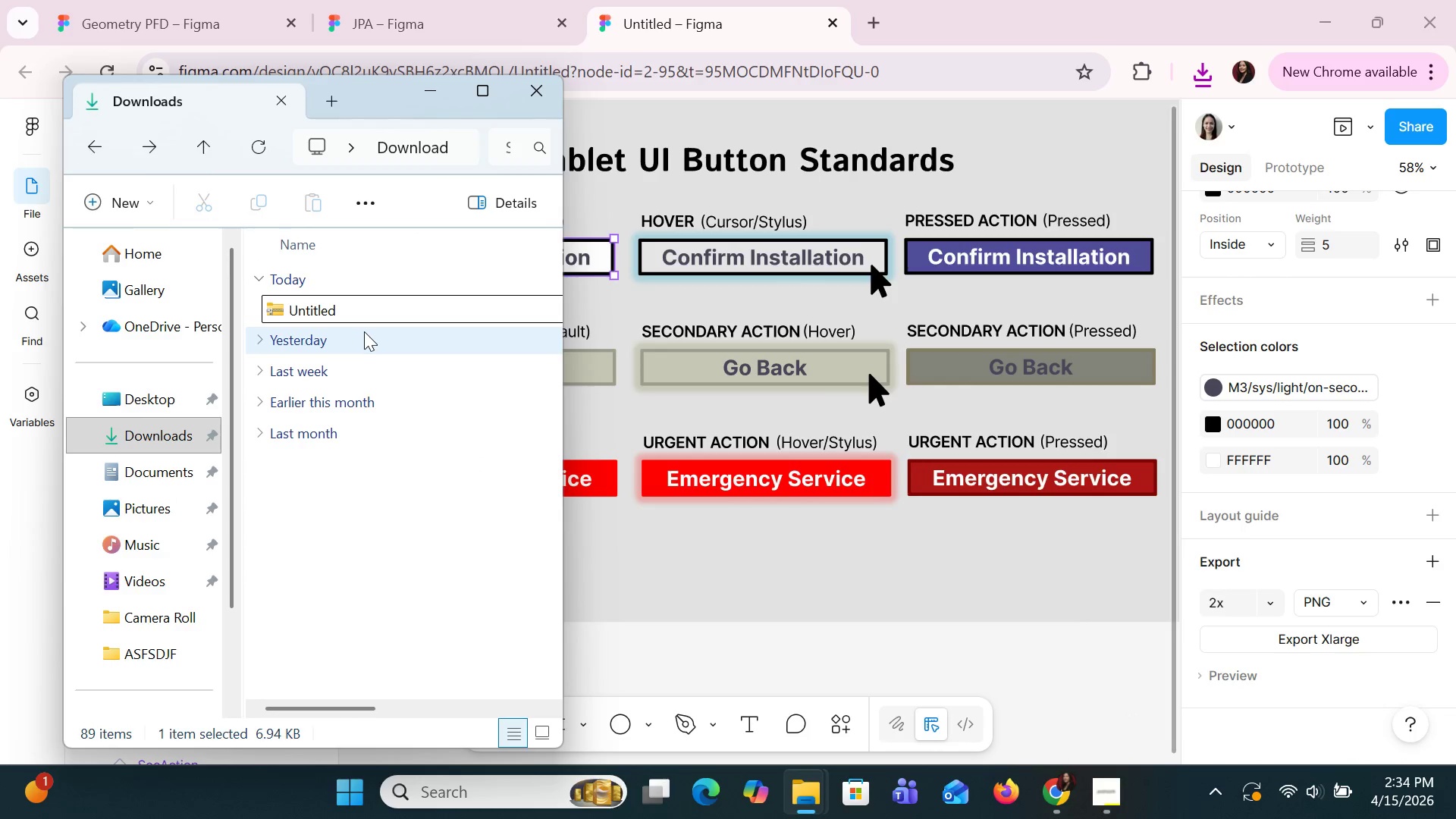 
double_click([344, 301])
 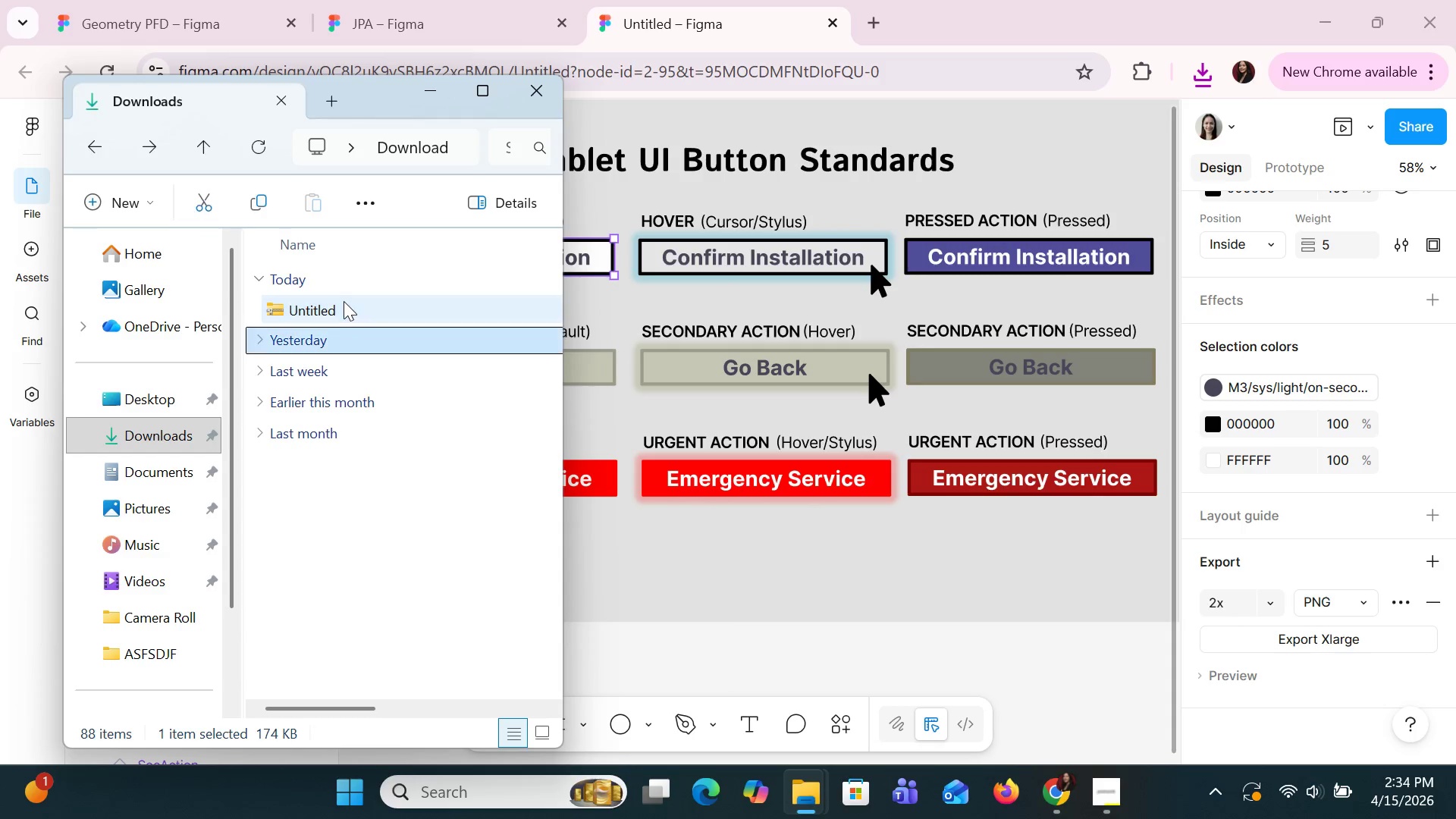 
triple_click([344, 301])
 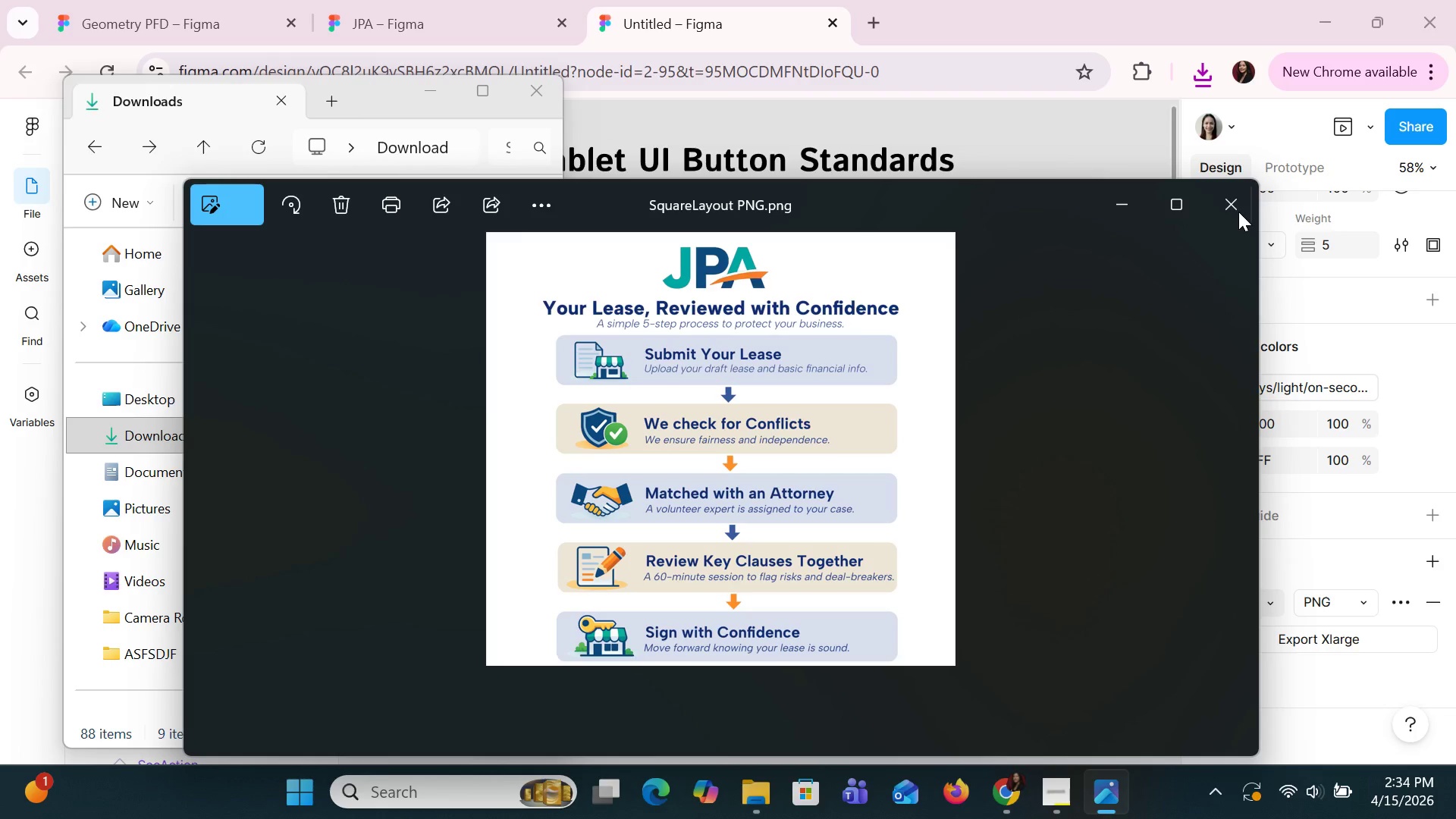 
left_click([1238, 212])
 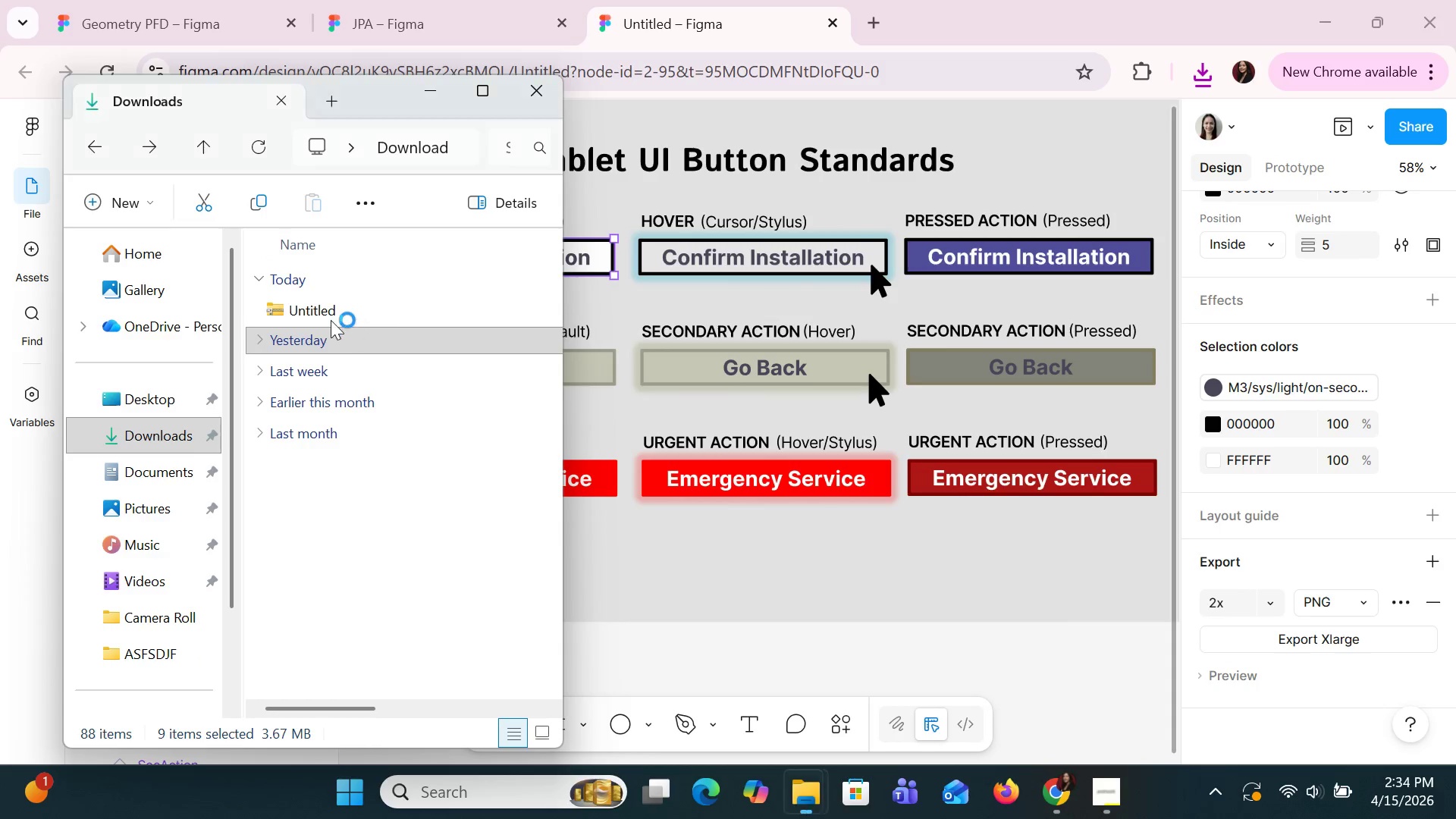 
left_click([329, 318])
 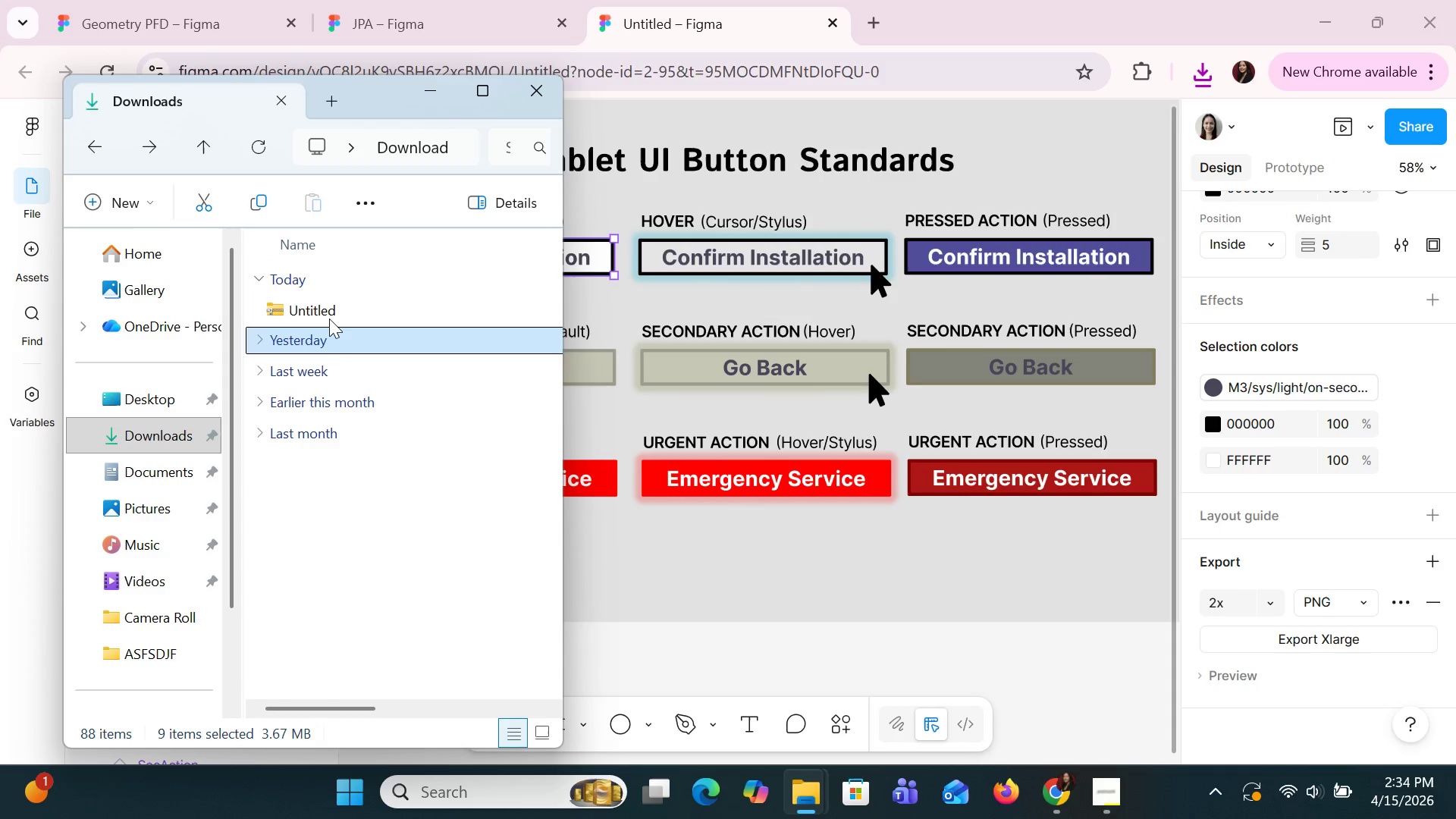 
left_click([329, 318])
 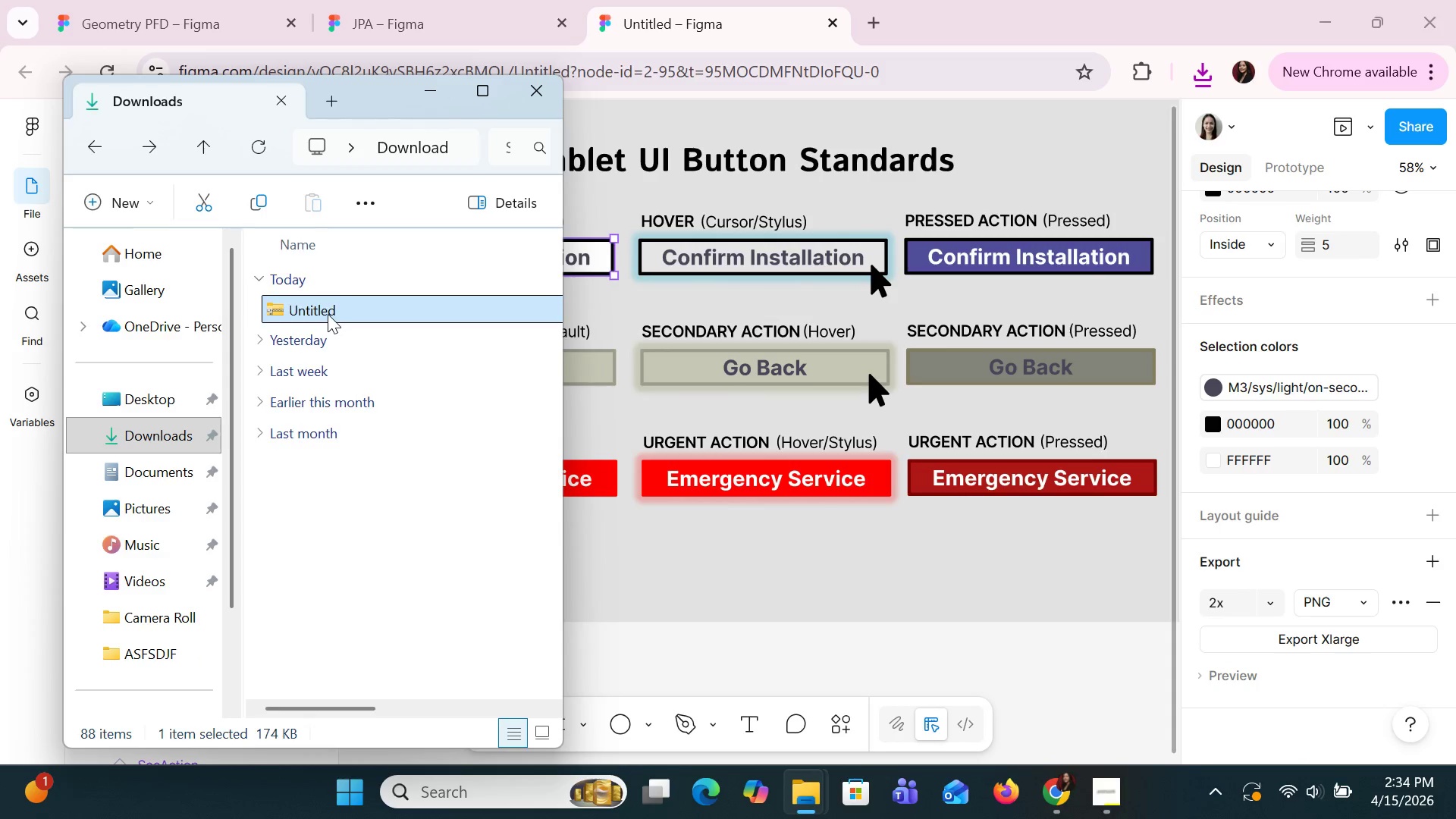 
double_click([328, 314])
 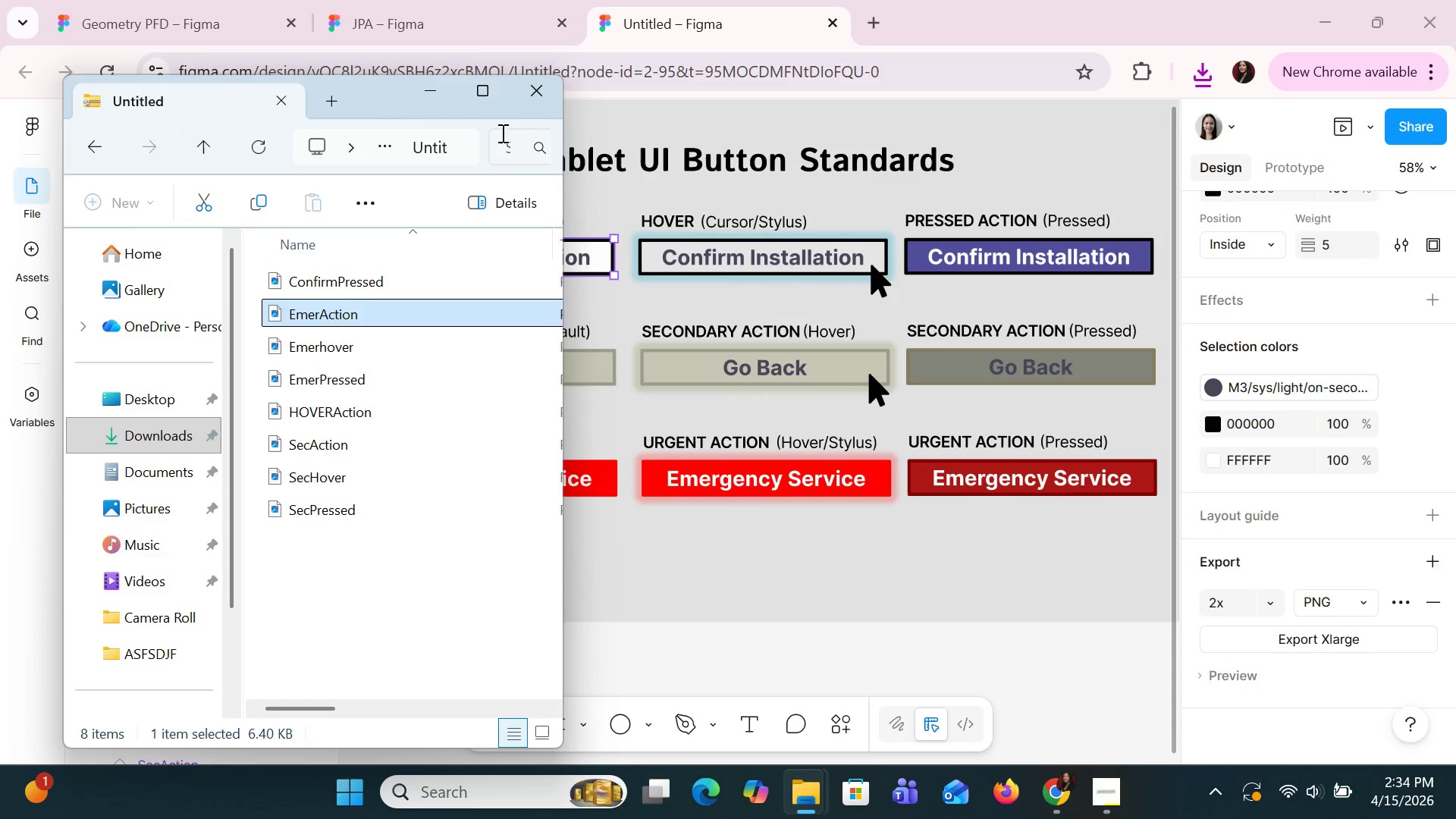 
left_click_drag(start_coordinate=[388, 96], to_coordinate=[1076, 112])
 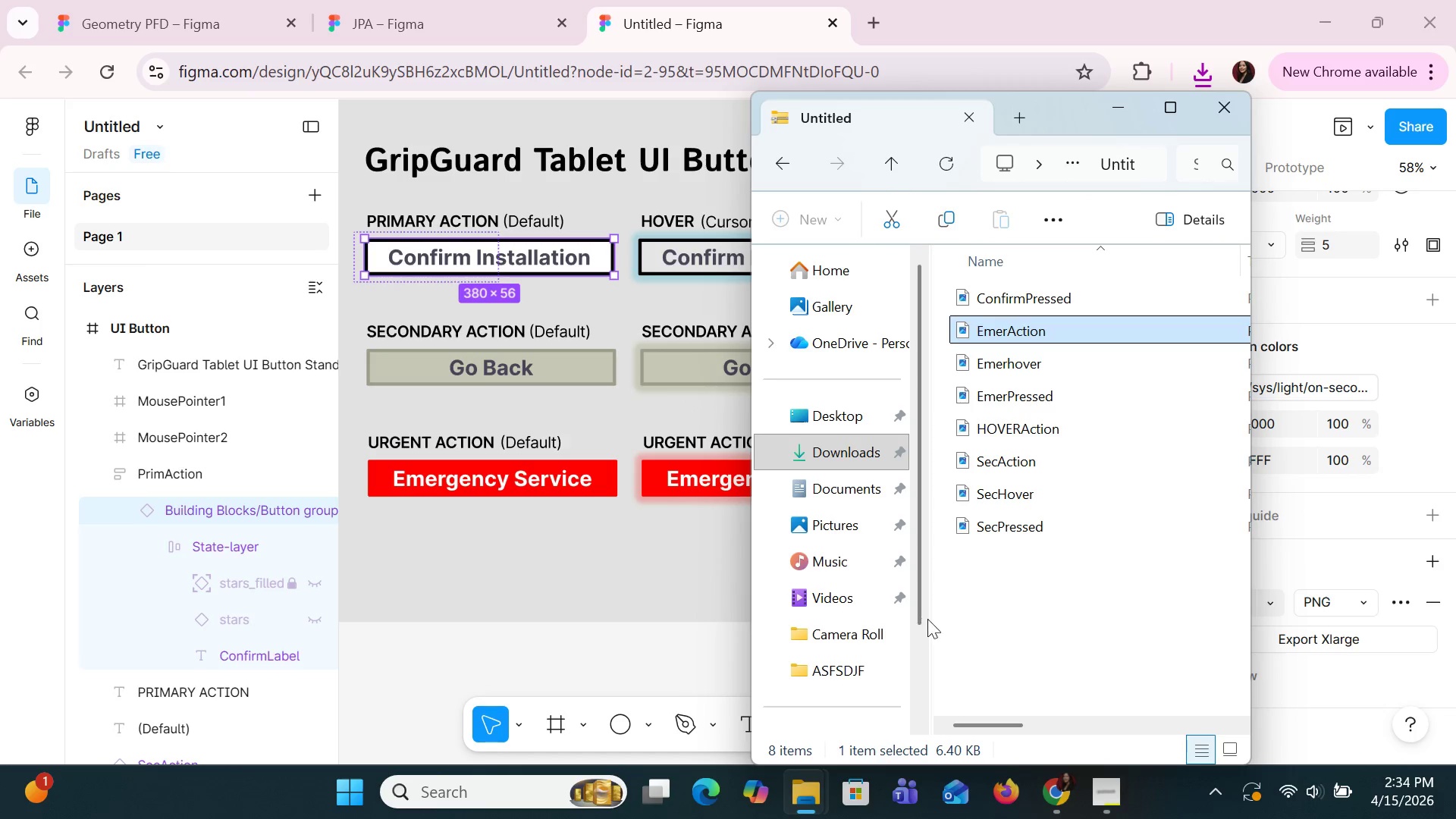 
wait(8.31)
 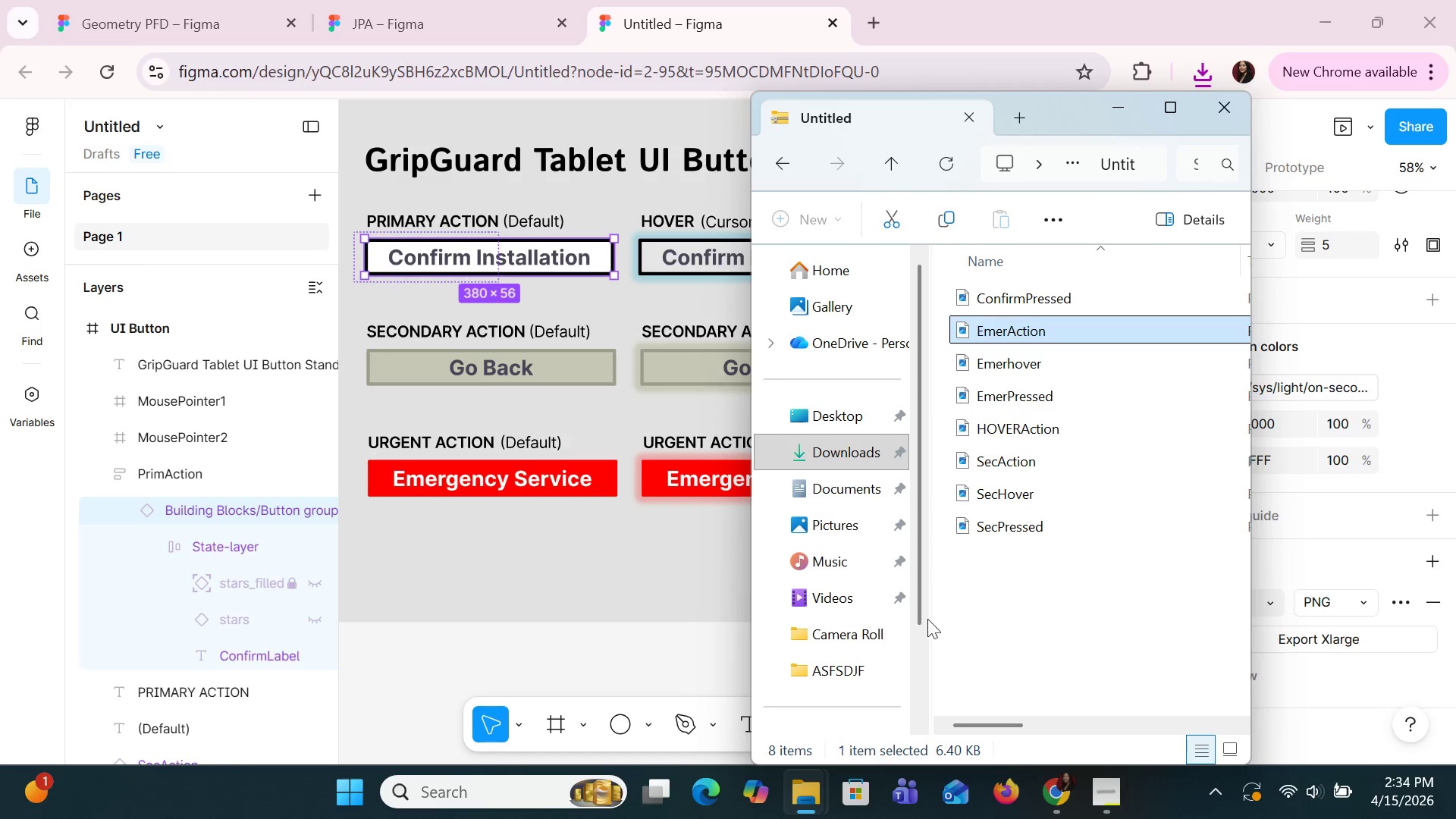 
left_click([1010, 441])
 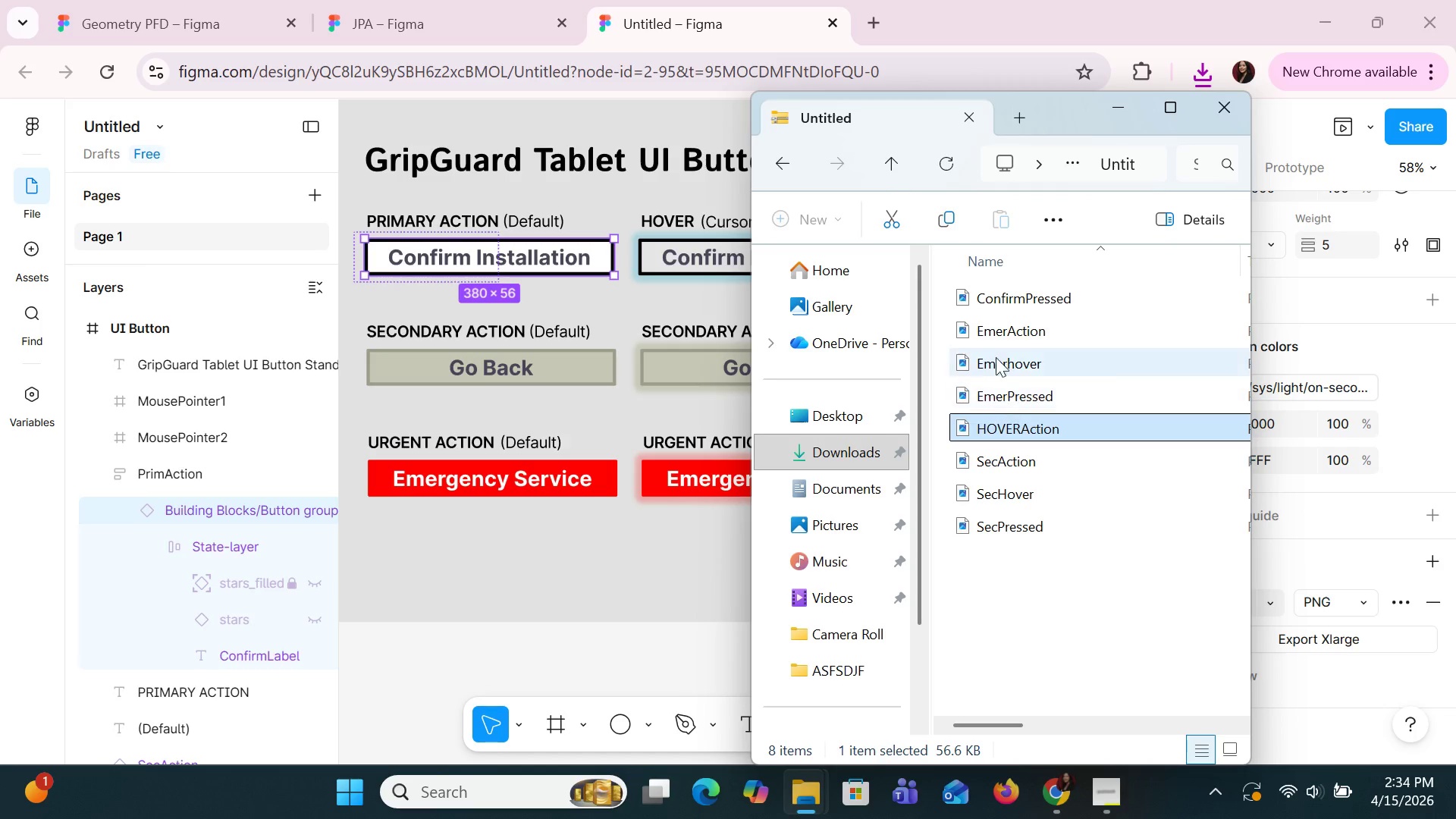 
wait(5.67)
 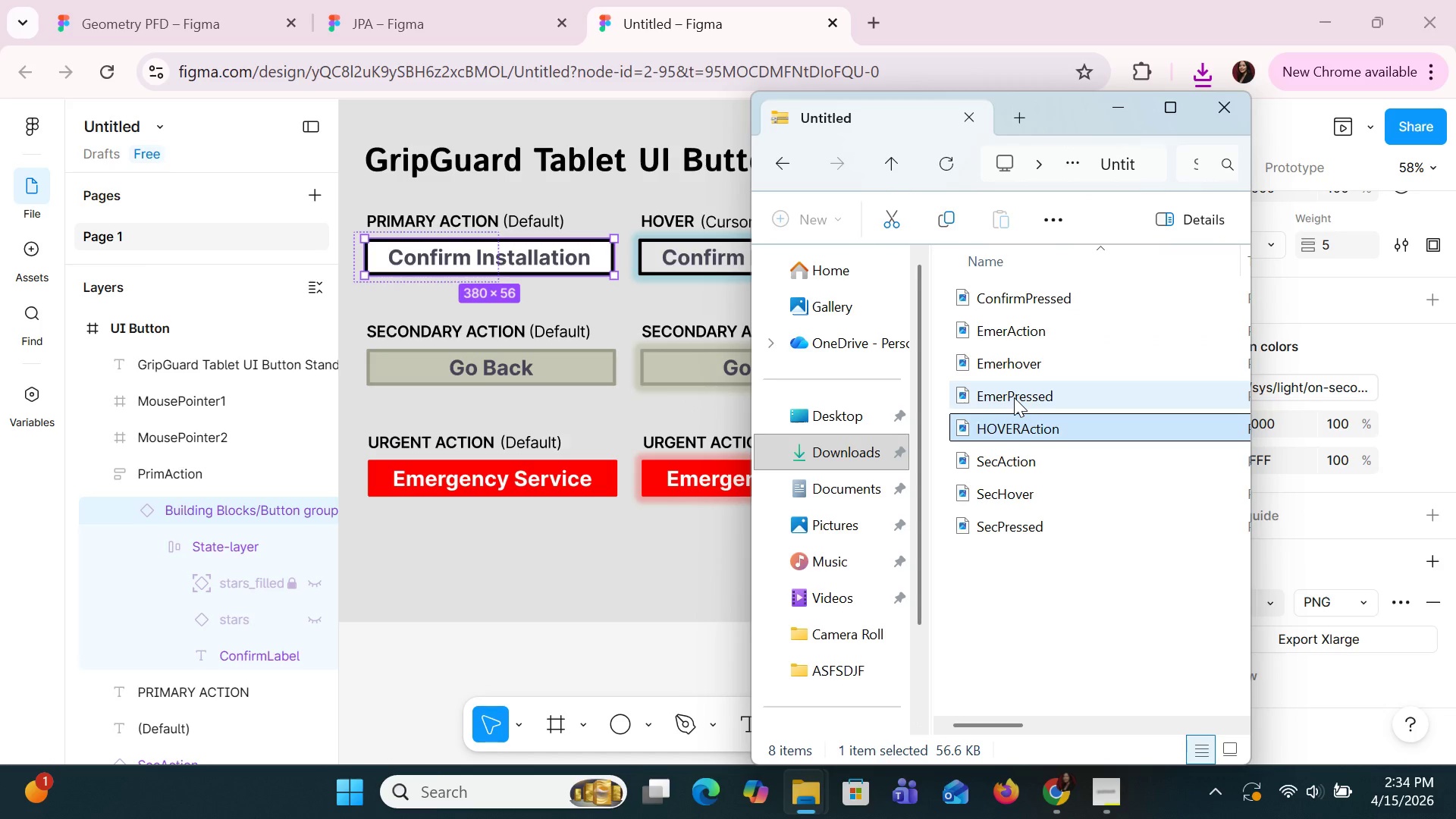 
double_click([1031, 428])
 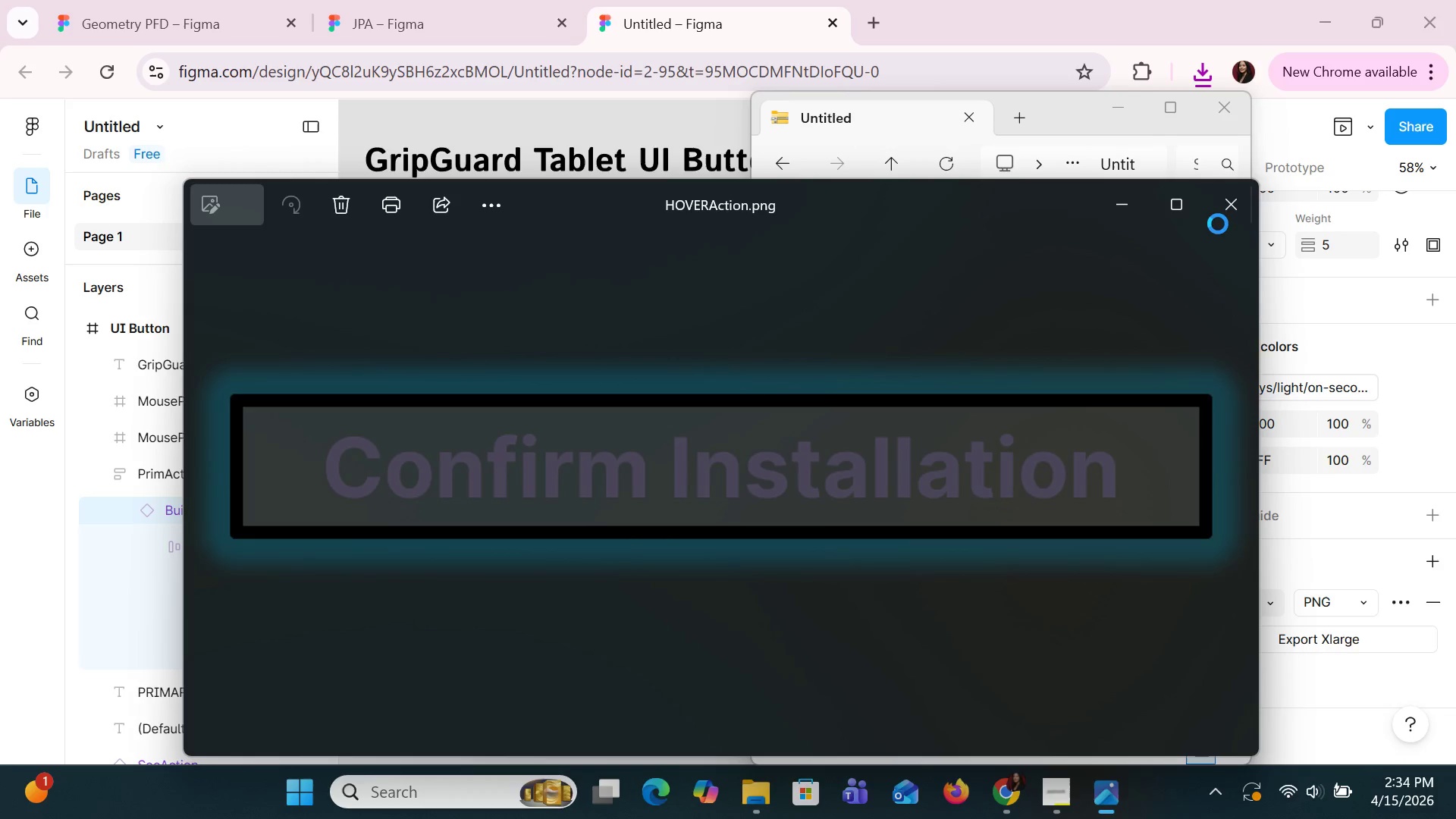 
left_click([1225, 206])
 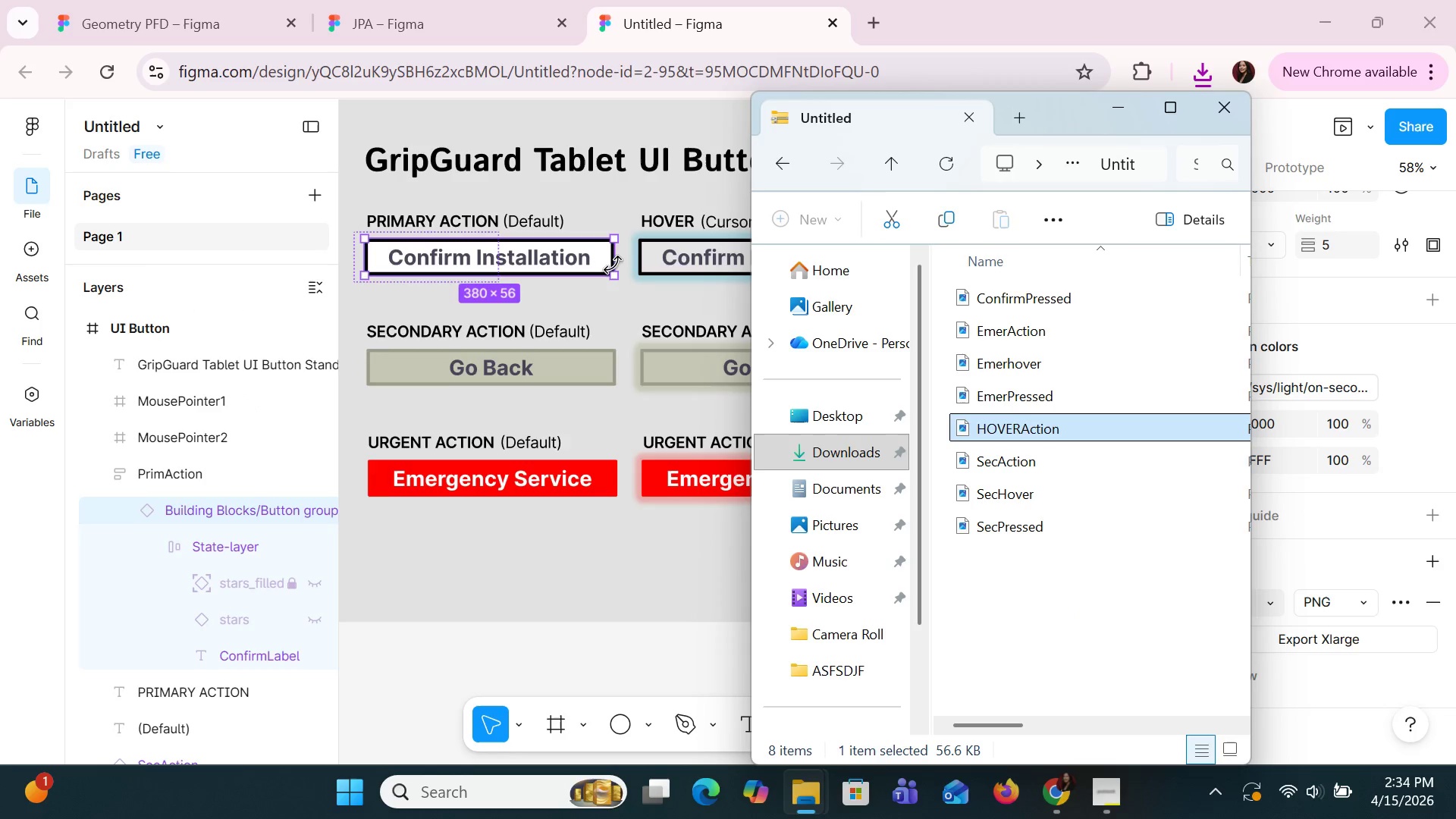 
left_click([598, 259])
 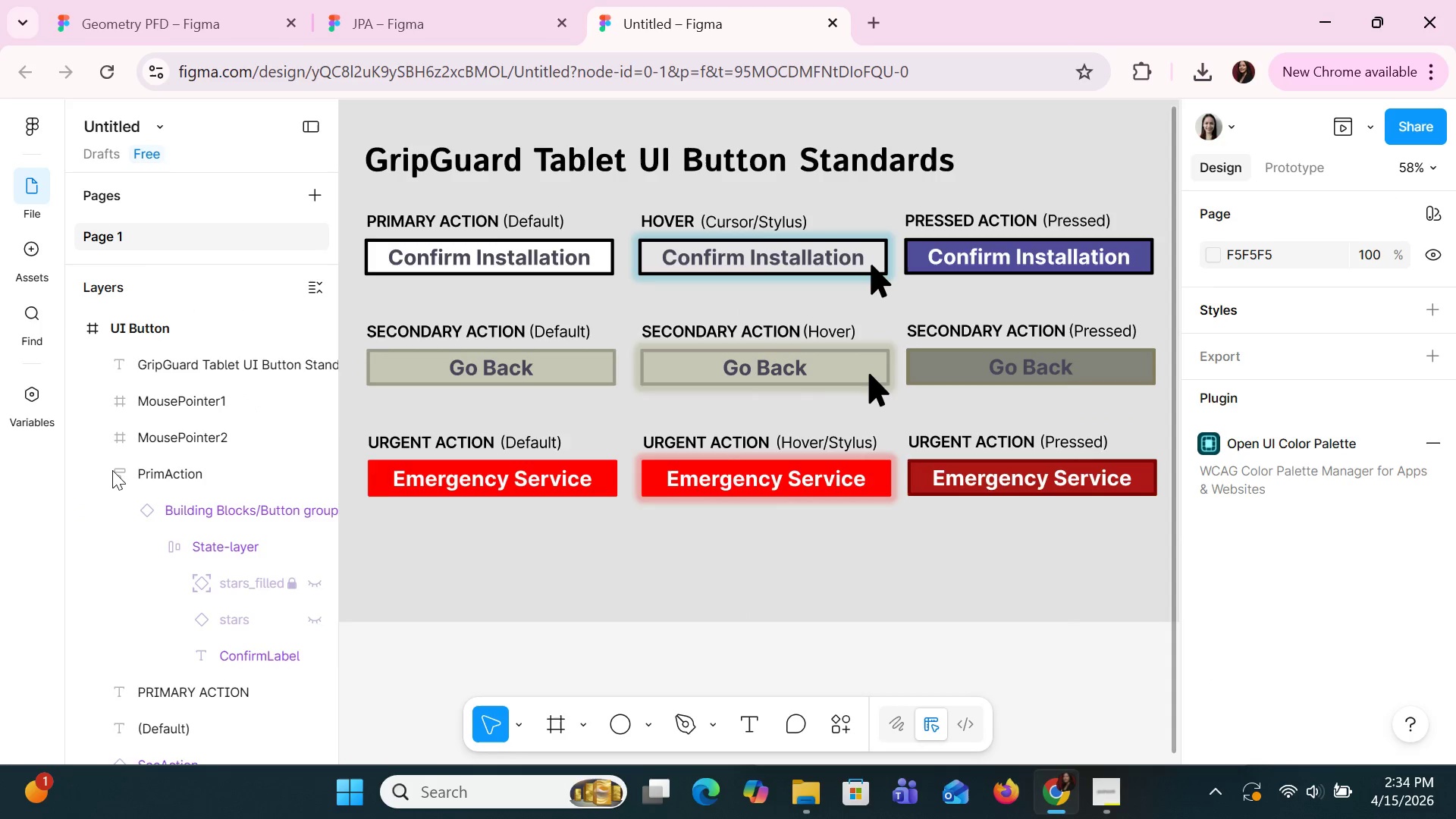 
left_click([207, 480])
 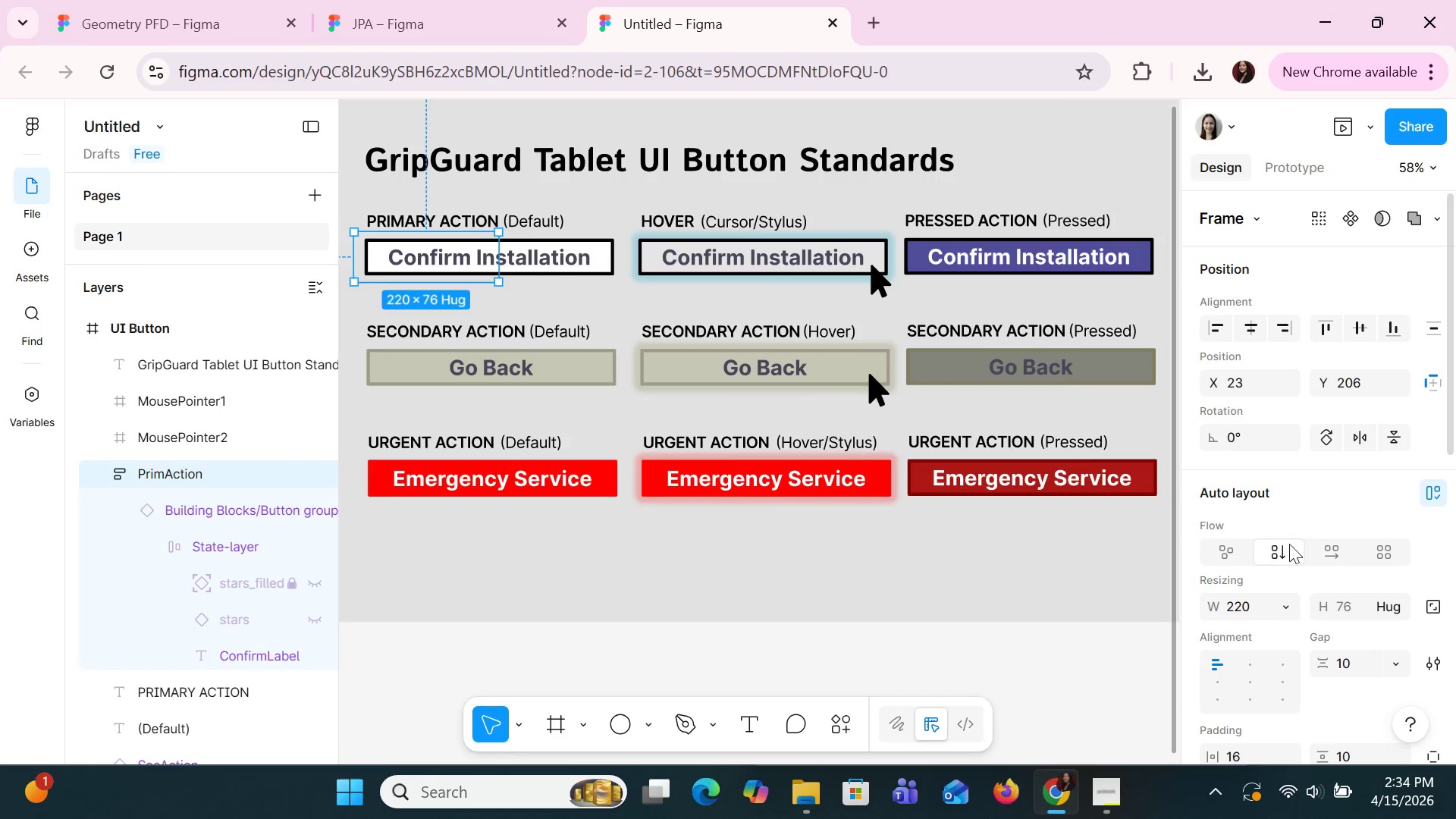 
scroll: coordinate [1268, 613], scroll_direction: down, amount: 17.0
 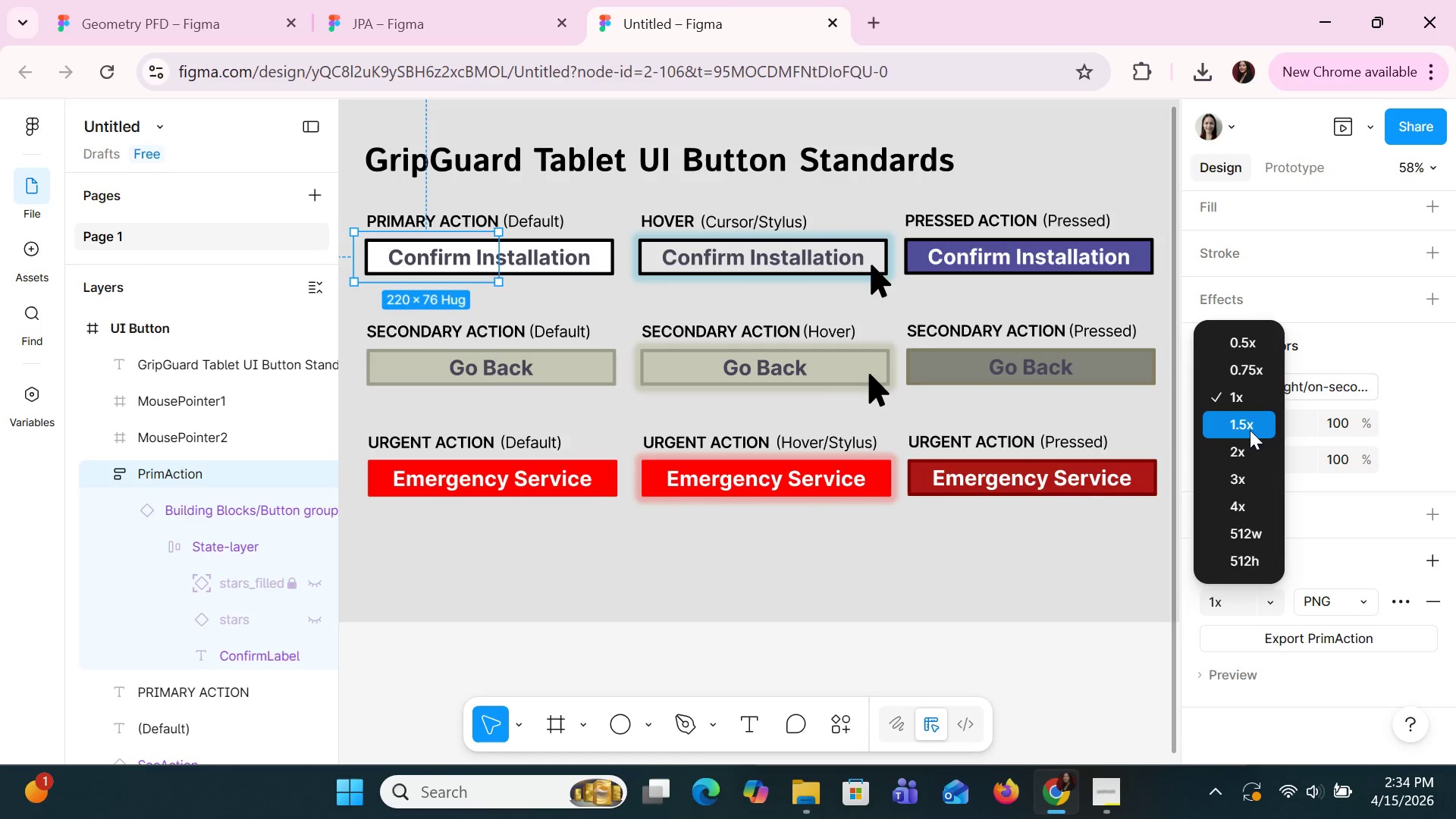 
left_click([1254, 442])
 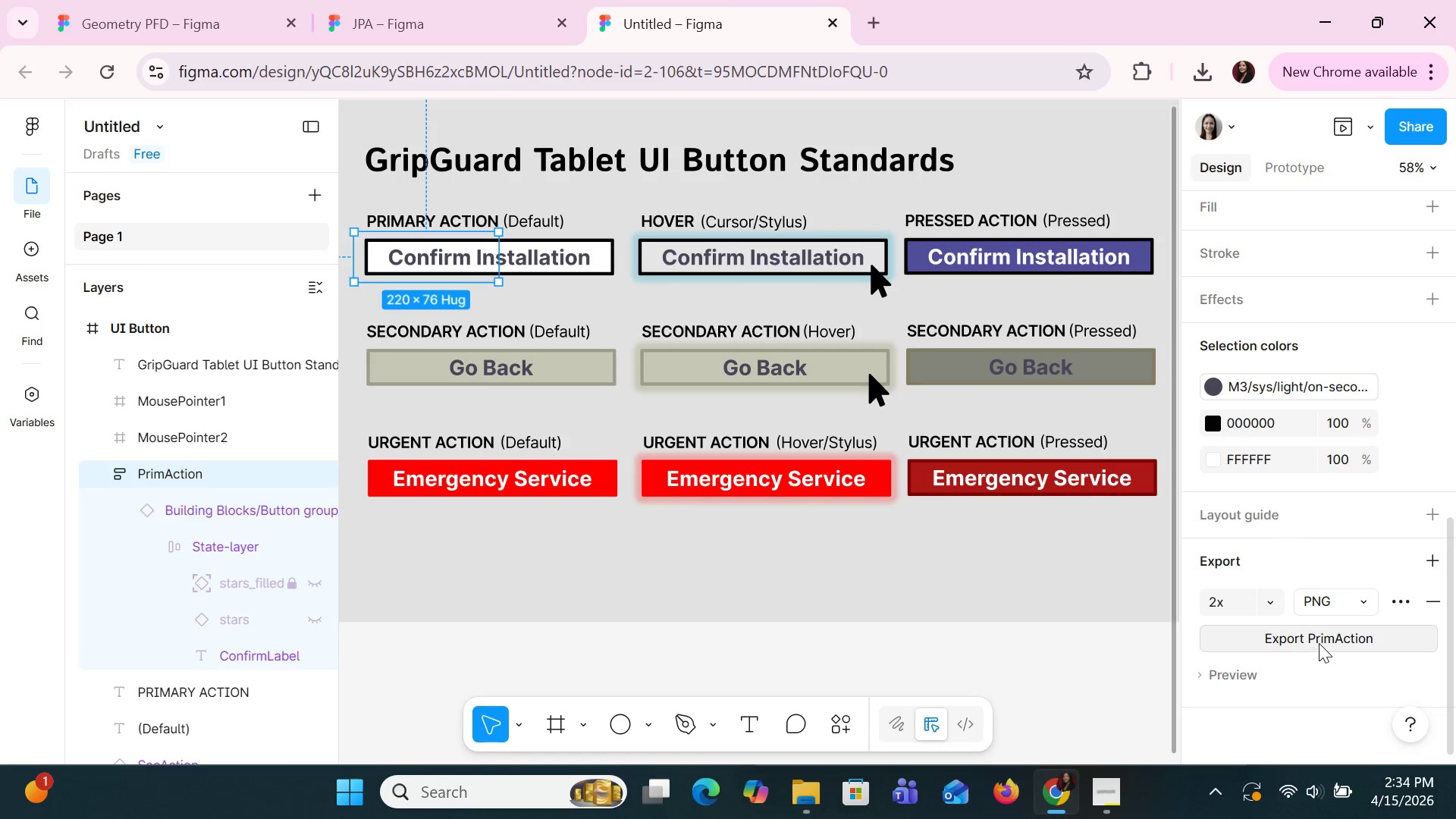 
left_click([1319, 643])
 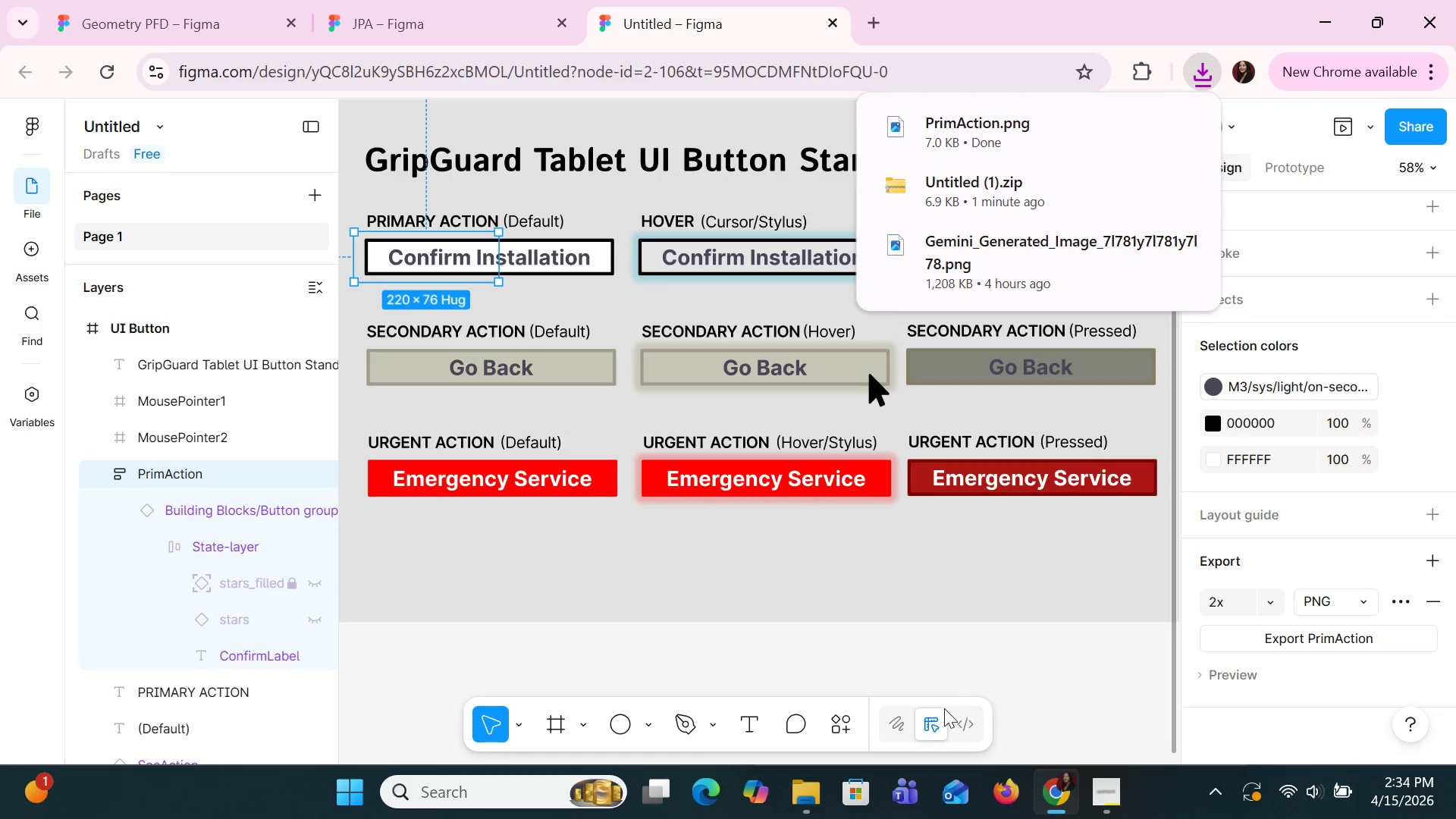 
left_click([809, 795])
 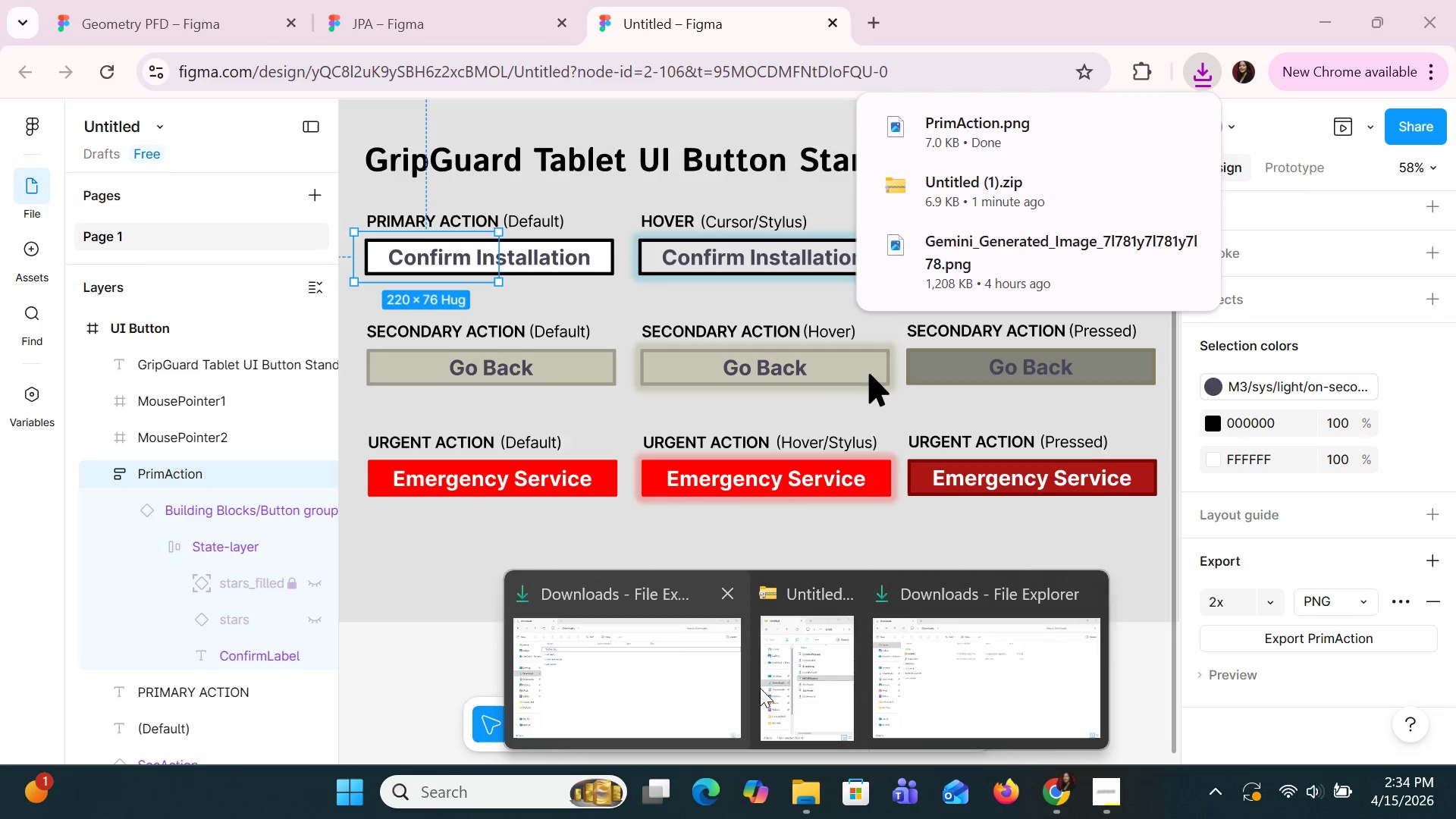 
left_click([807, 677])
 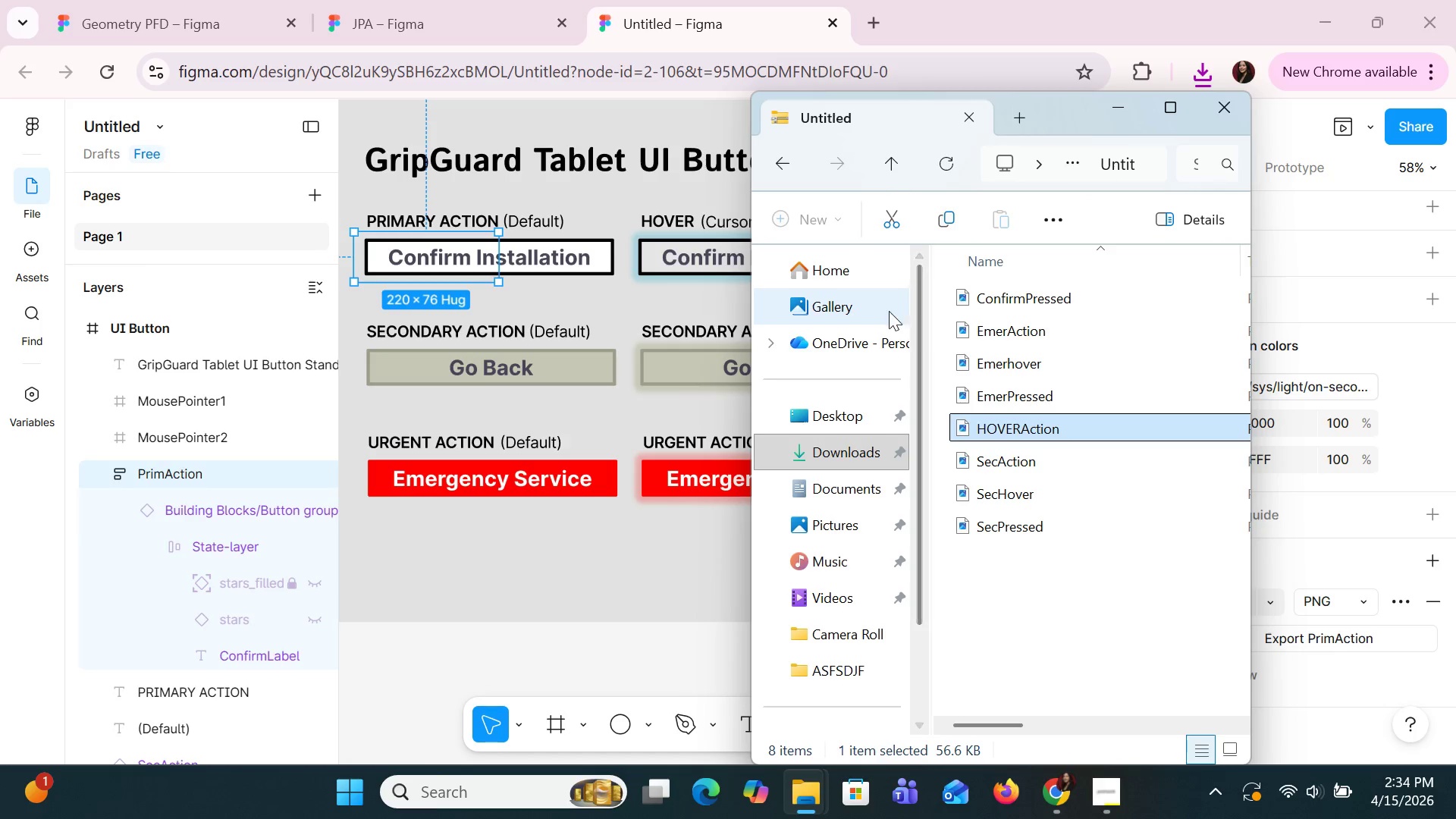 
left_click([864, 457])
 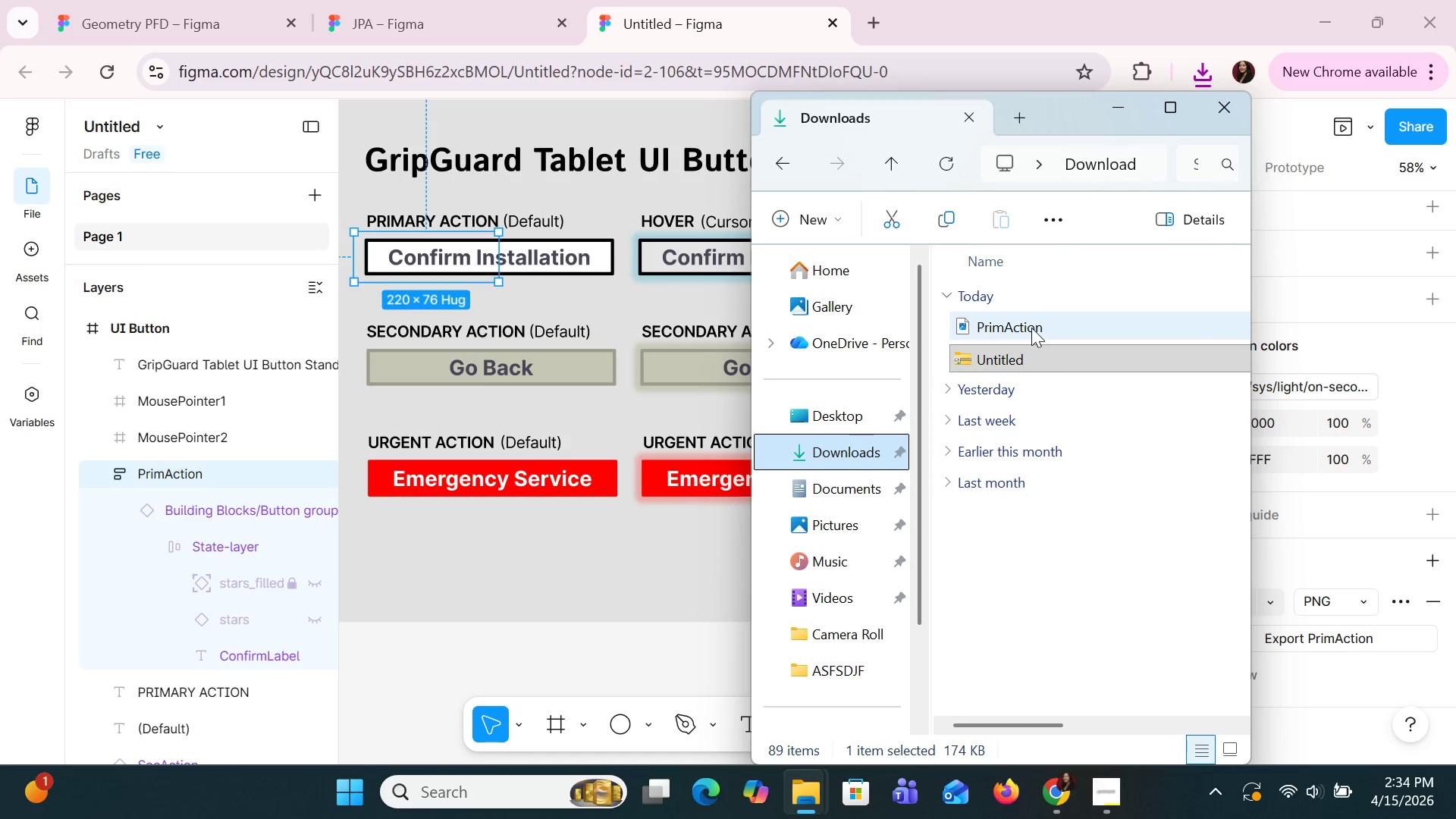 
double_click([1031, 328])
 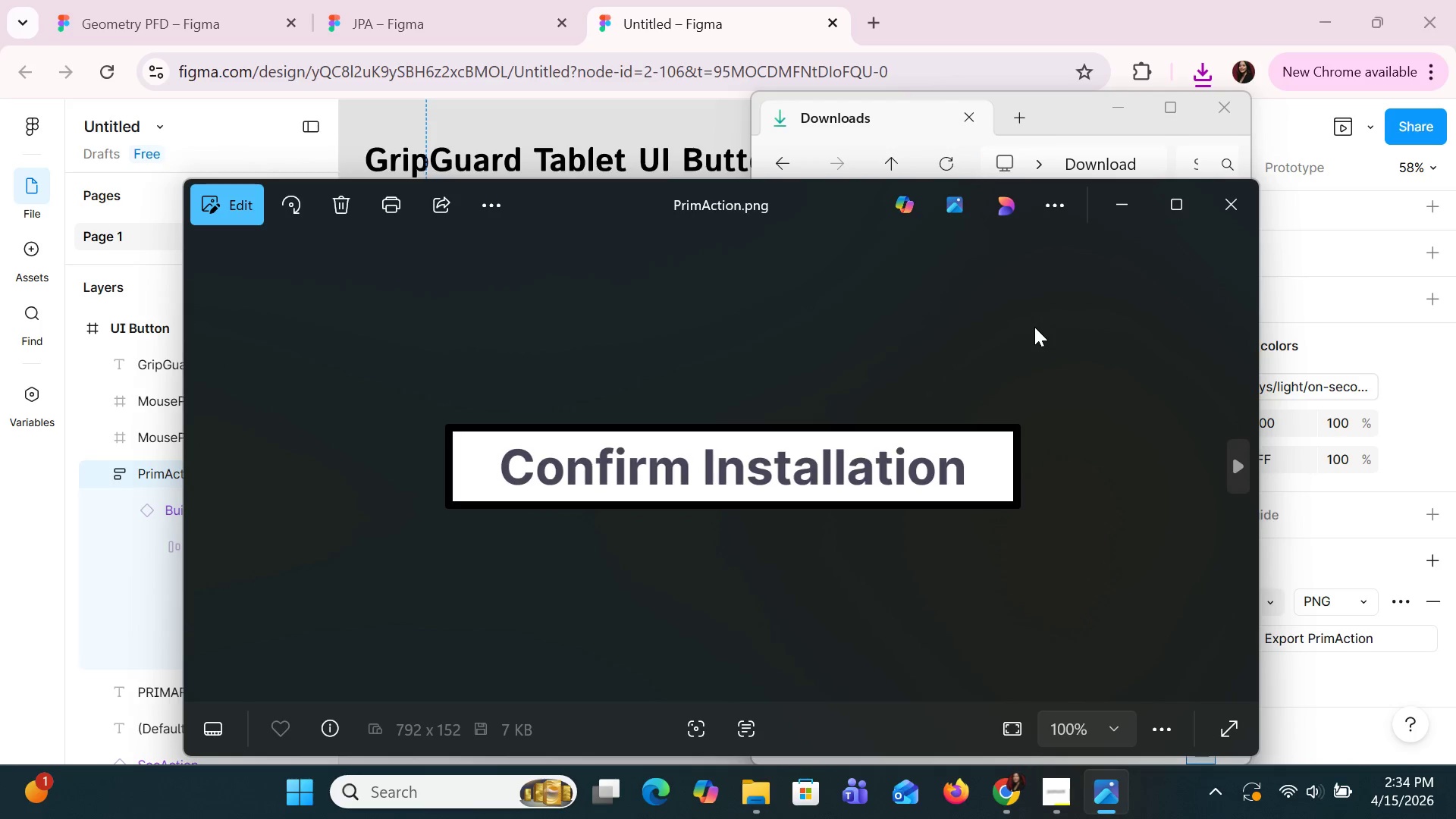 
left_click([1227, 212])
 